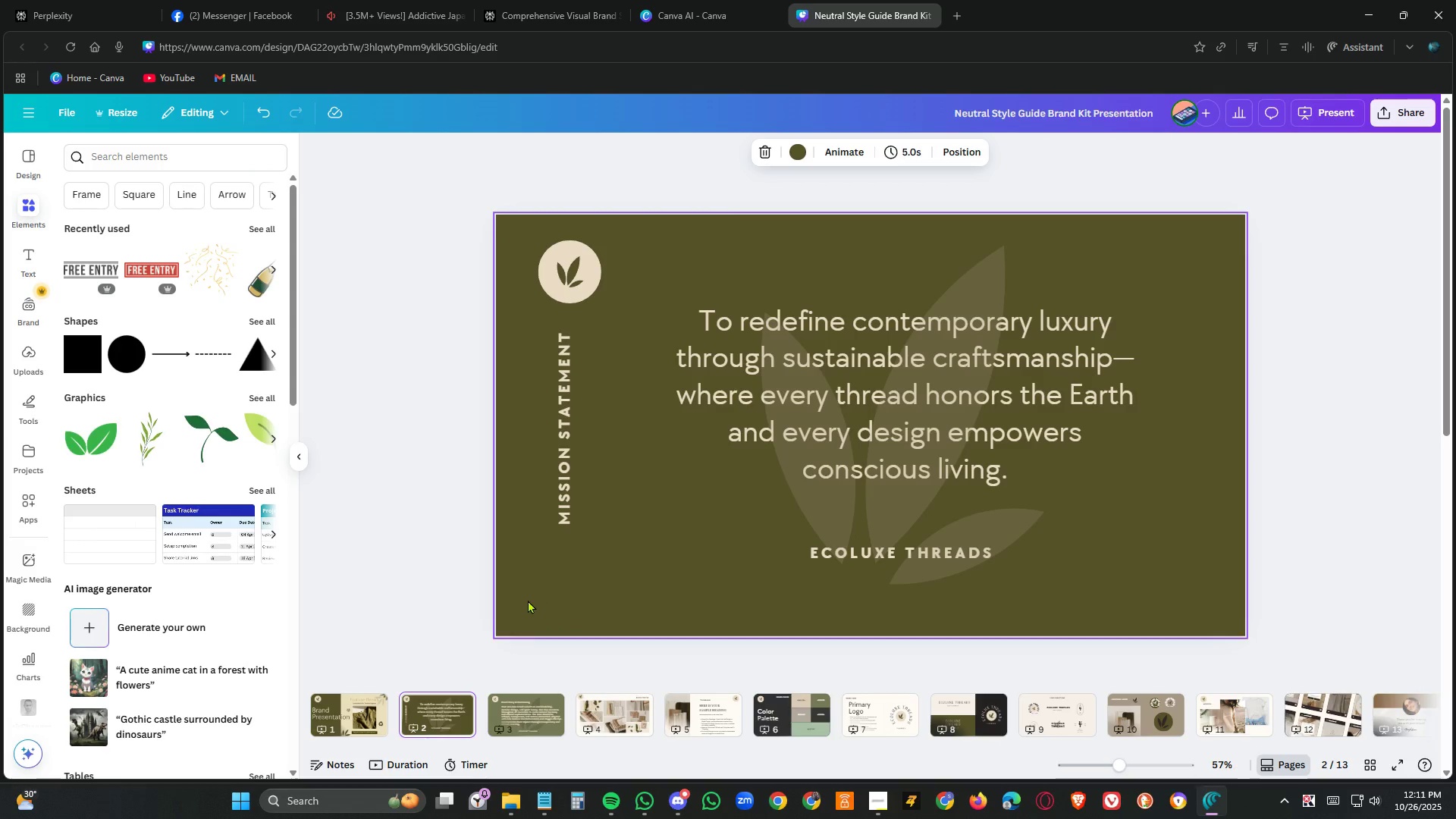 
left_click([528, 600])
 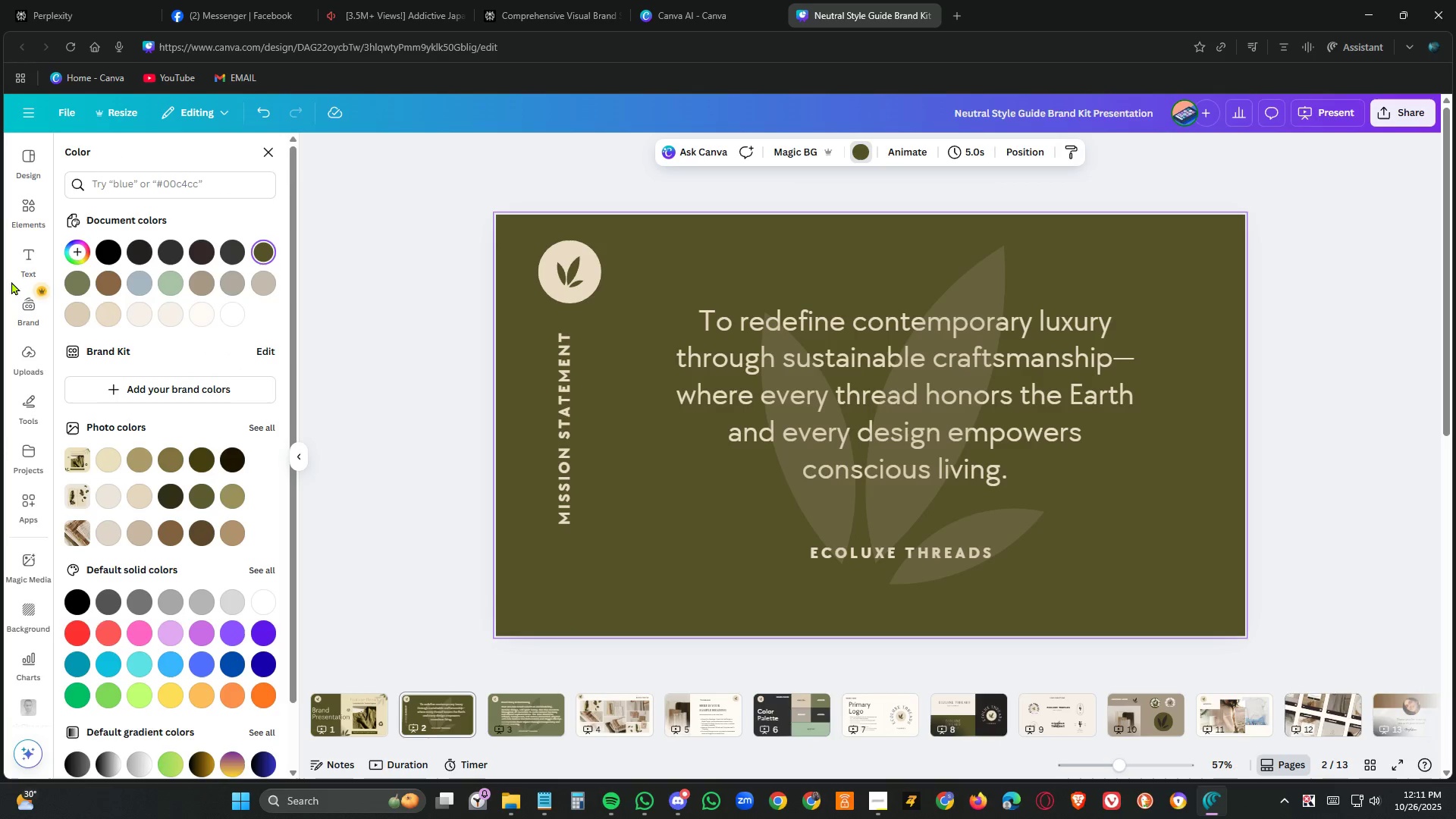 
left_click([141, 284])
 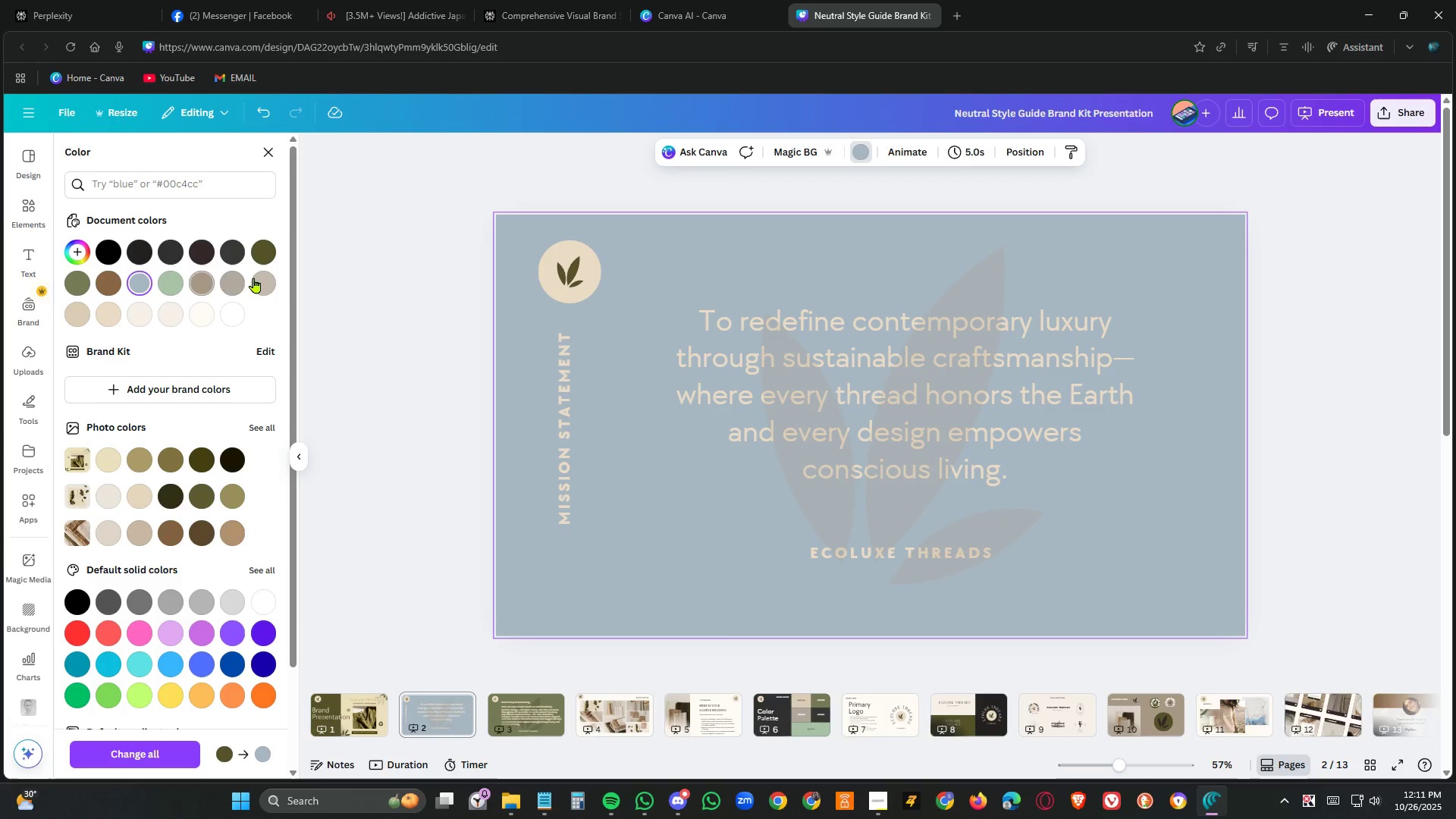 
left_click([269, 275])
 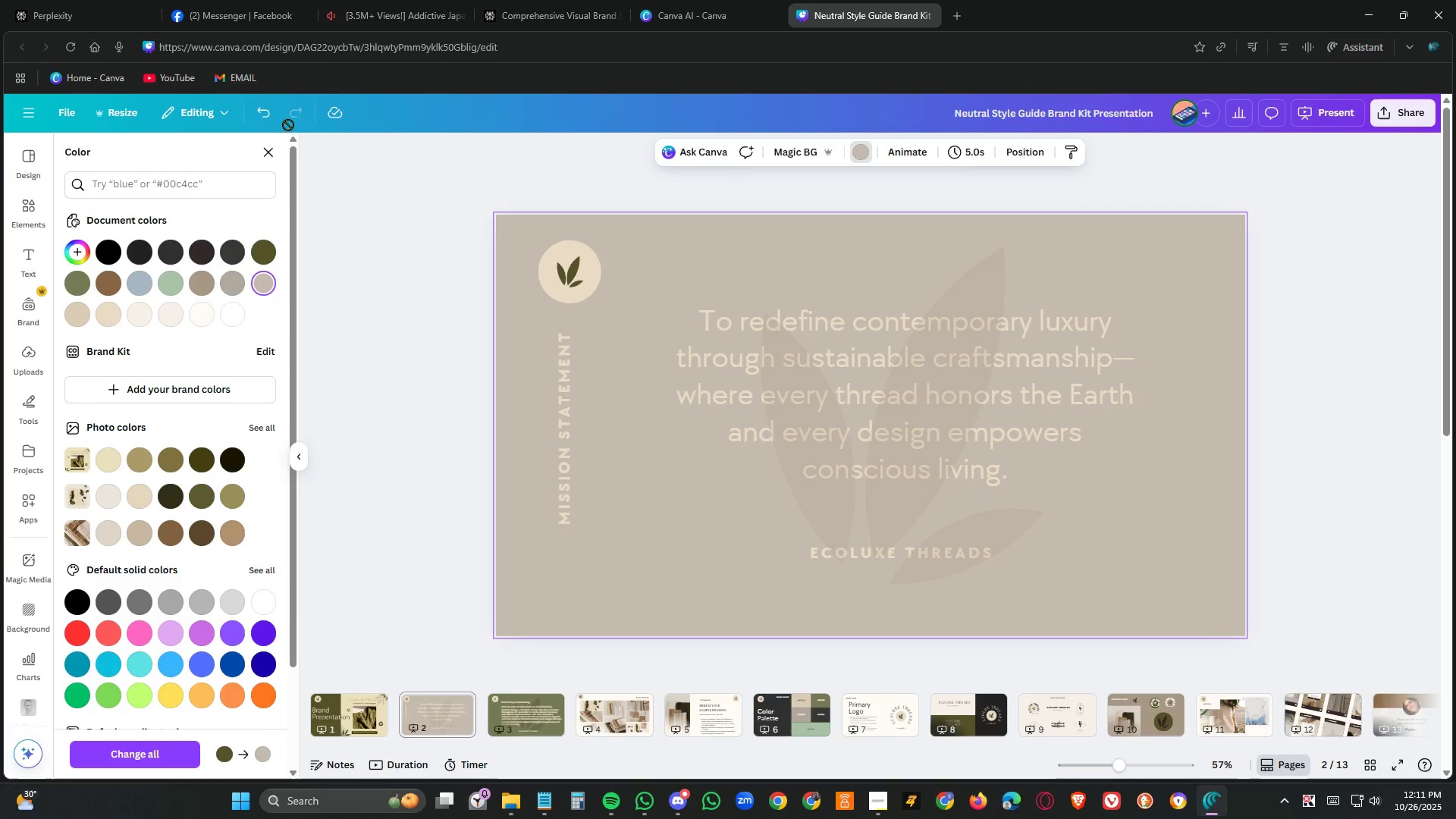 
left_click([269, 120])
 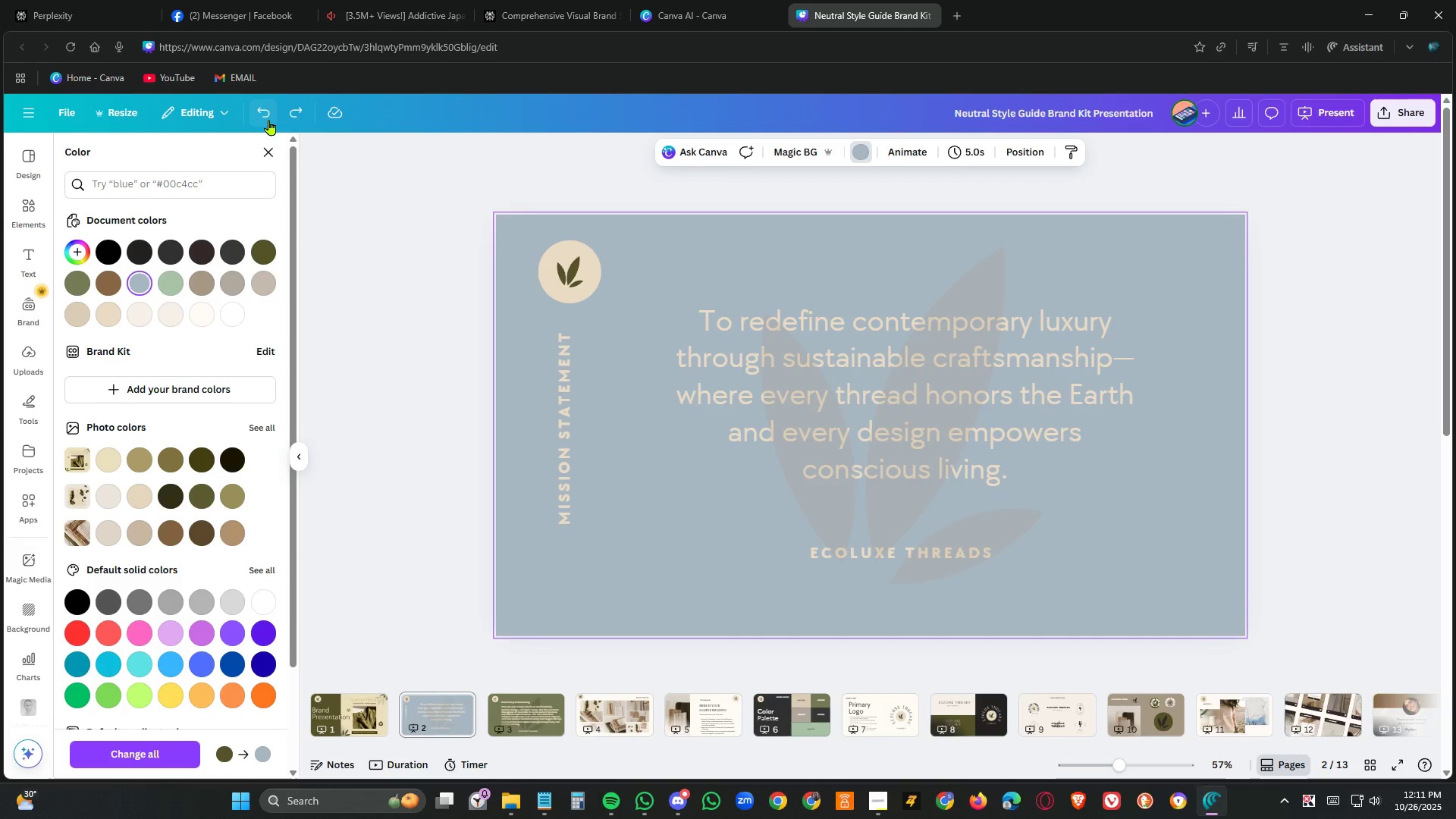 
left_click([269, 120])
 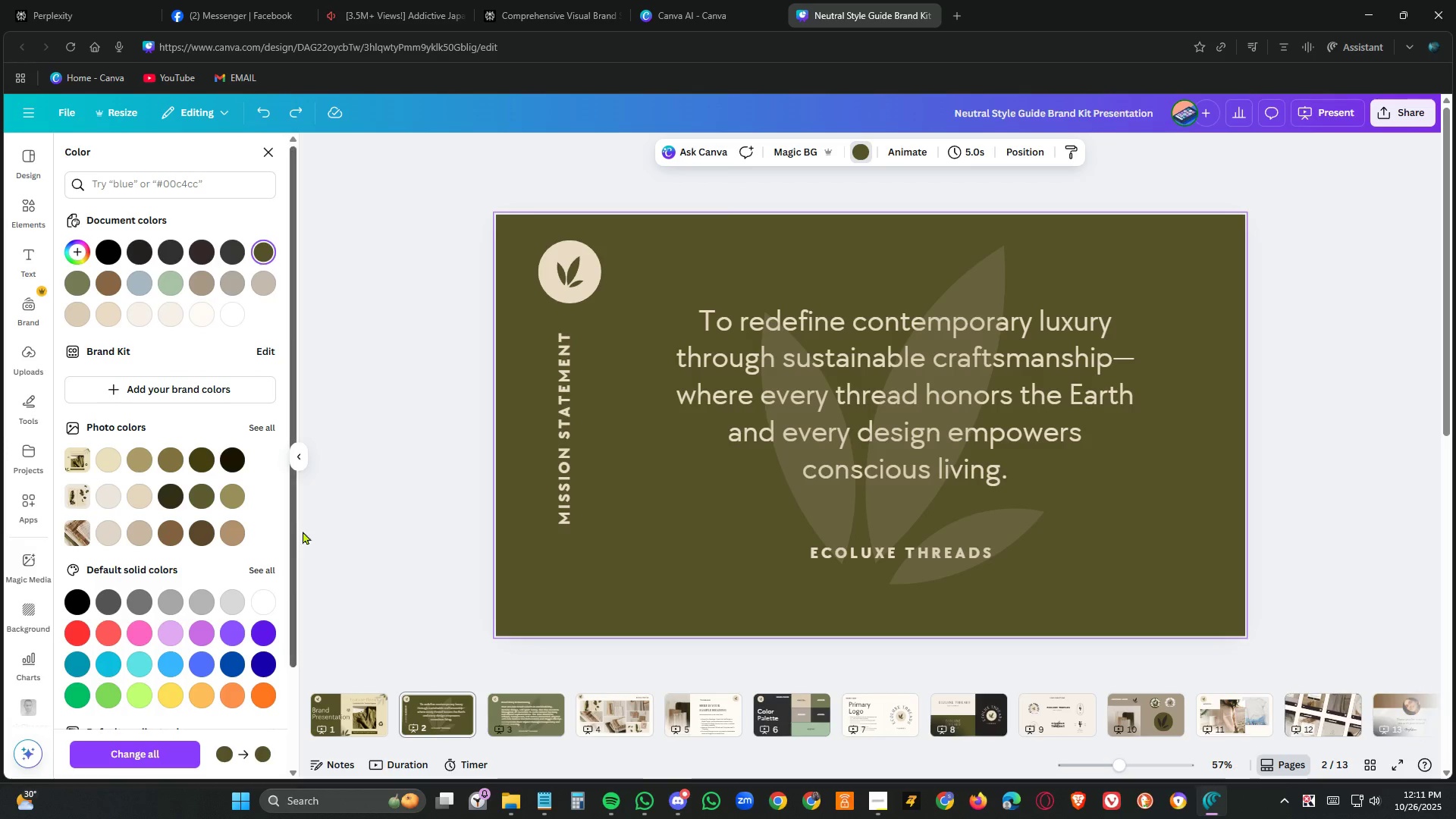 
left_click([353, 533])
 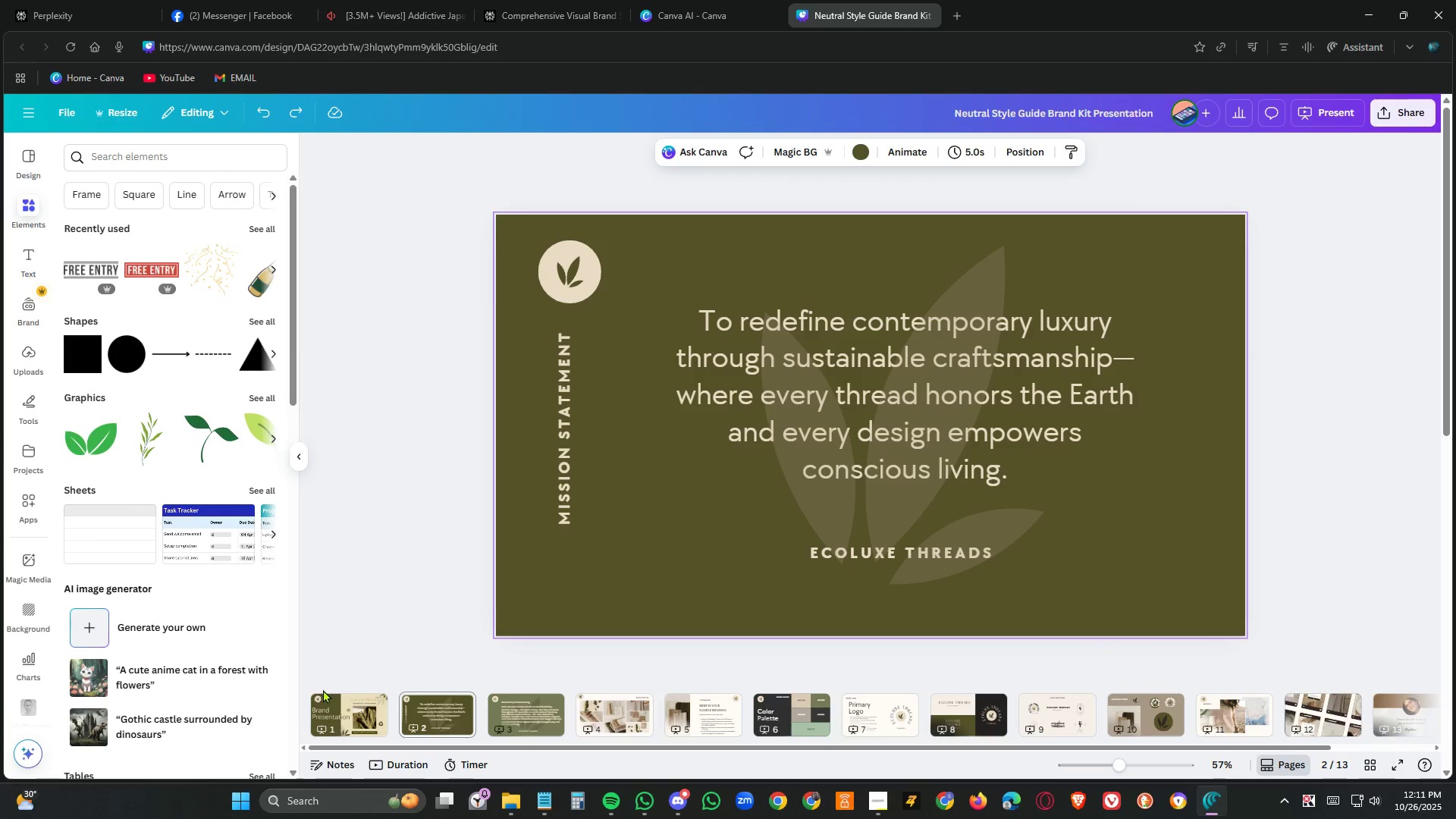 
left_click([354, 714])
 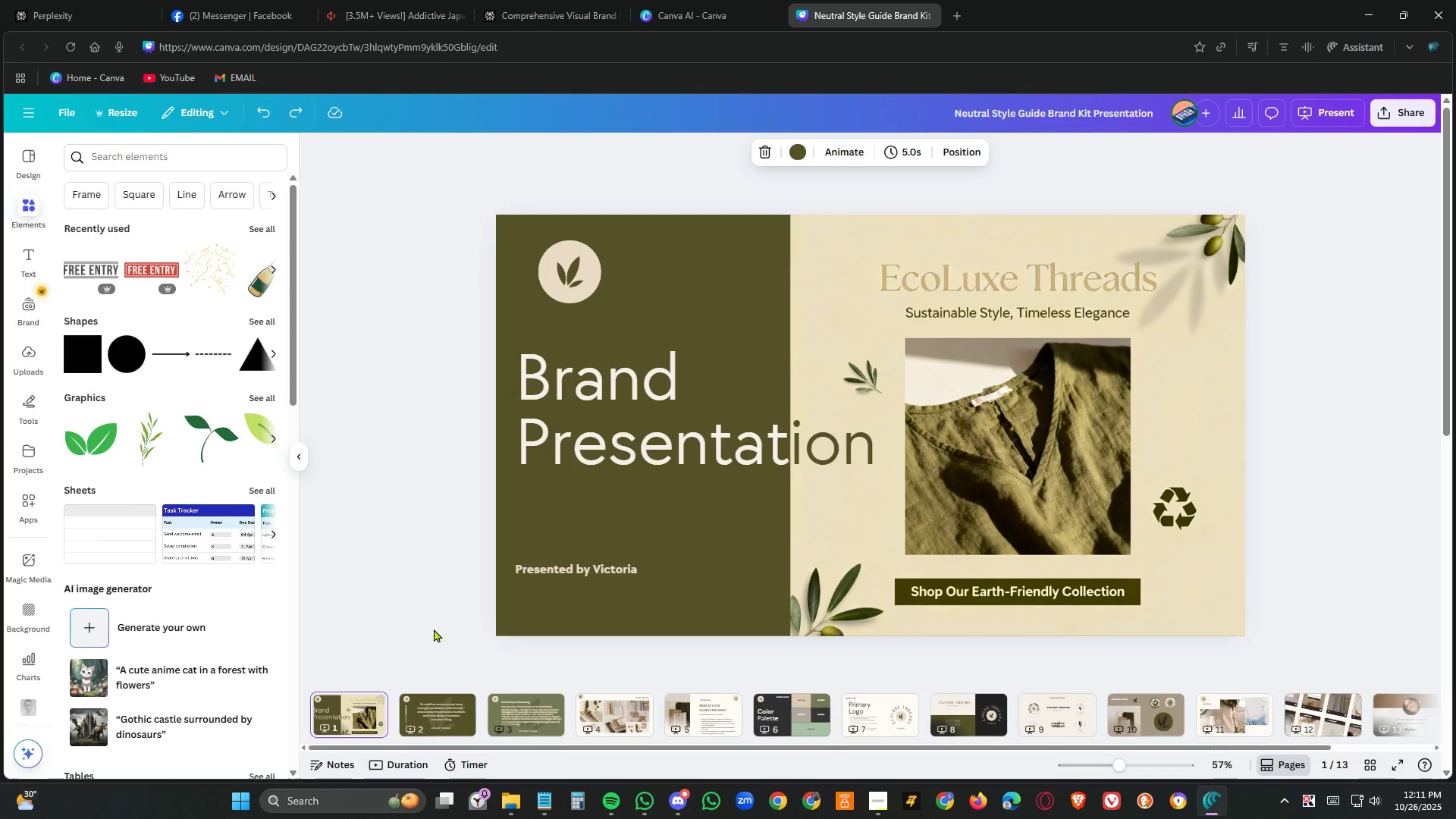 
left_click([422, 532])
 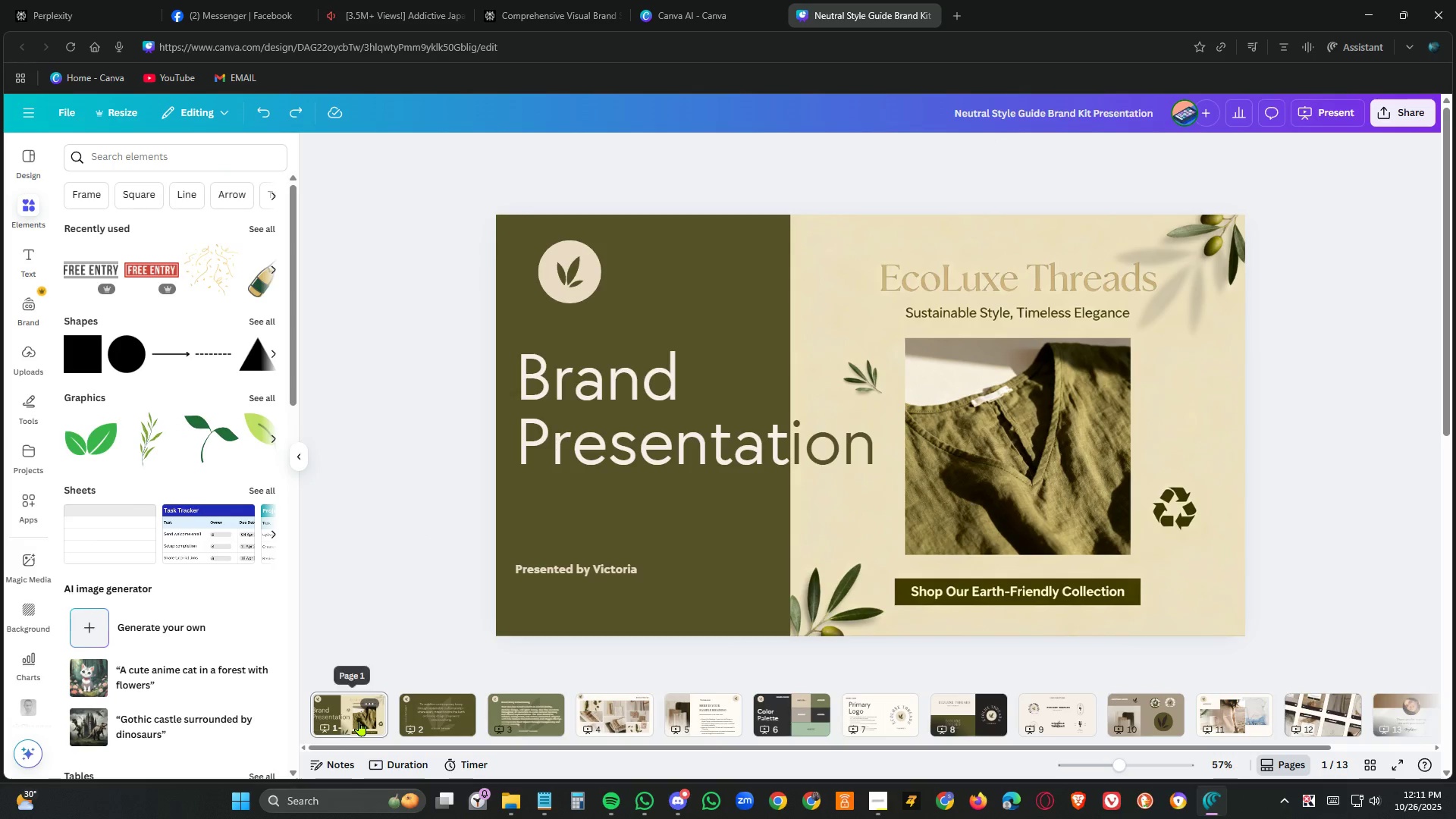 
left_click([359, 720])
 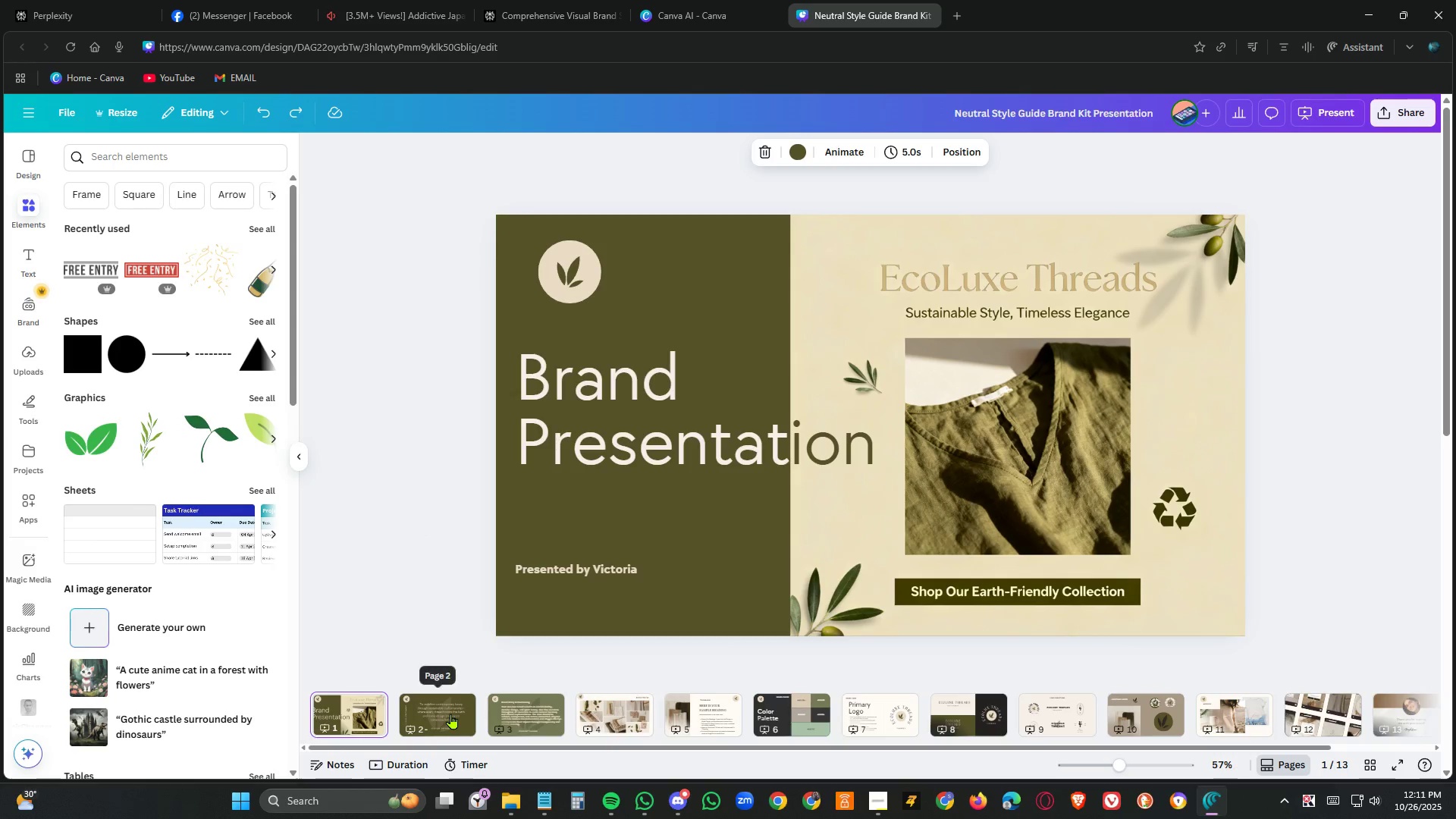 
left_click([451, 714])
 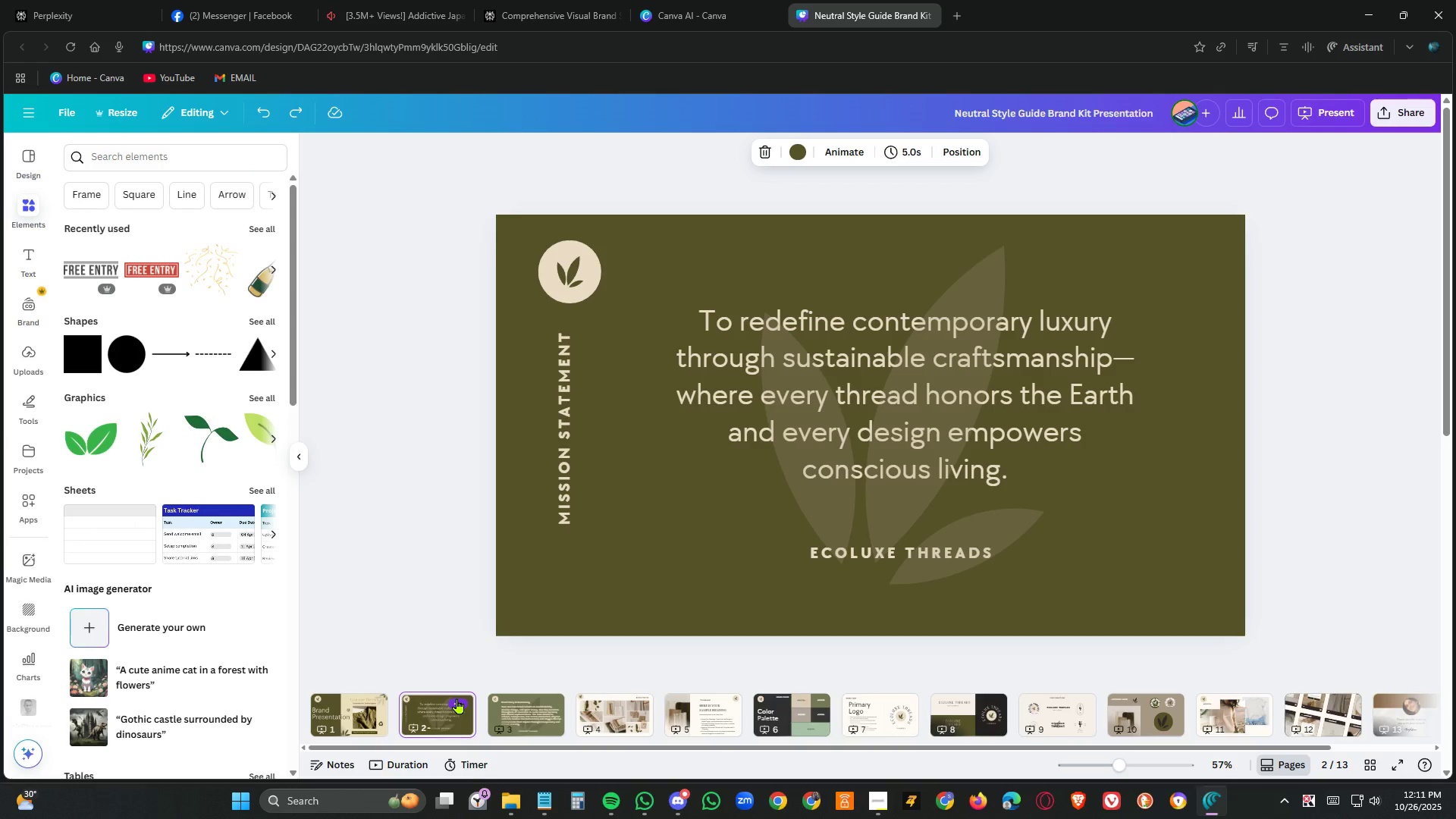 
key(ArrowRight)
 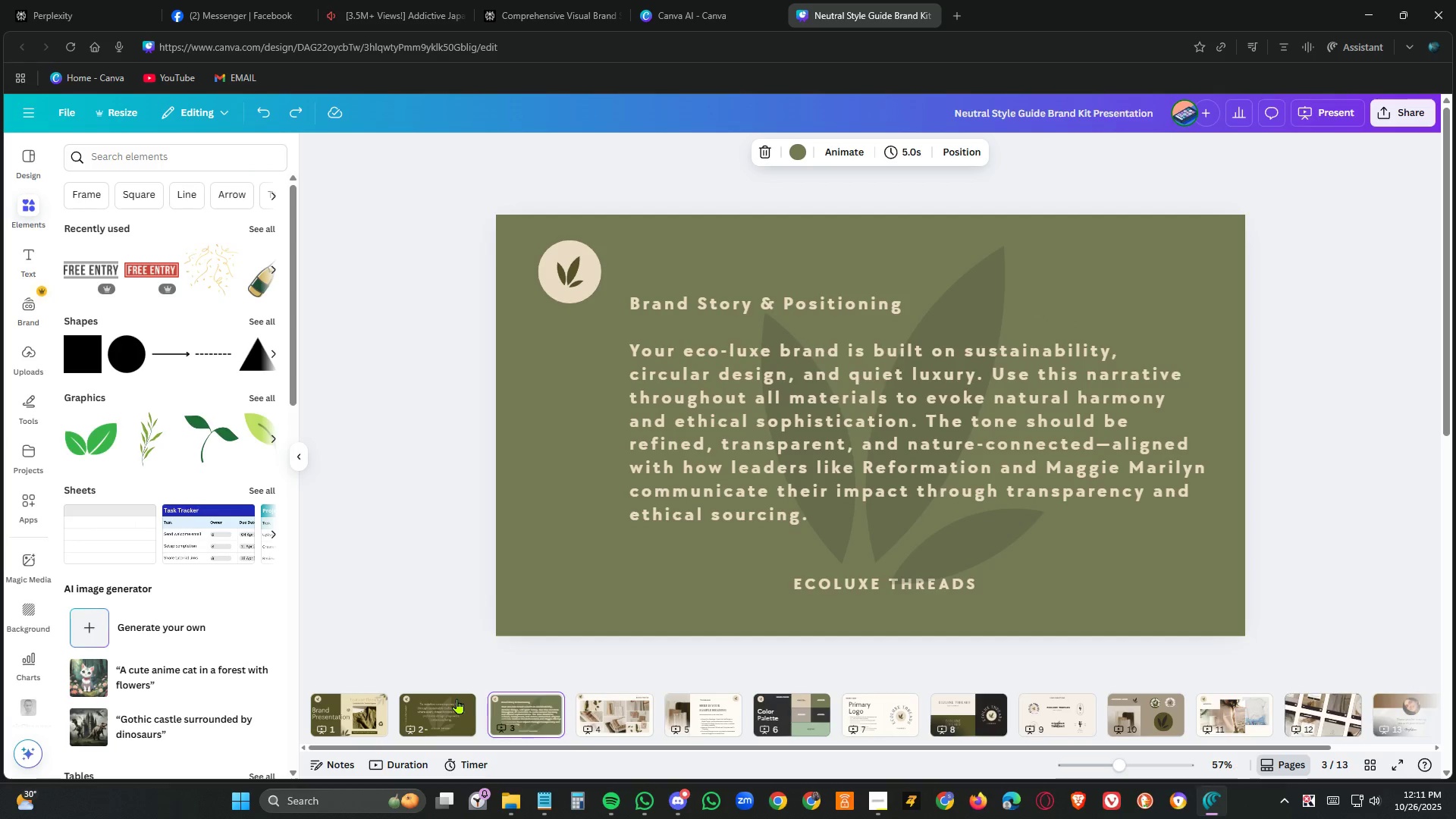 
key(ArrowRight)
 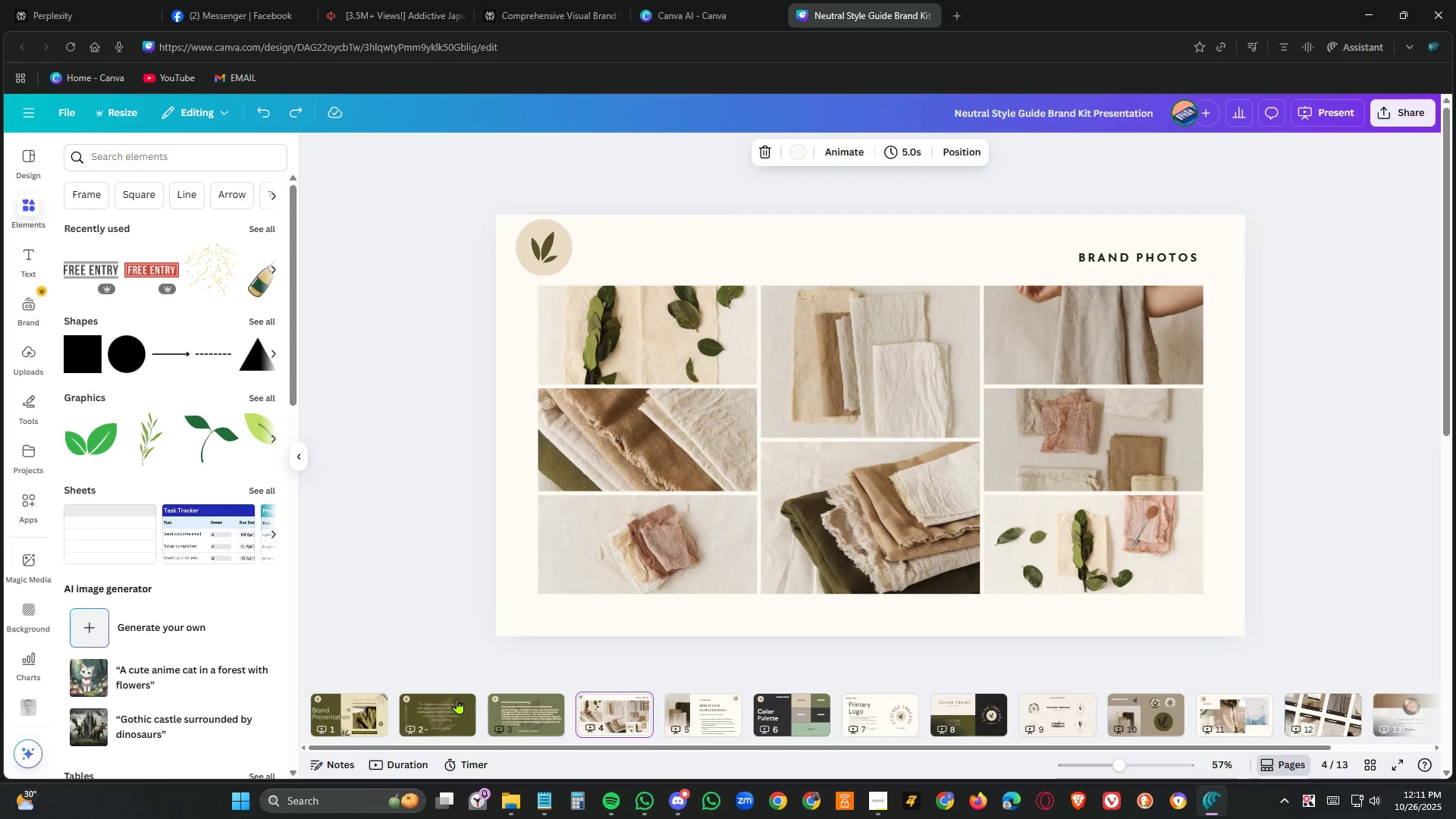 
key(ArrowRight)
 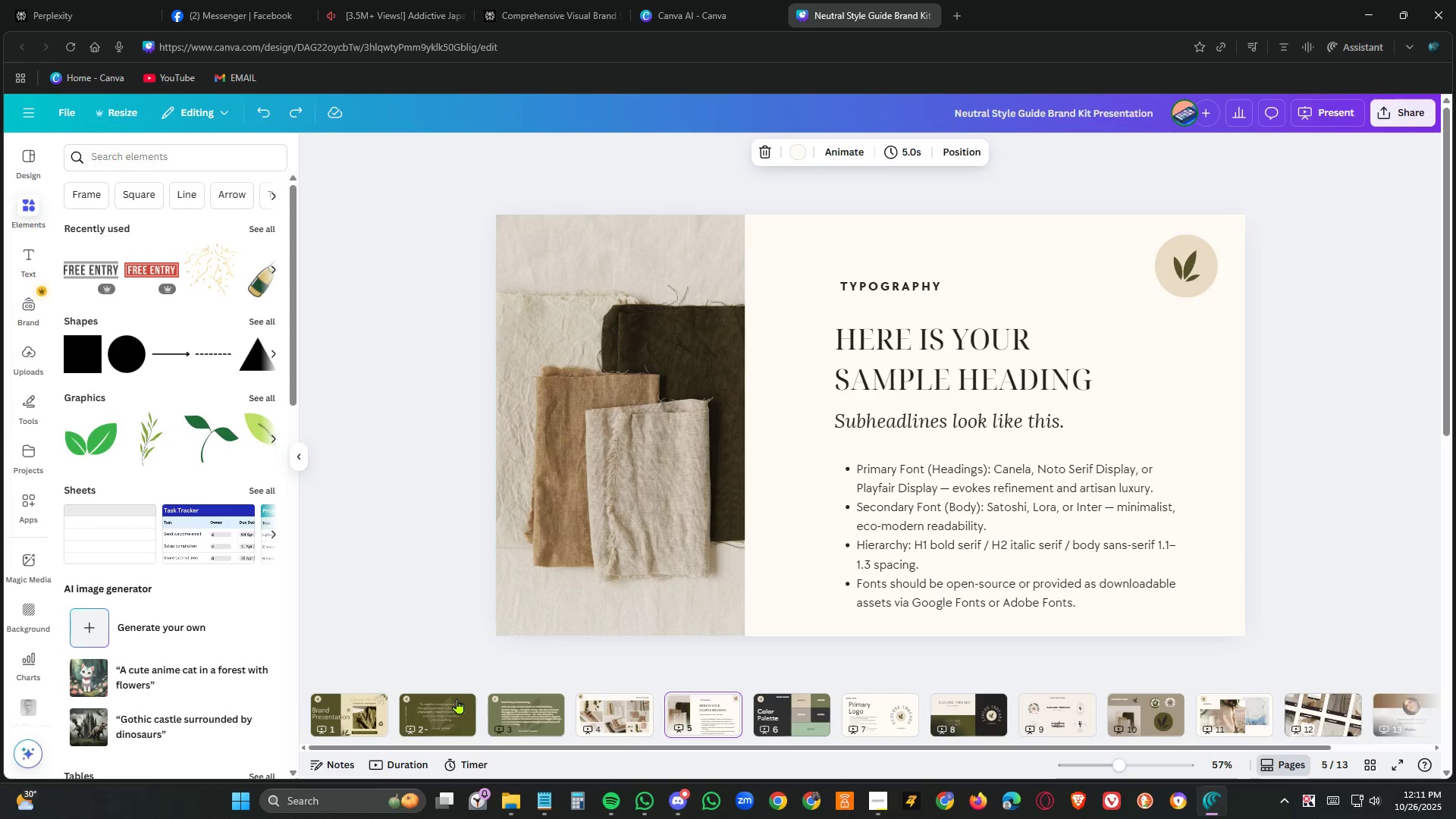 
key(ArrowRight)
 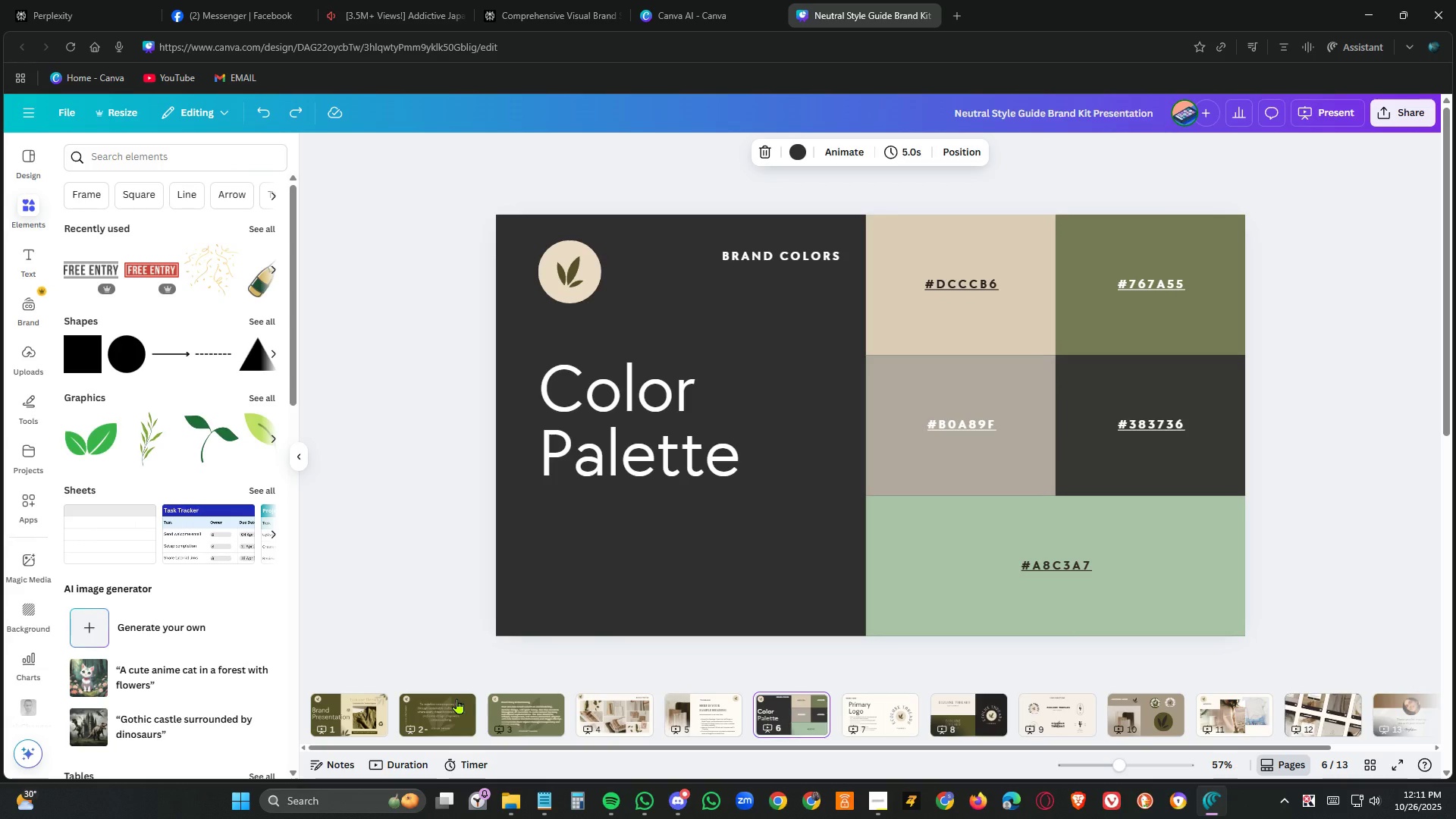 
key(ArrowRight)
 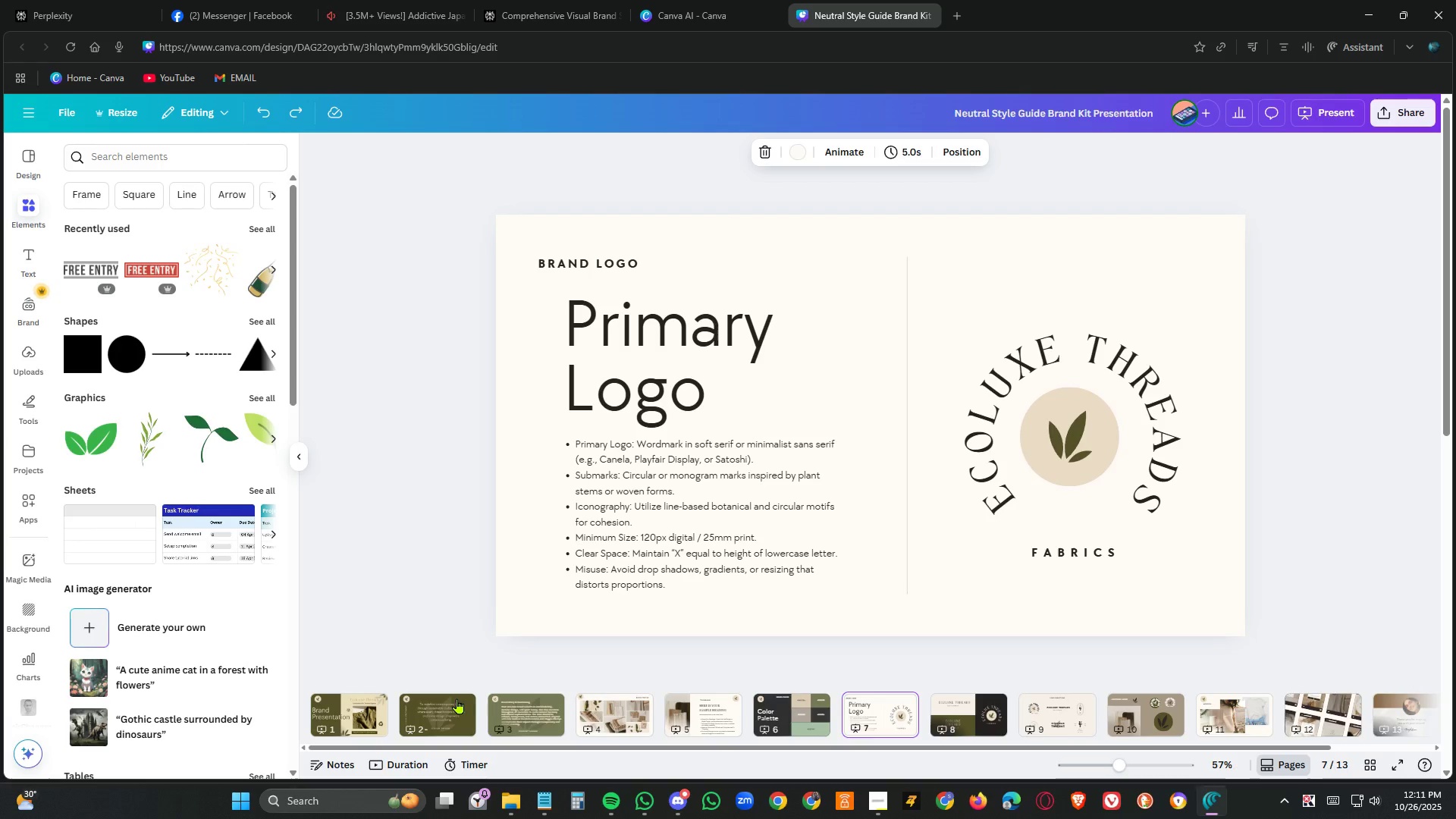 
key(ArrowRight)
 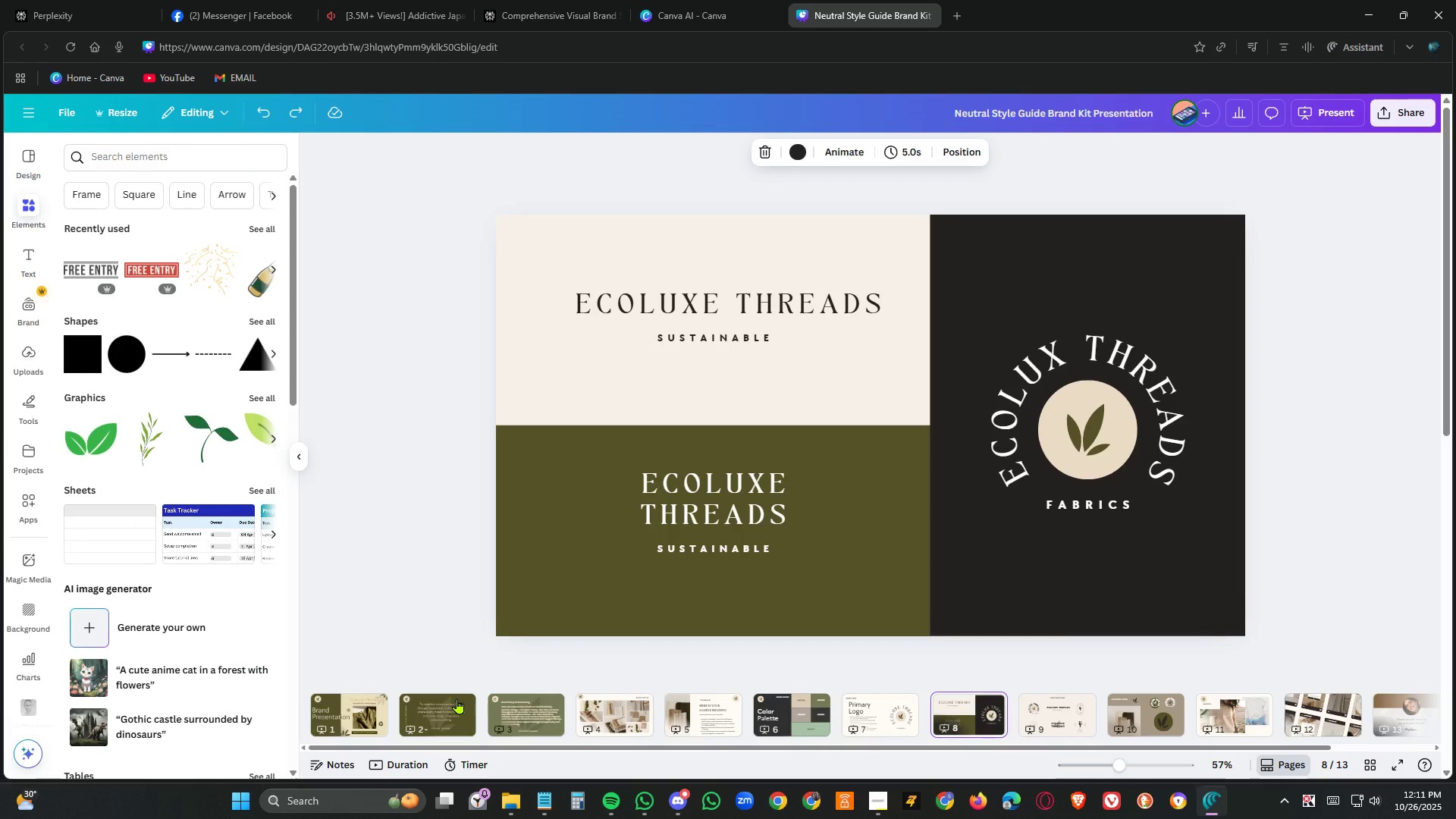 
key(ArrowRight)
 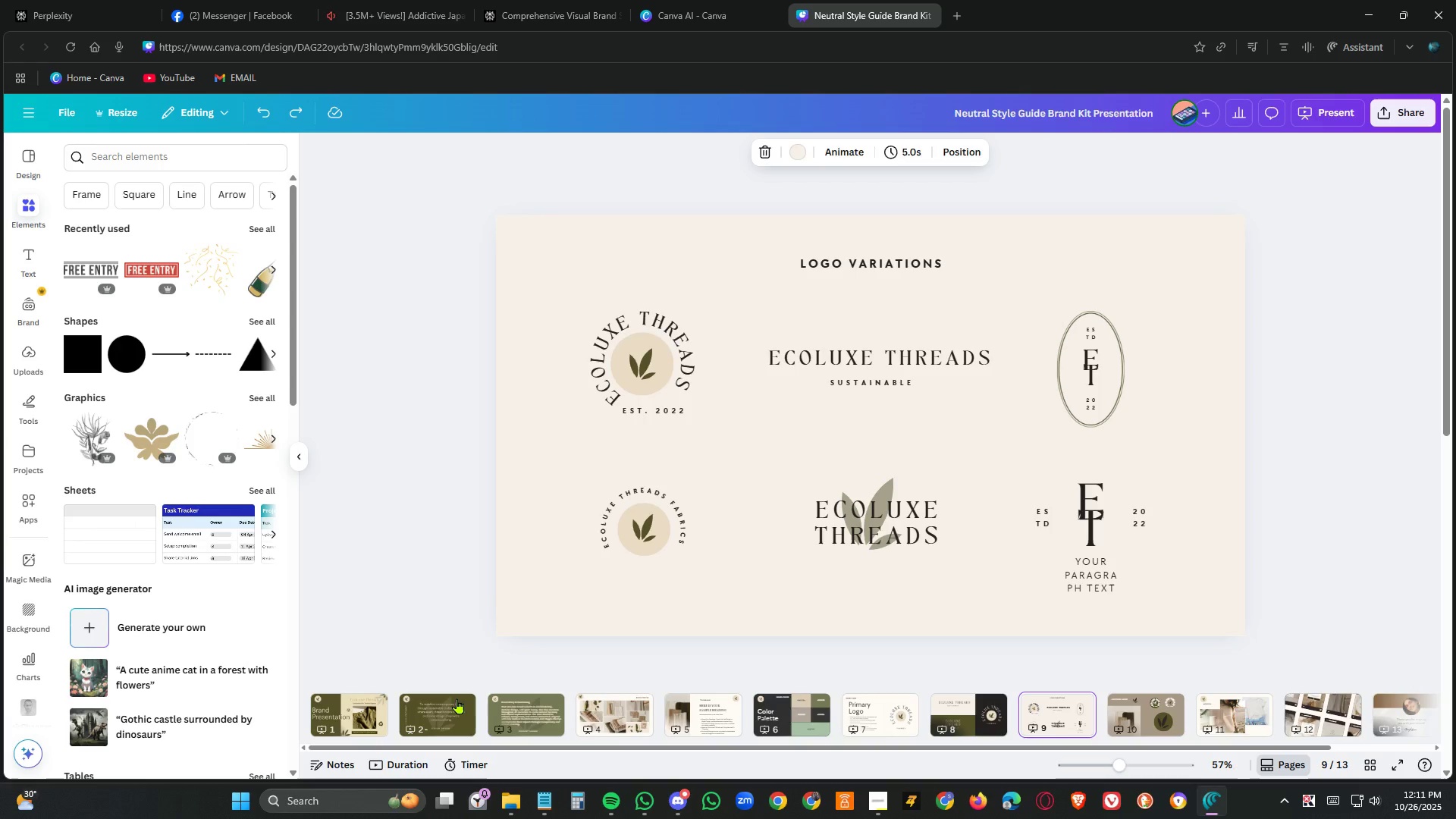 
key(ArrowRight)
 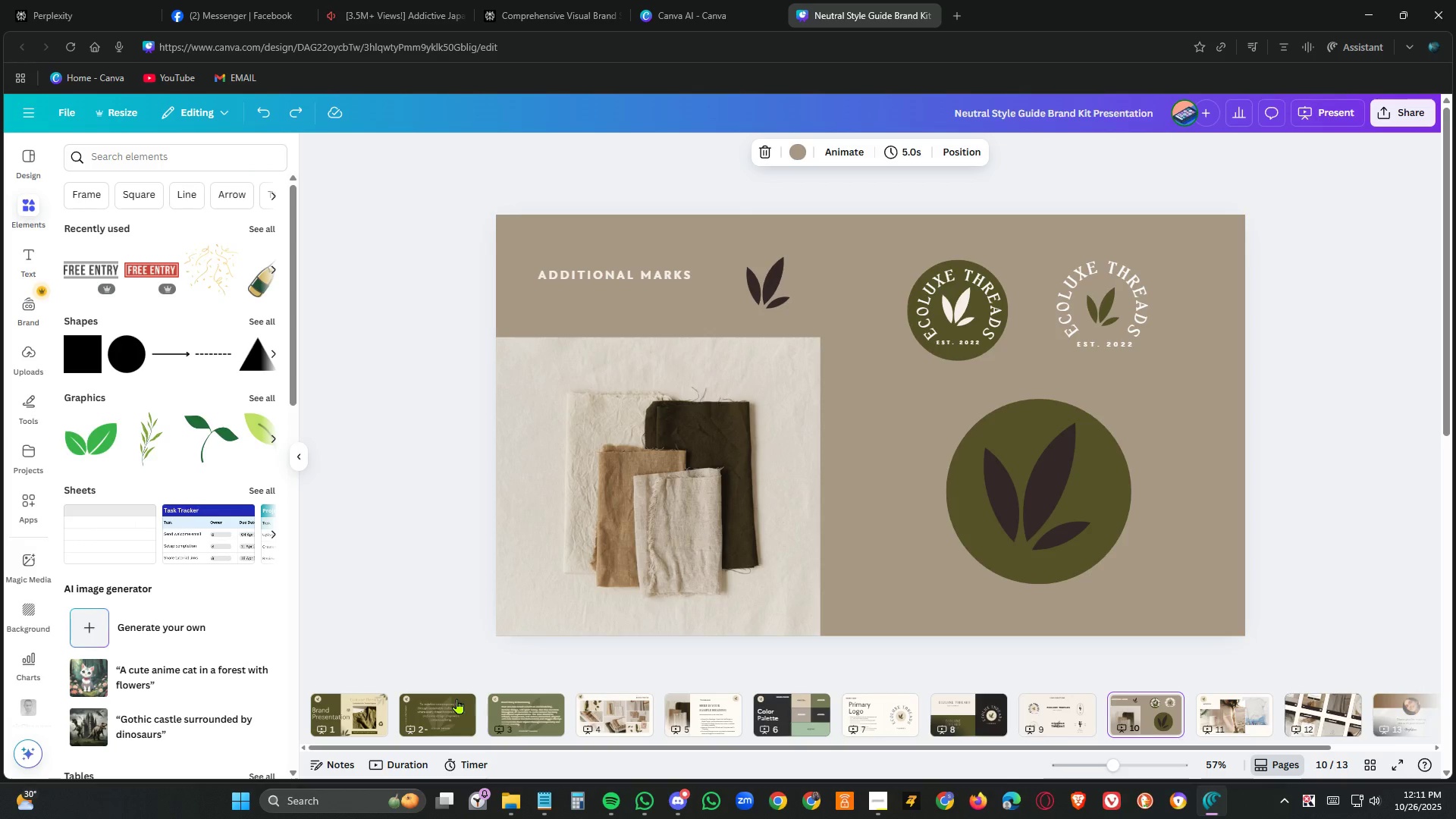 
key(ArrowRight)
 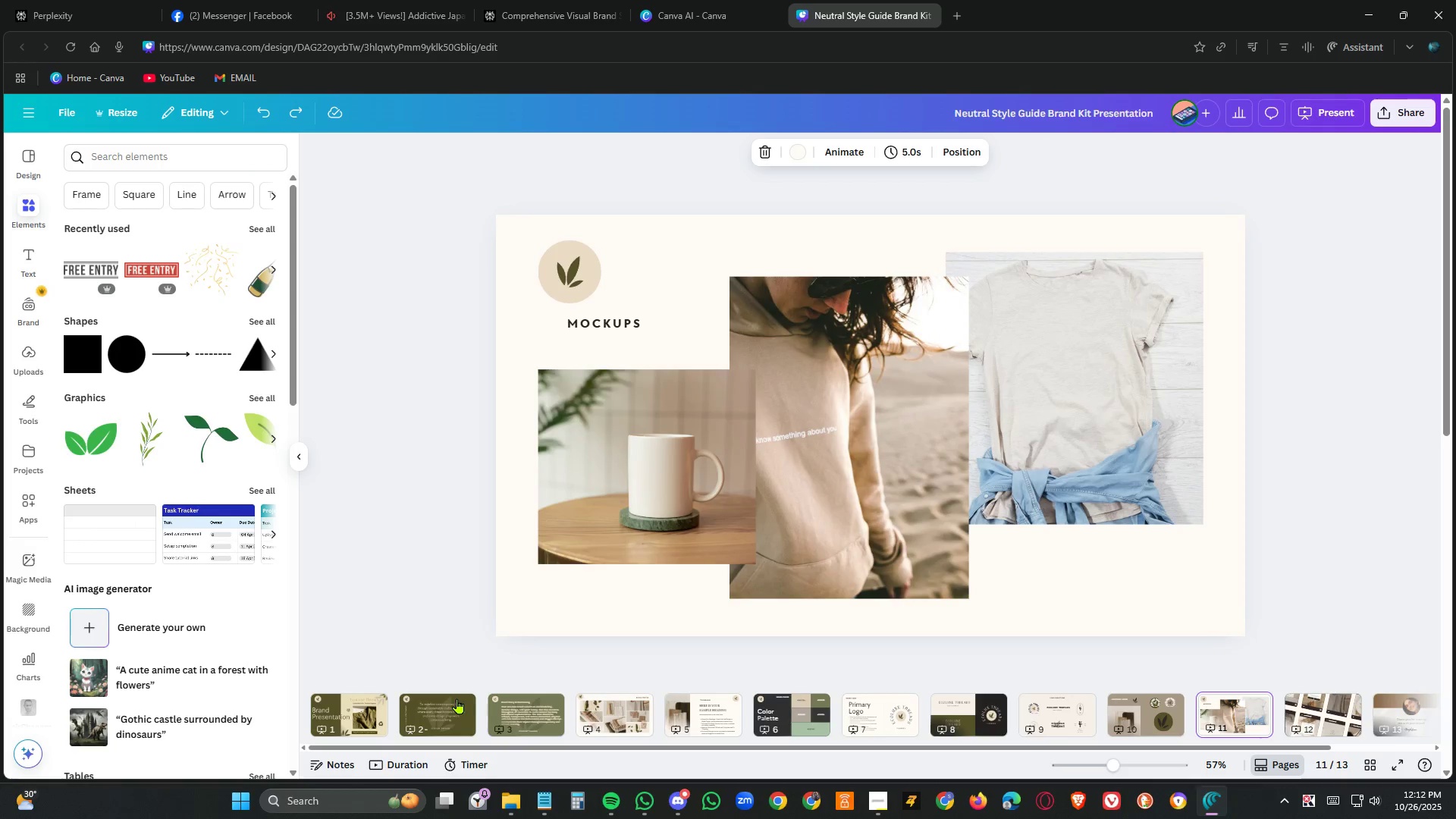 
key(ArrowLeft)
 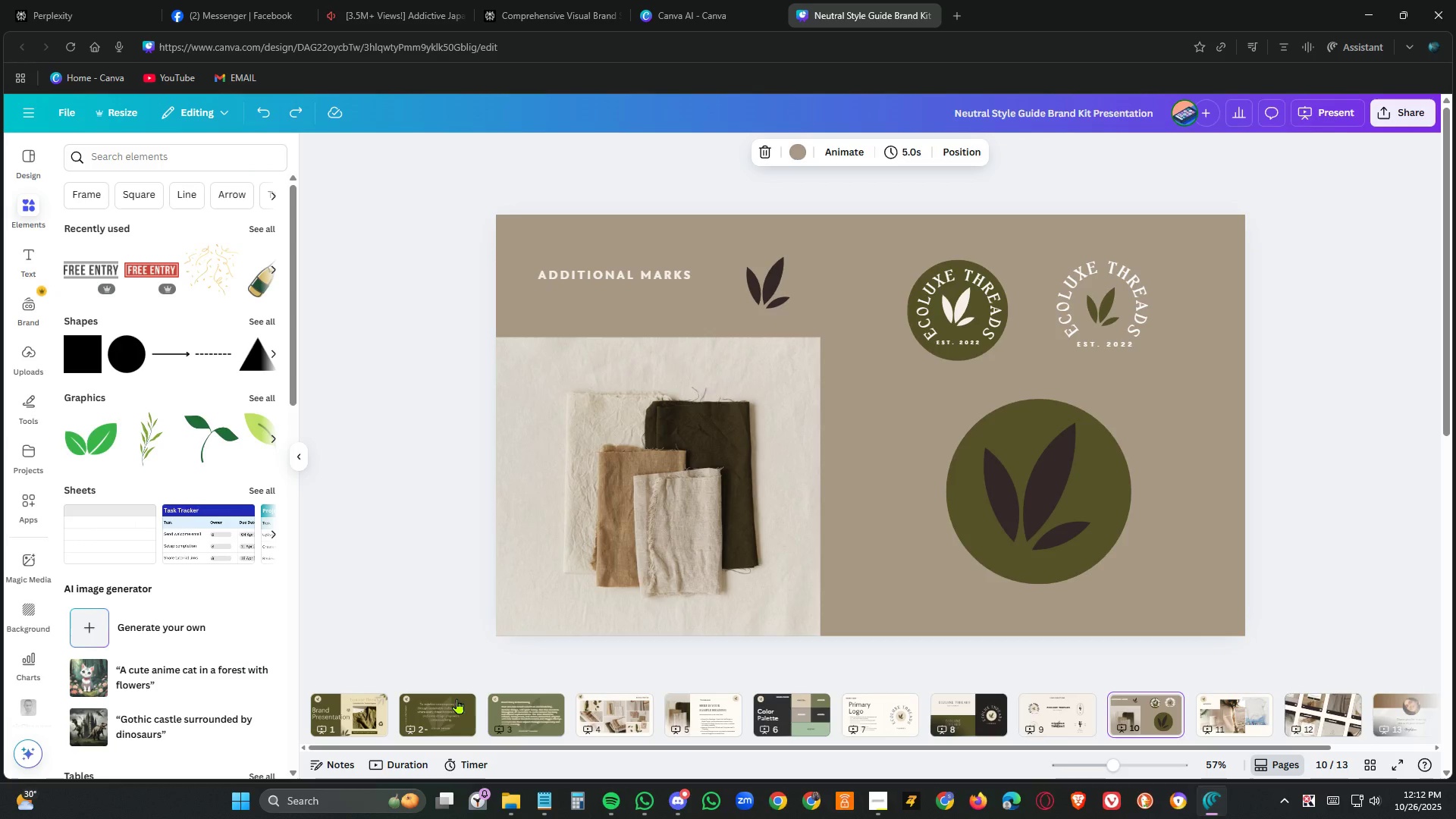 
key(ArrowRight)
 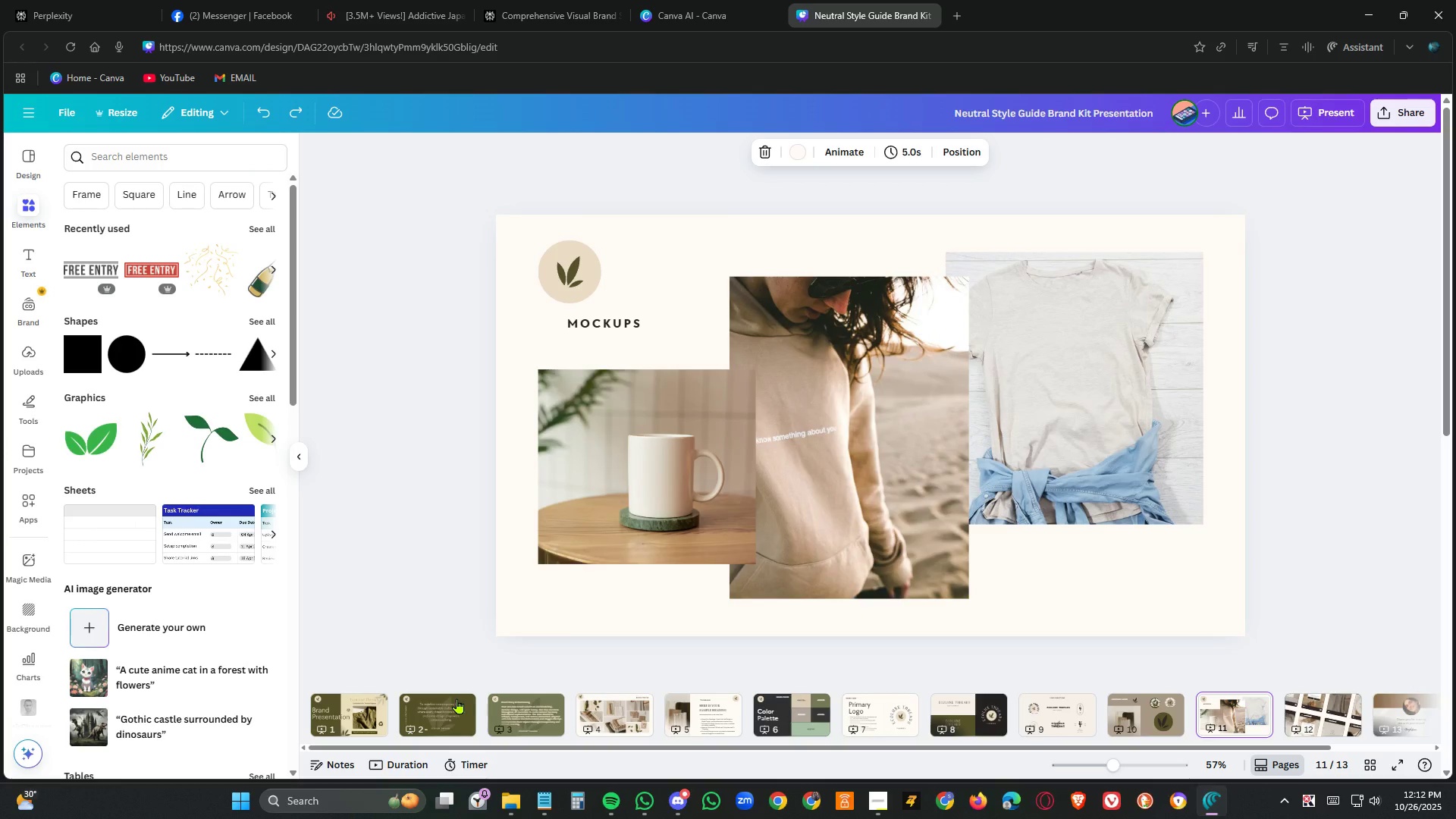 
key(ArrowRight)
 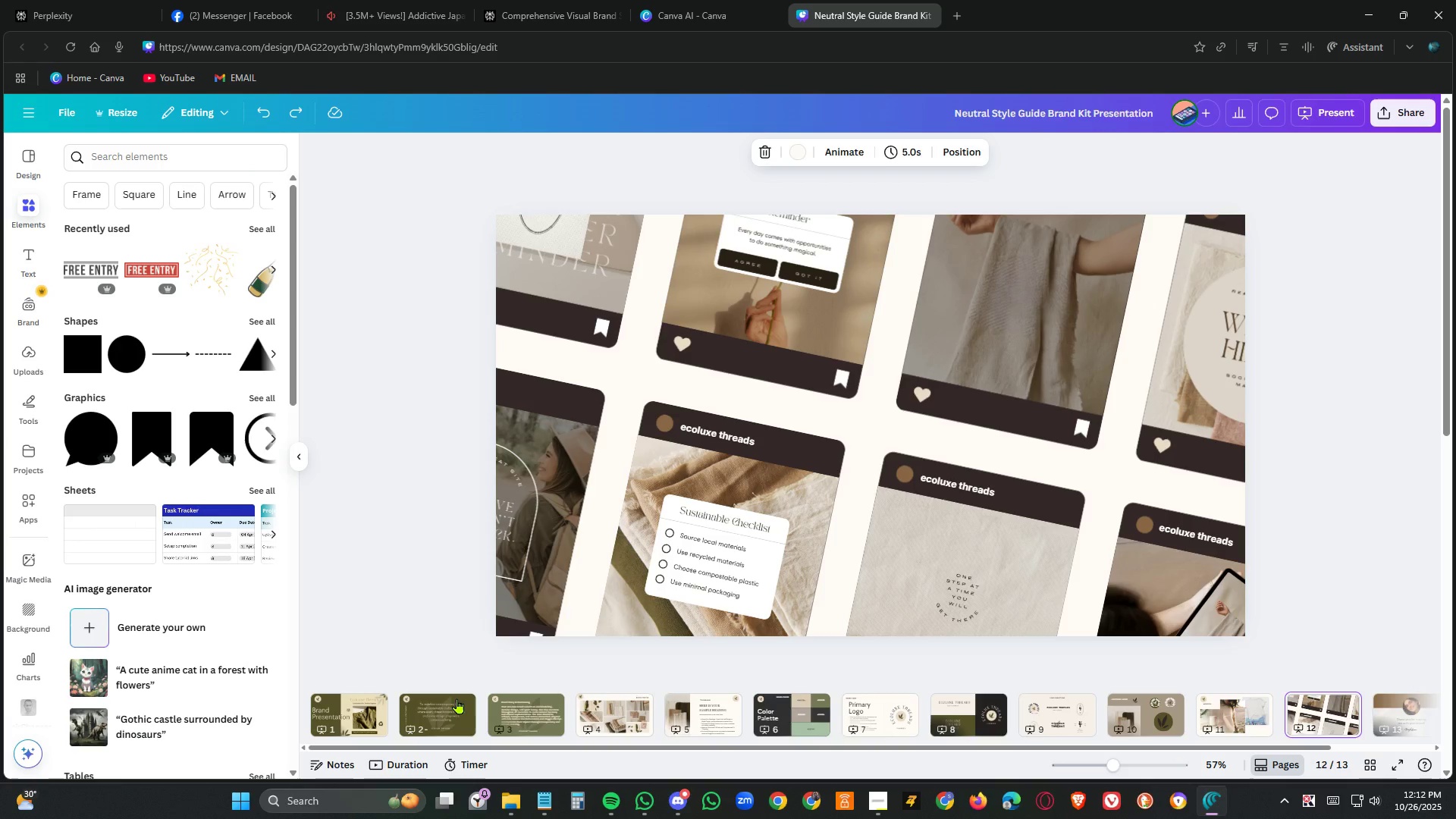 
key(ArrowRight)
 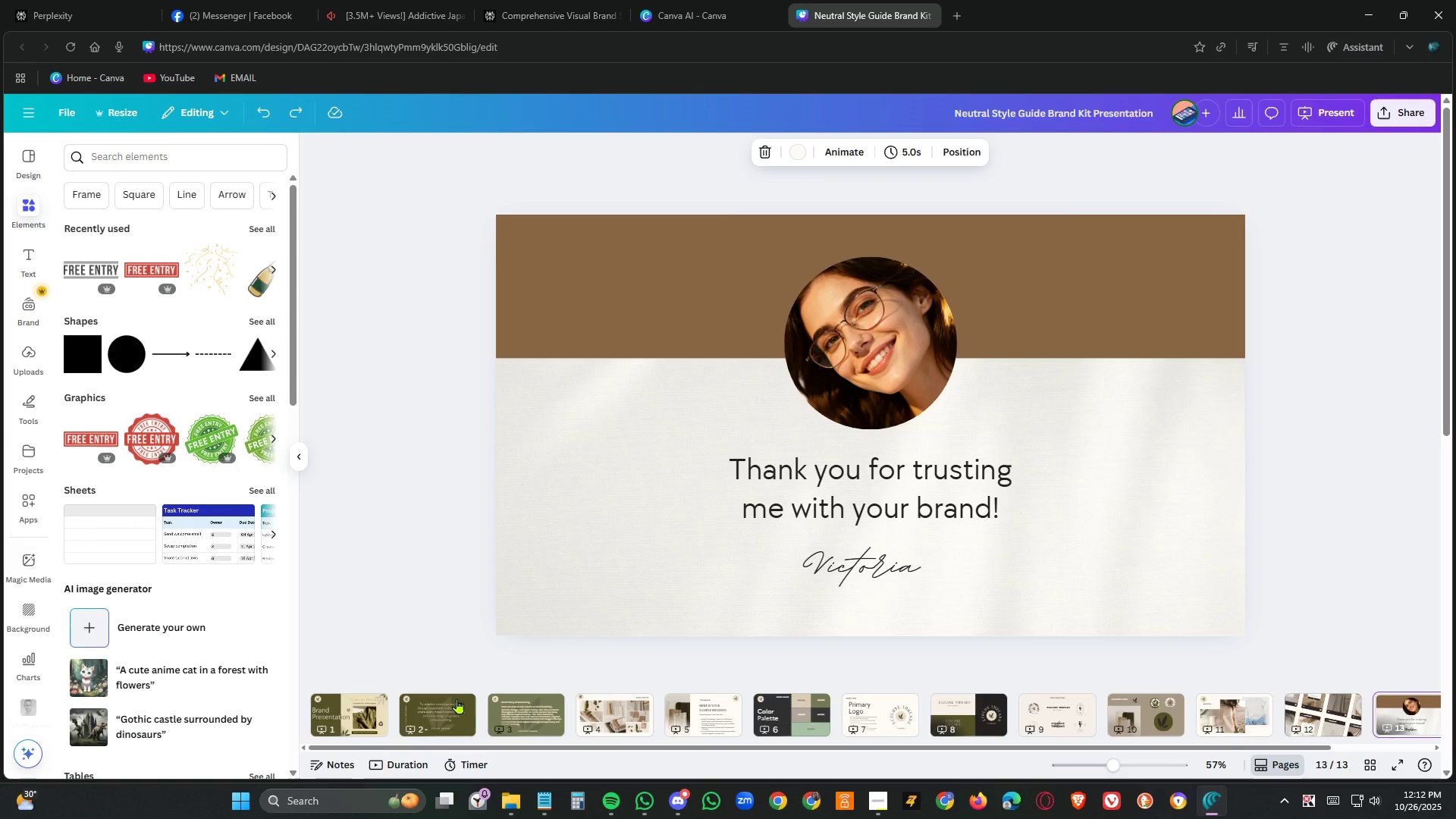 
key(ArrowLeft)
 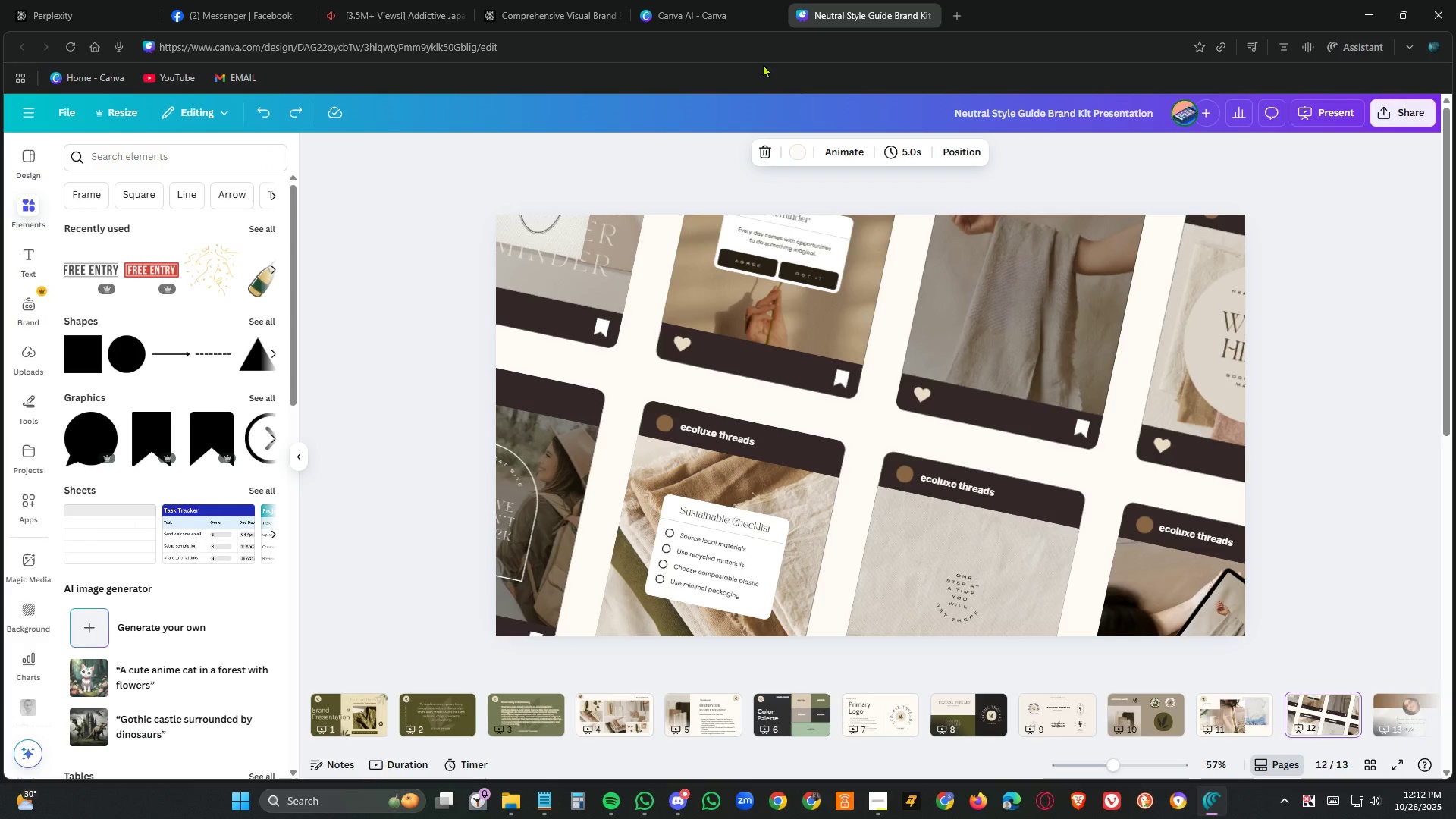 
left_click([552, 6])
 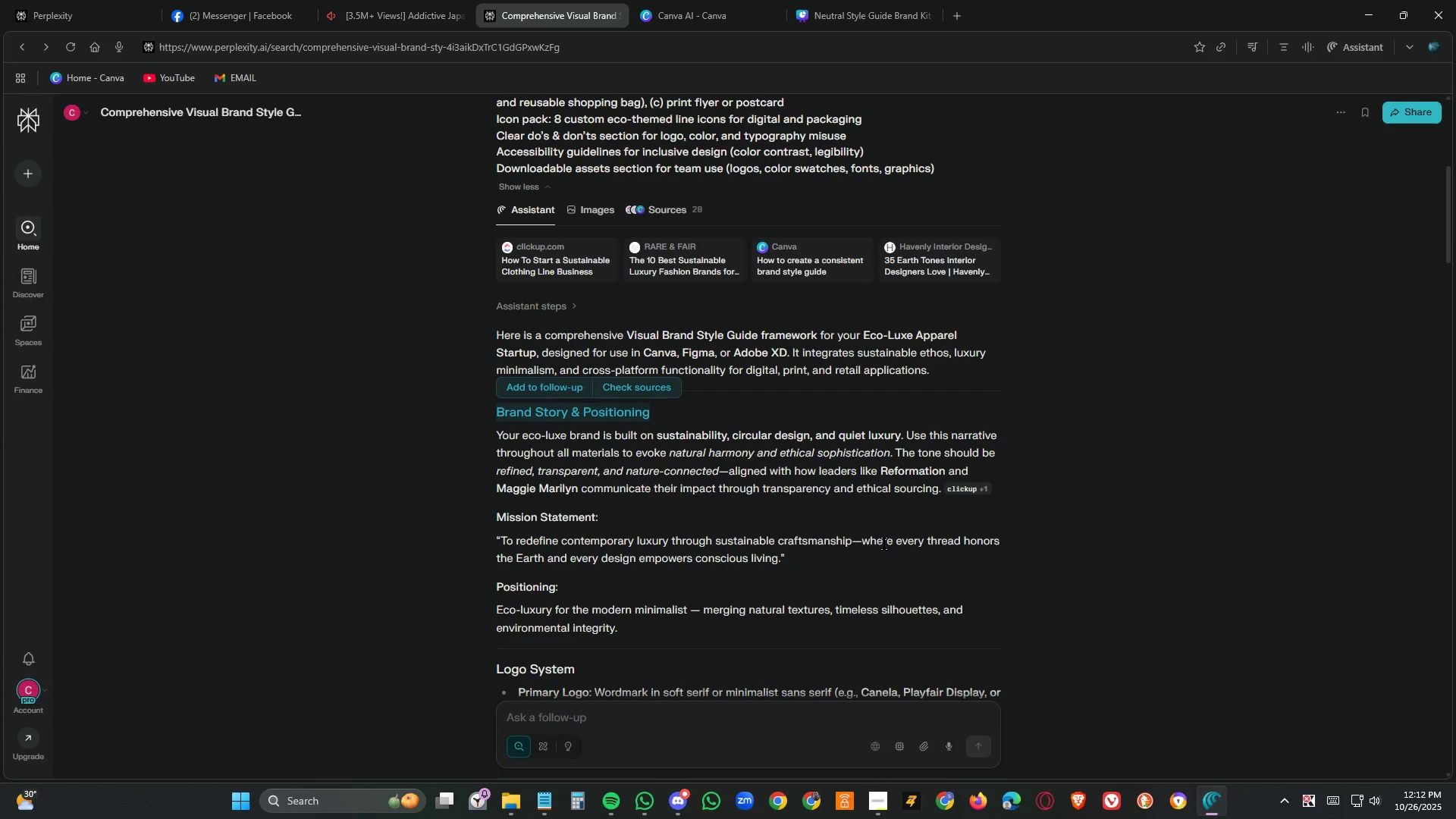 
scroll: coordinate [891, 535], scroll_direction: down, amount: 1.0
 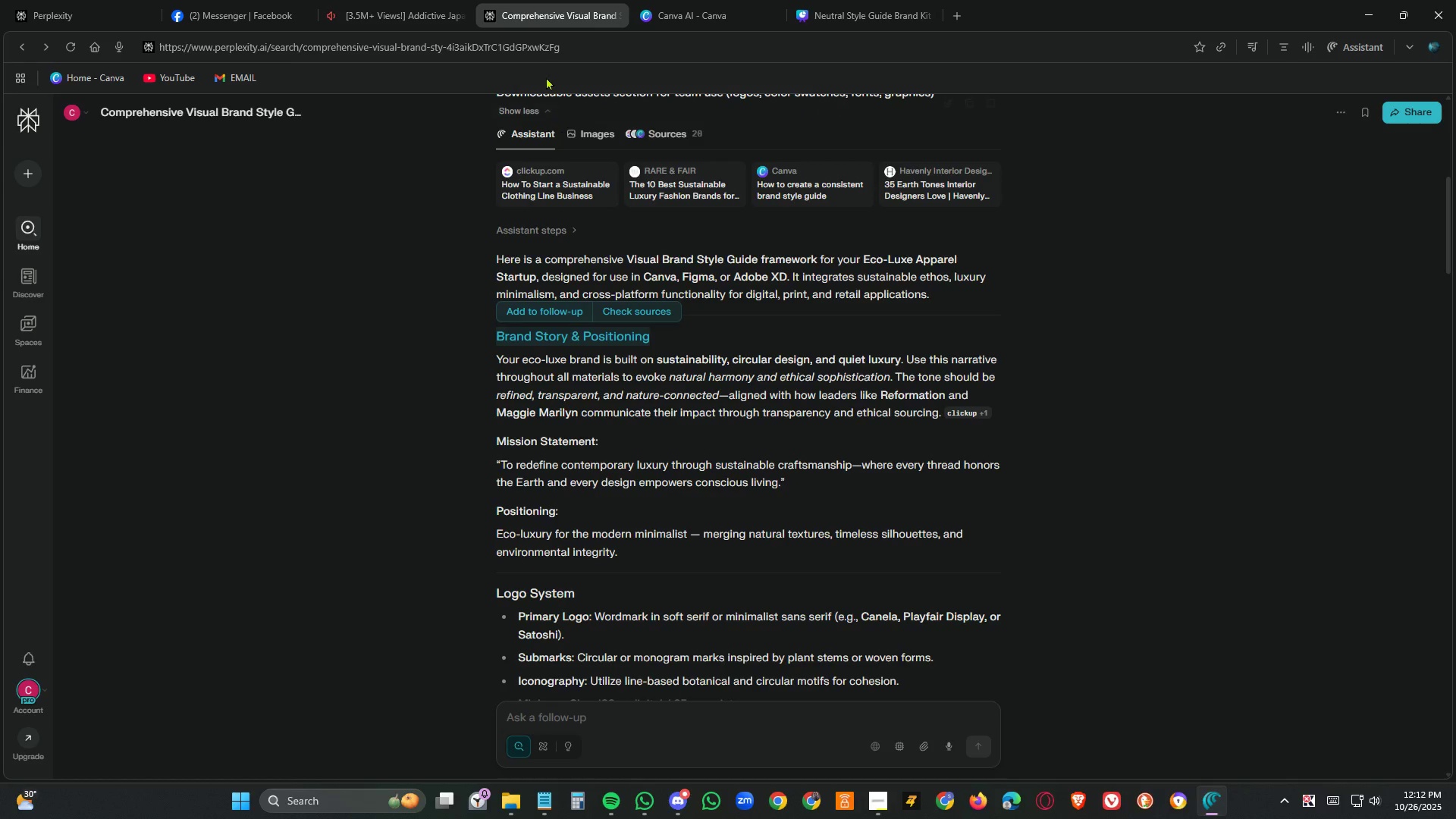 
left_click([877, 12])
 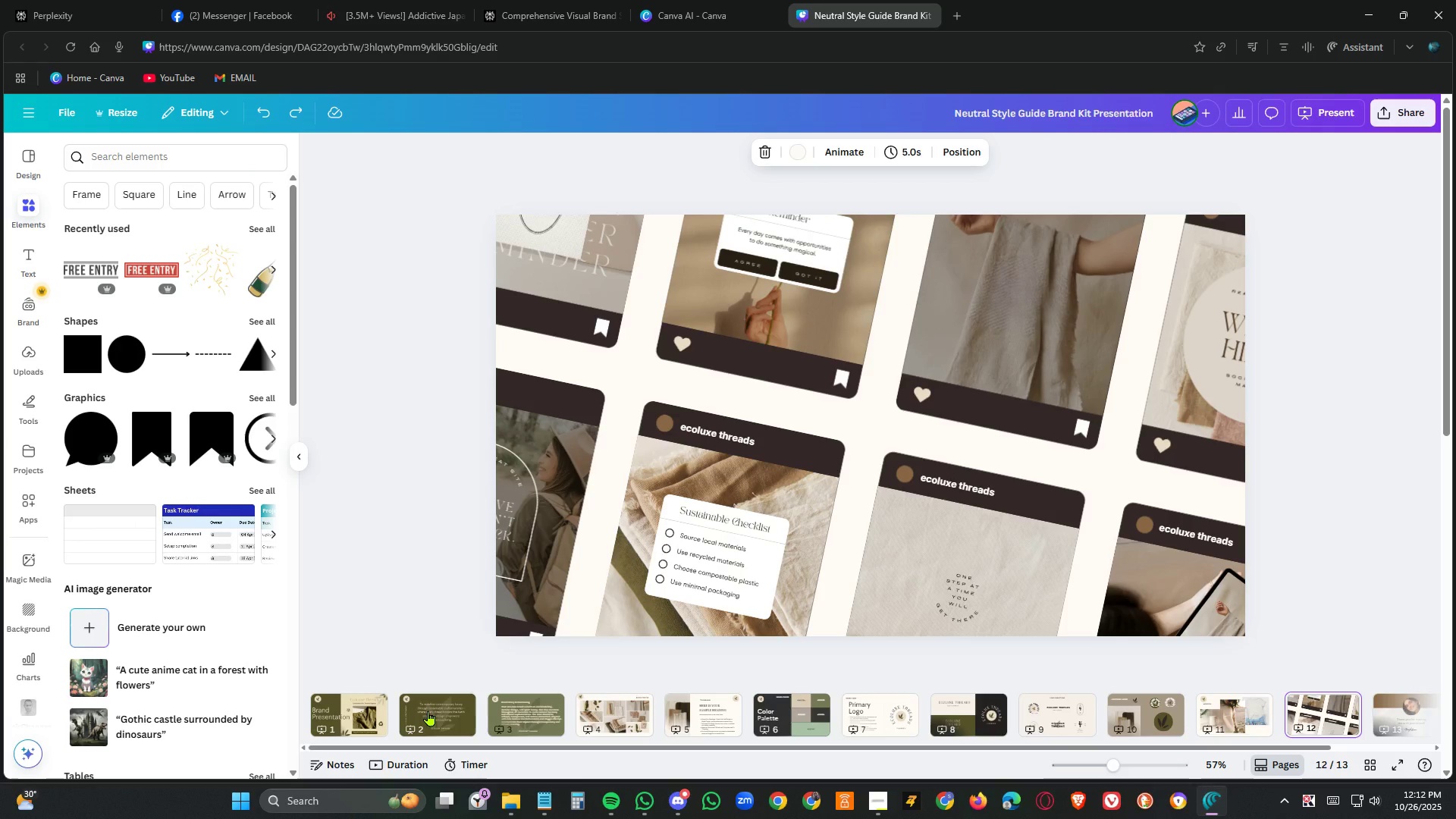 
left_click([428, 711])
 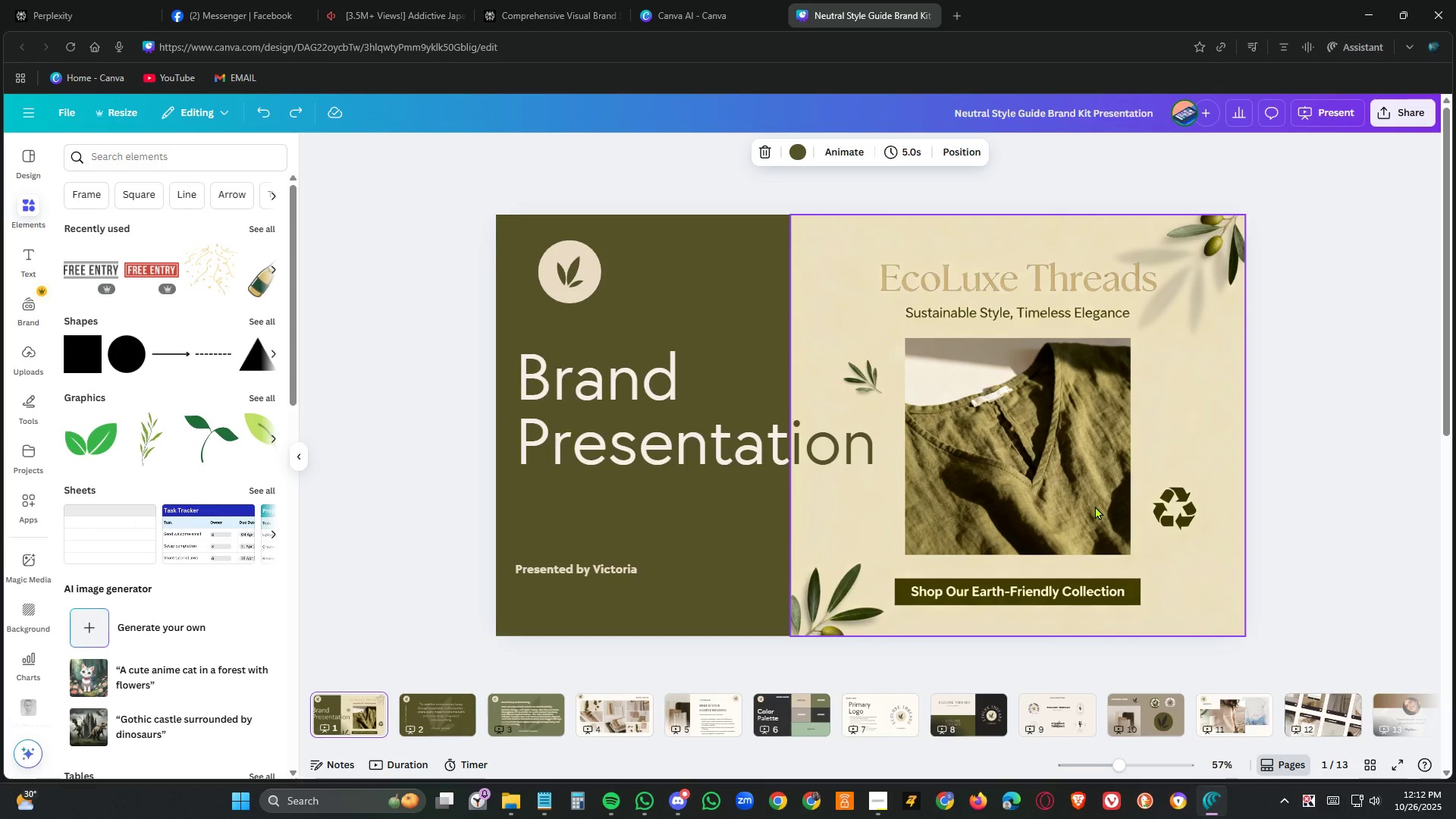 
wait(5.62)
 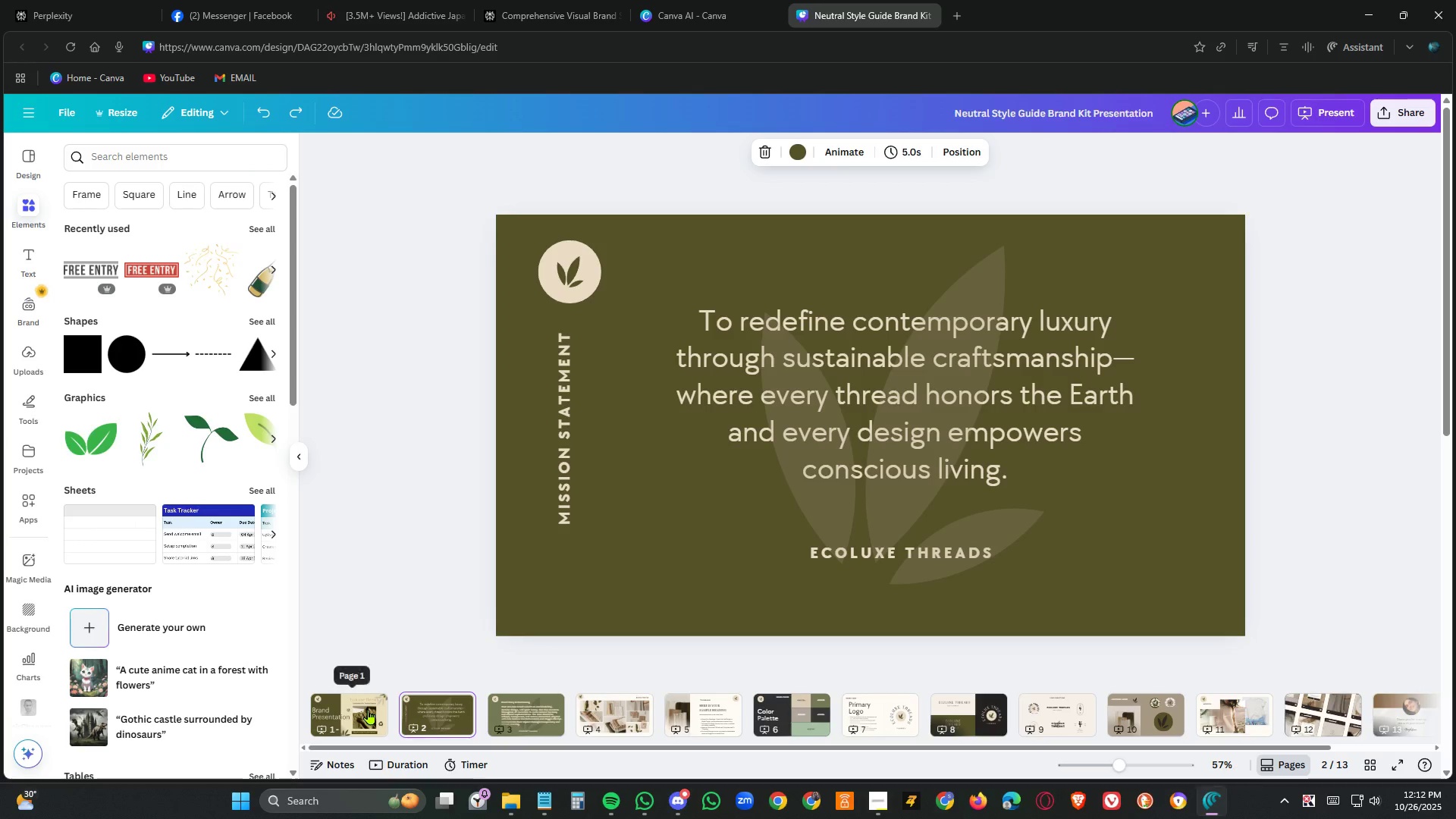 
left_click([831, 511])
 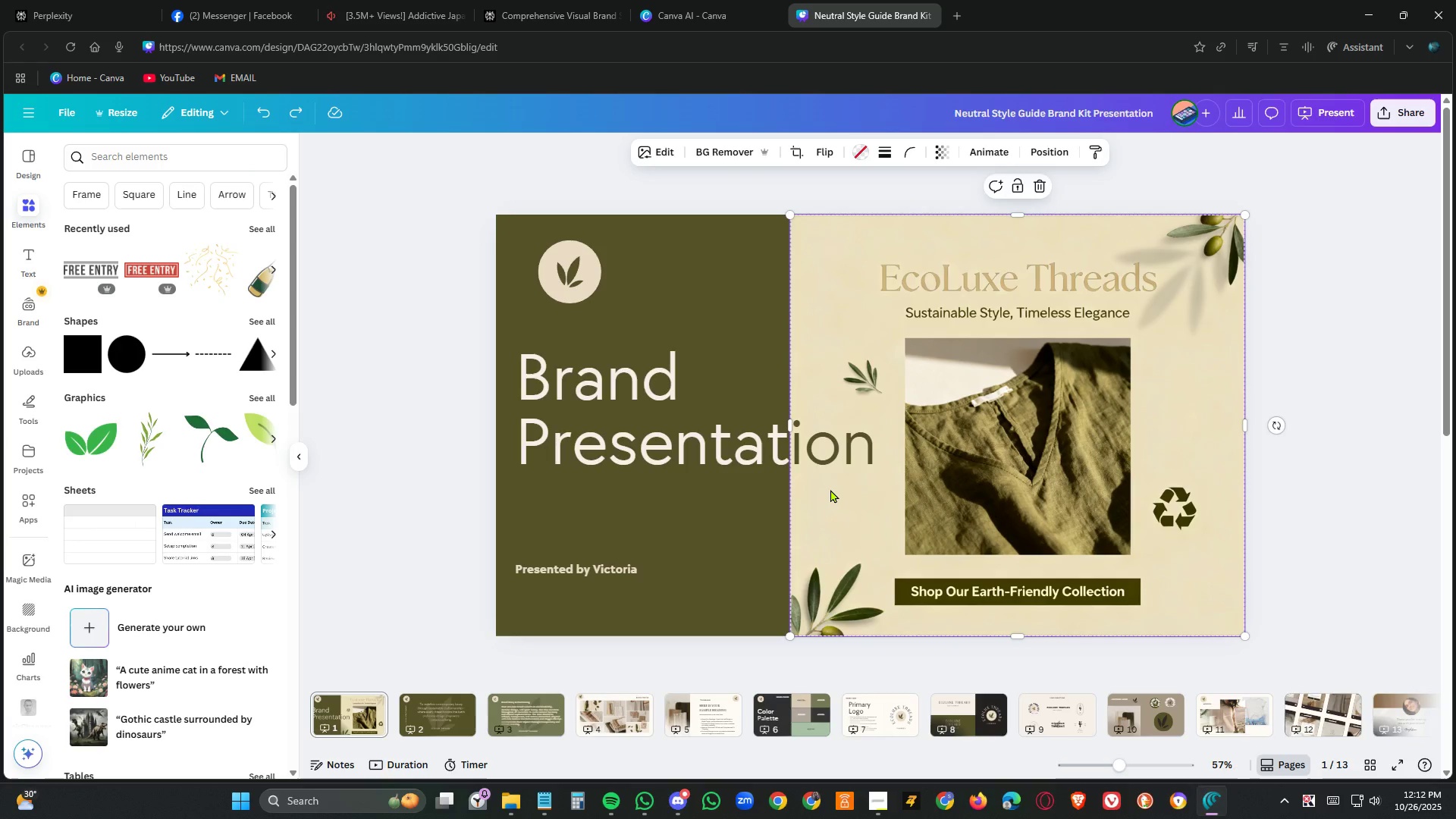 
wait(11.5)
 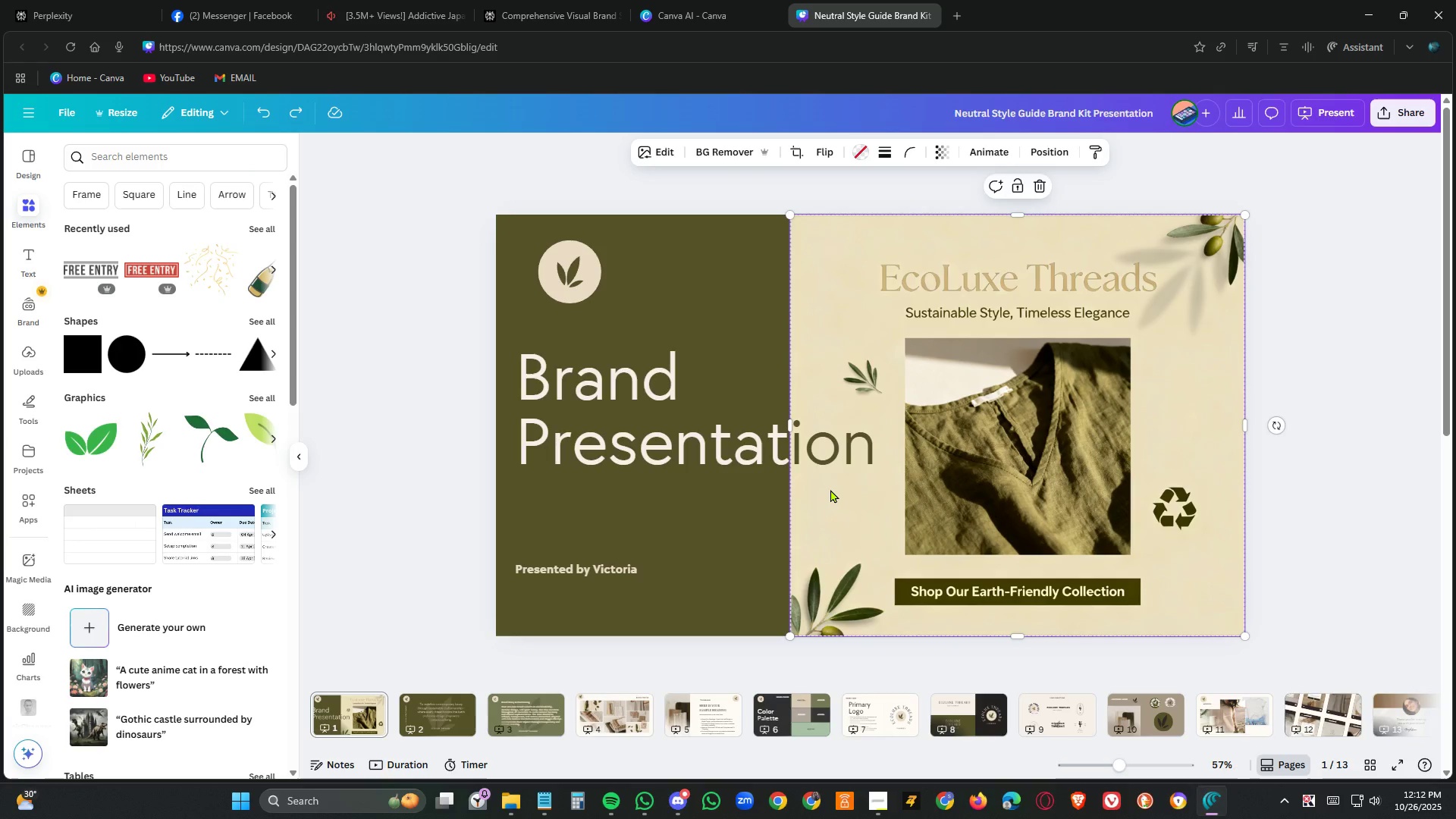 
left_click([379, 704])
 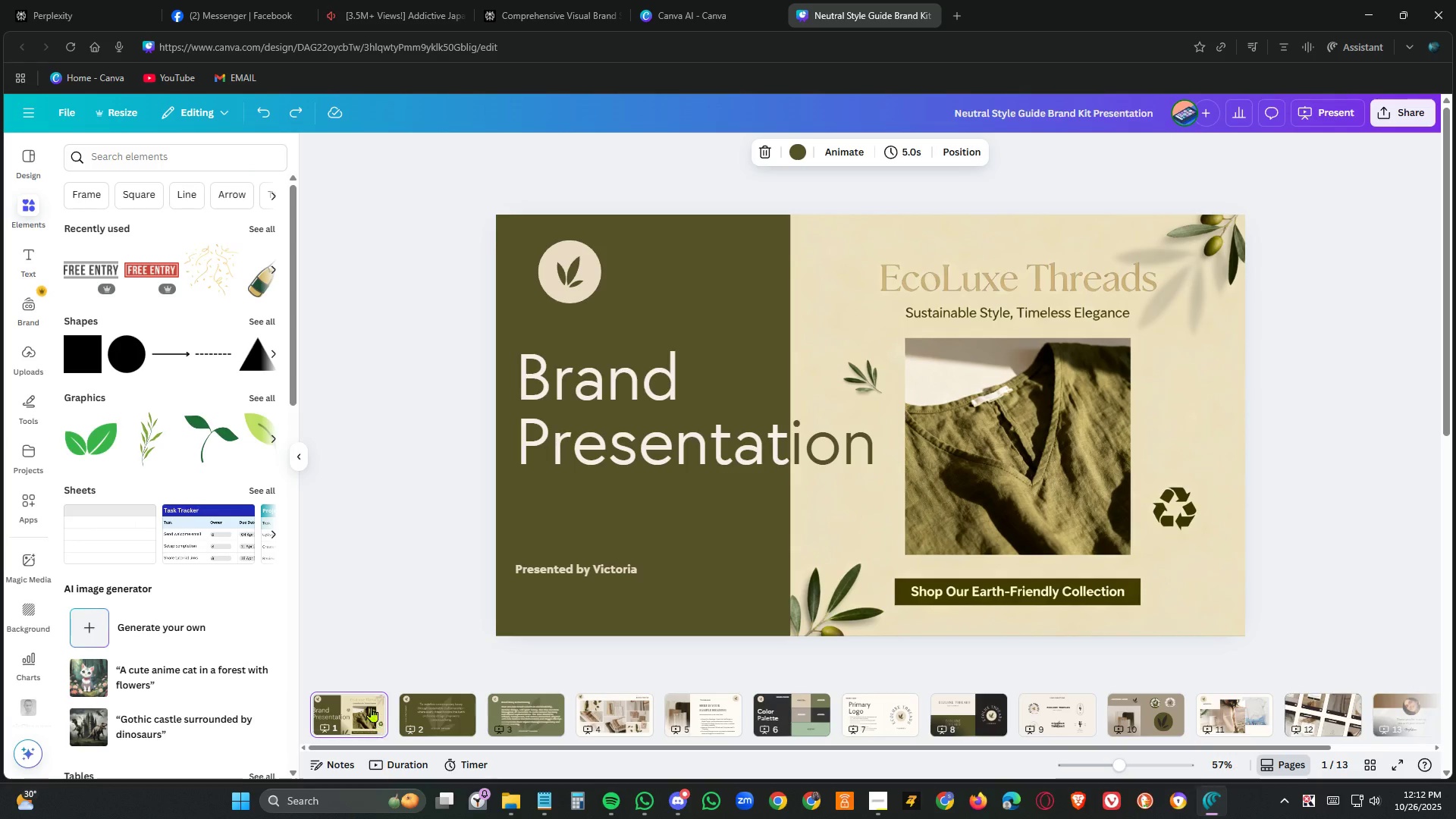 
left_click([376, 704])
 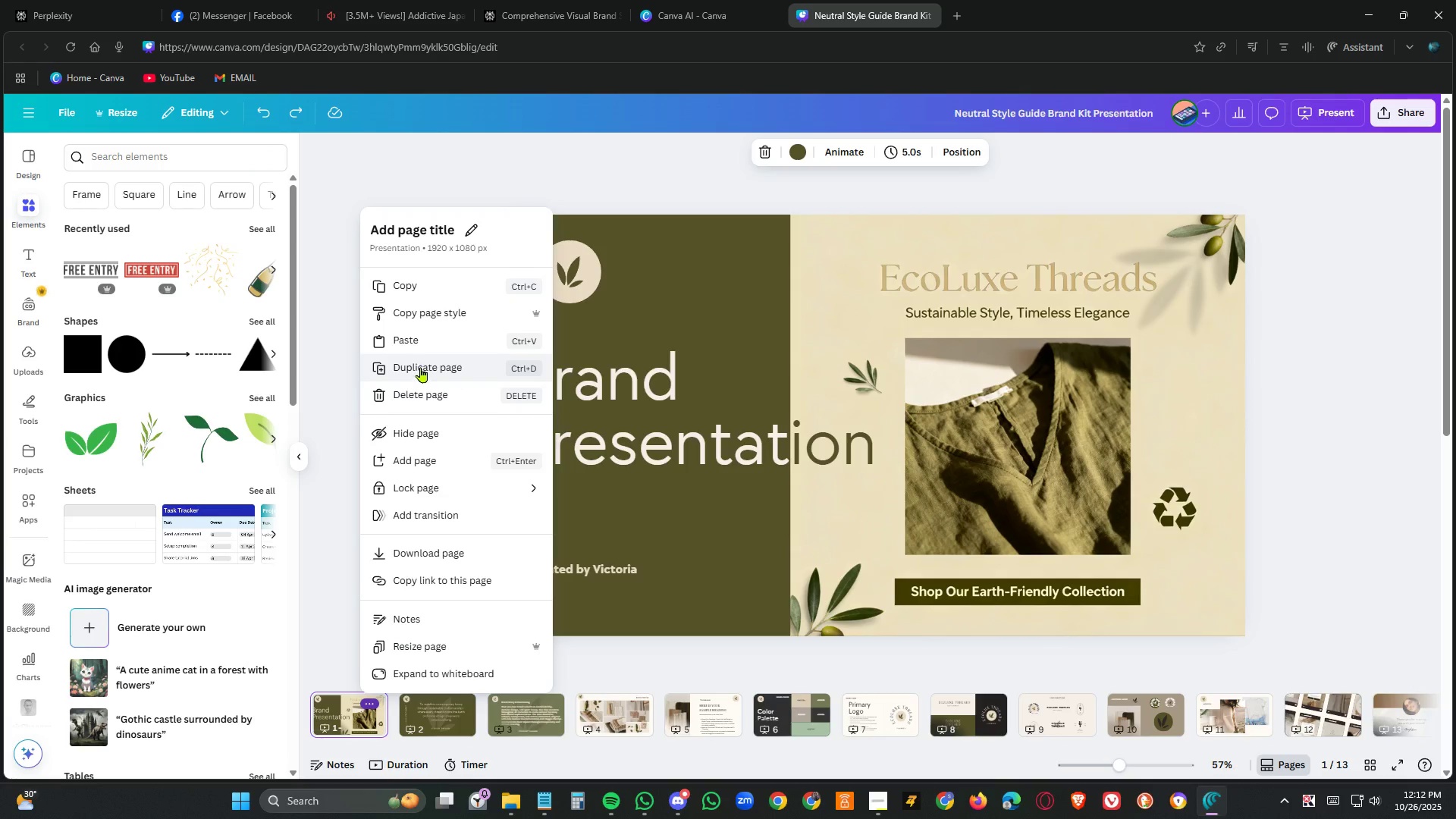 
left_click([421, 366])
 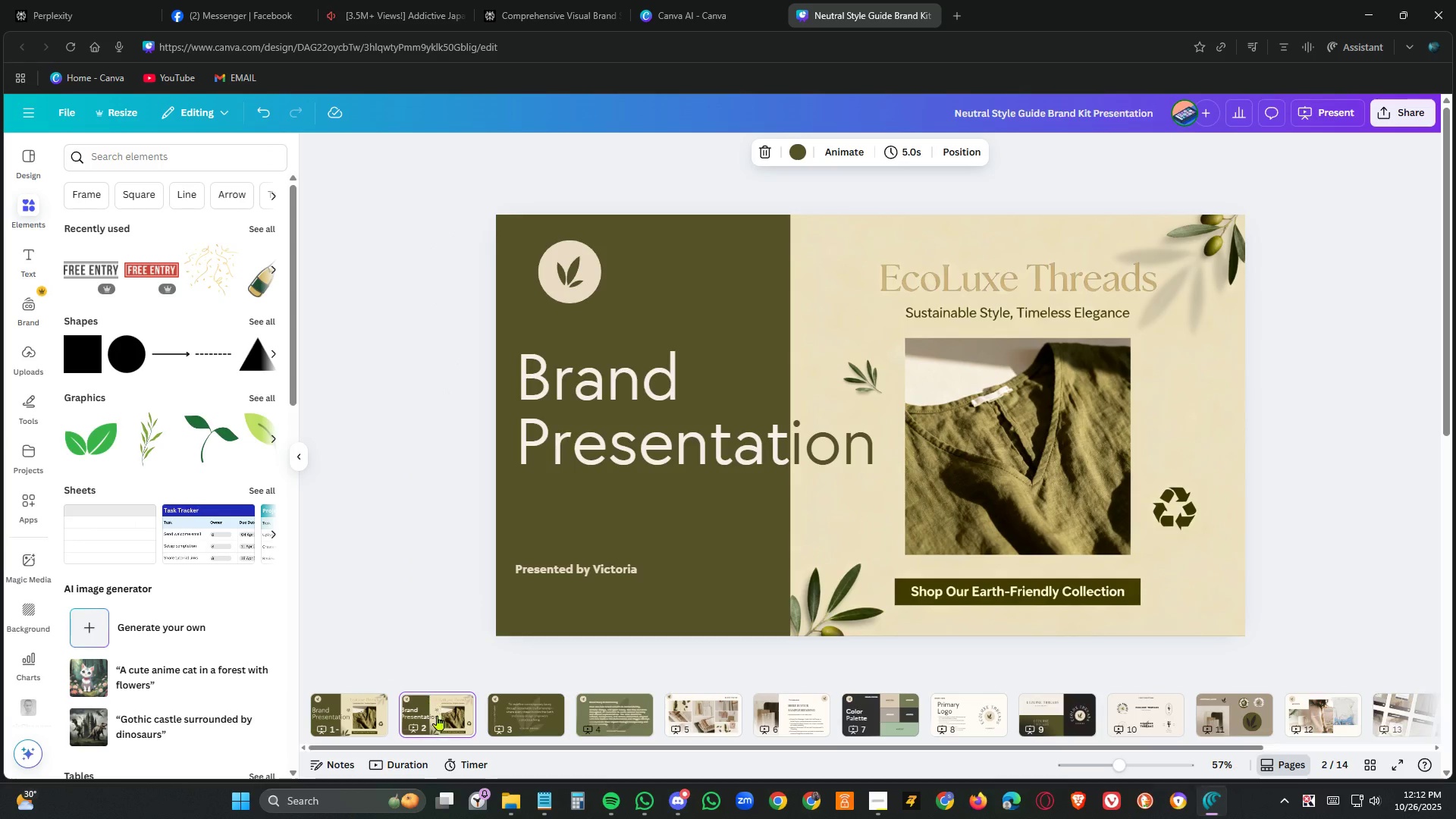 
left_click([441, 719])
 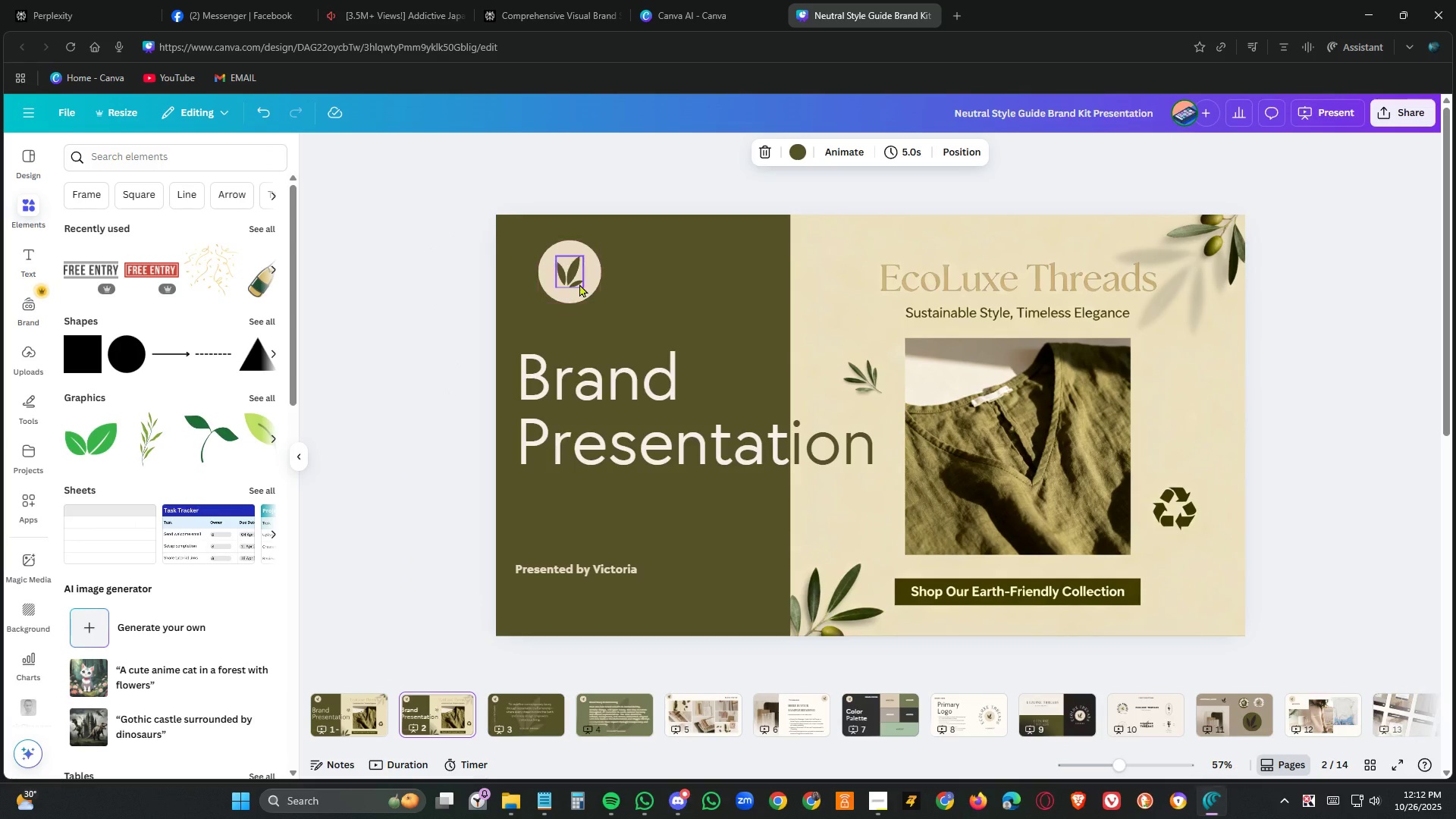 
left_click([579, 284])
 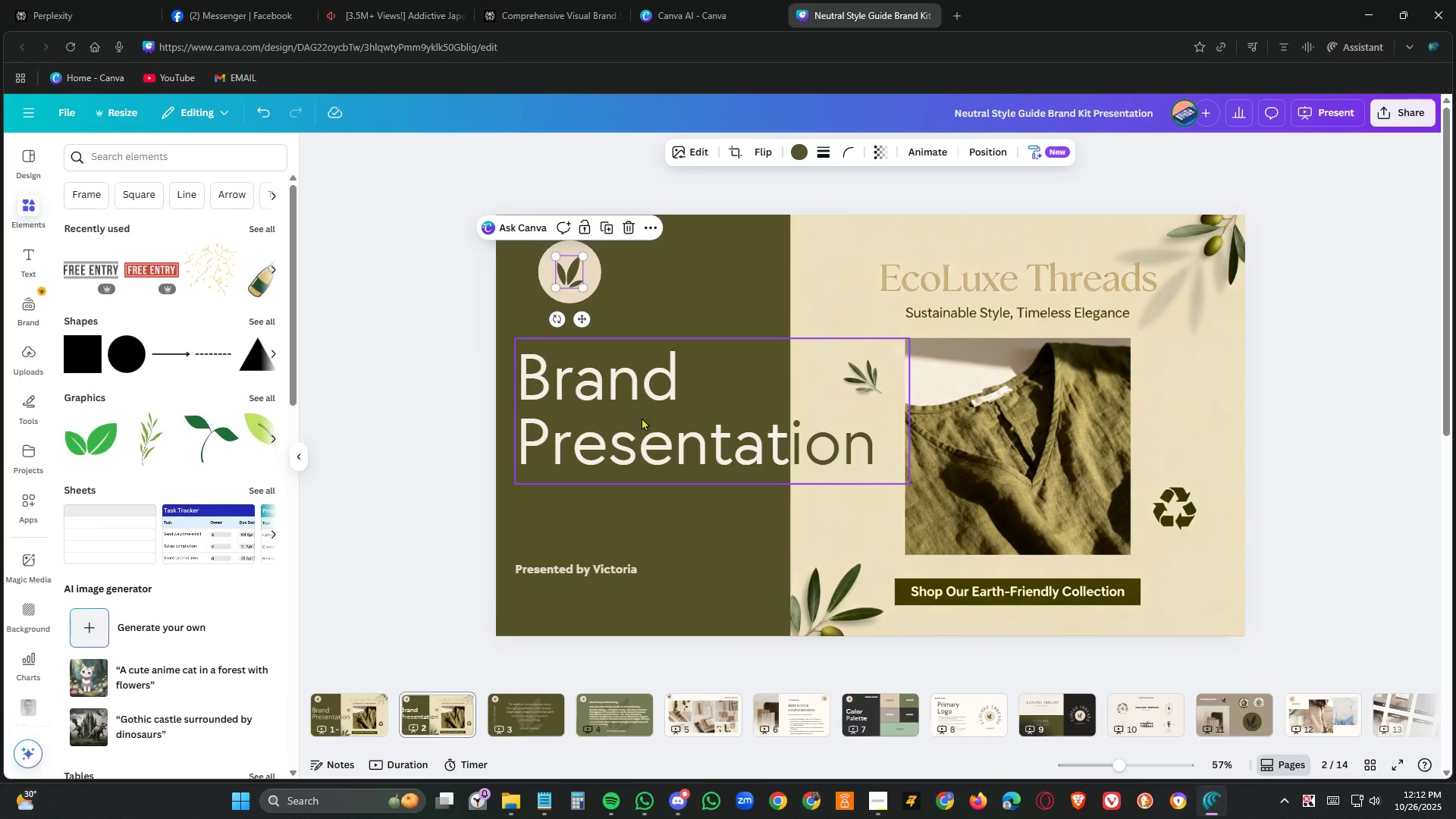 
left_click([643, 399])
 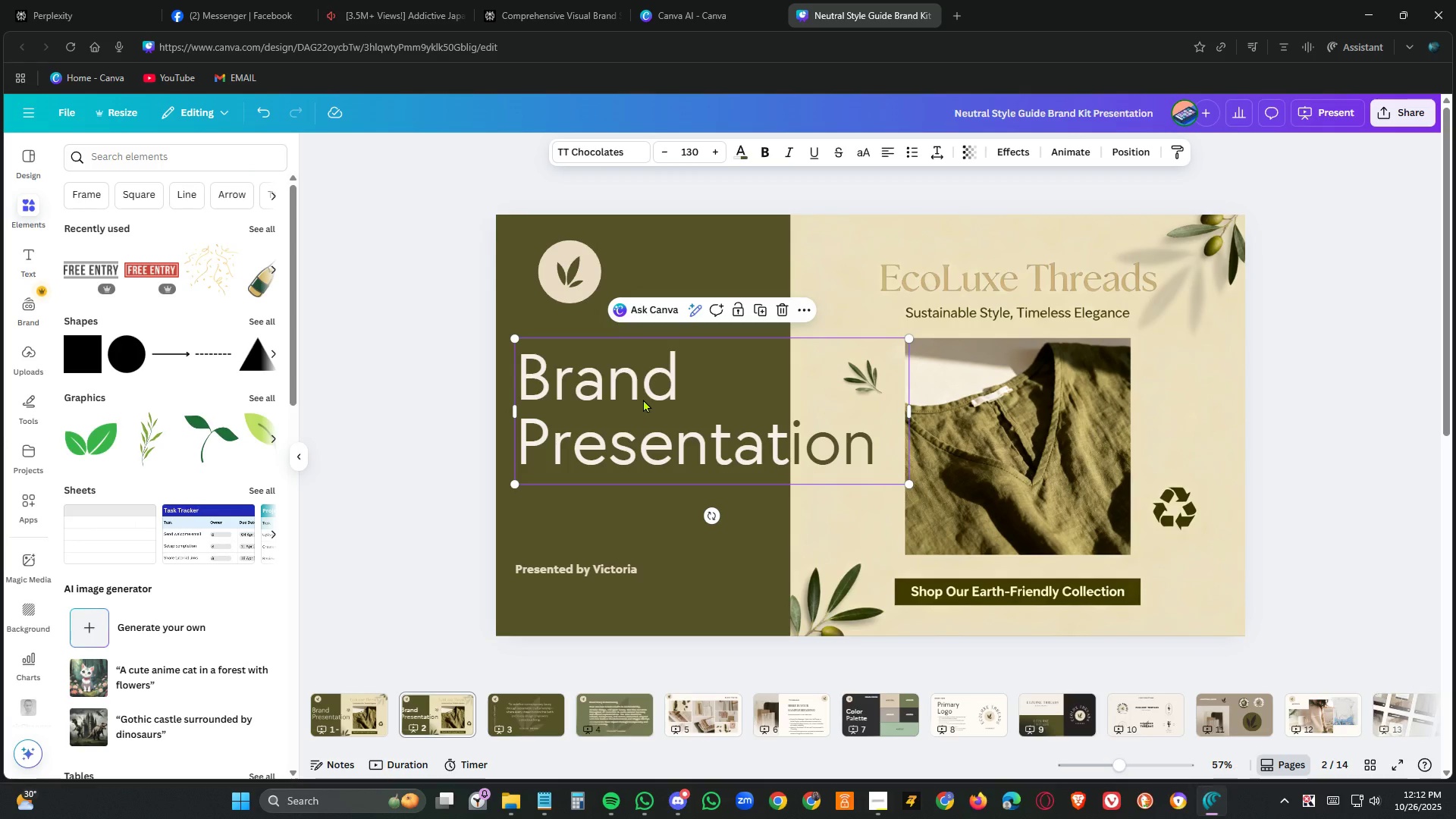 
key(Delete)
 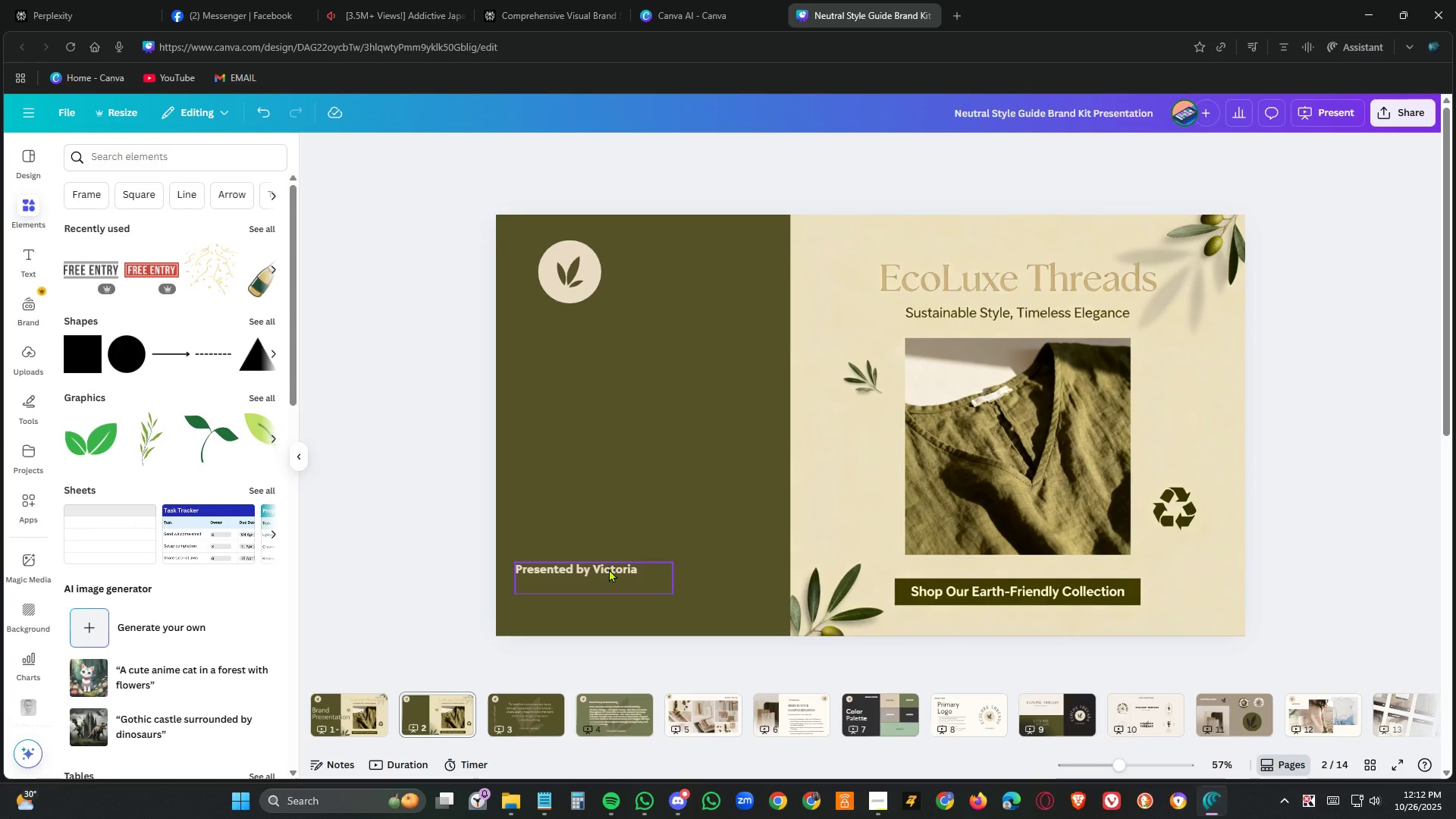 
left_click([609, 569])
 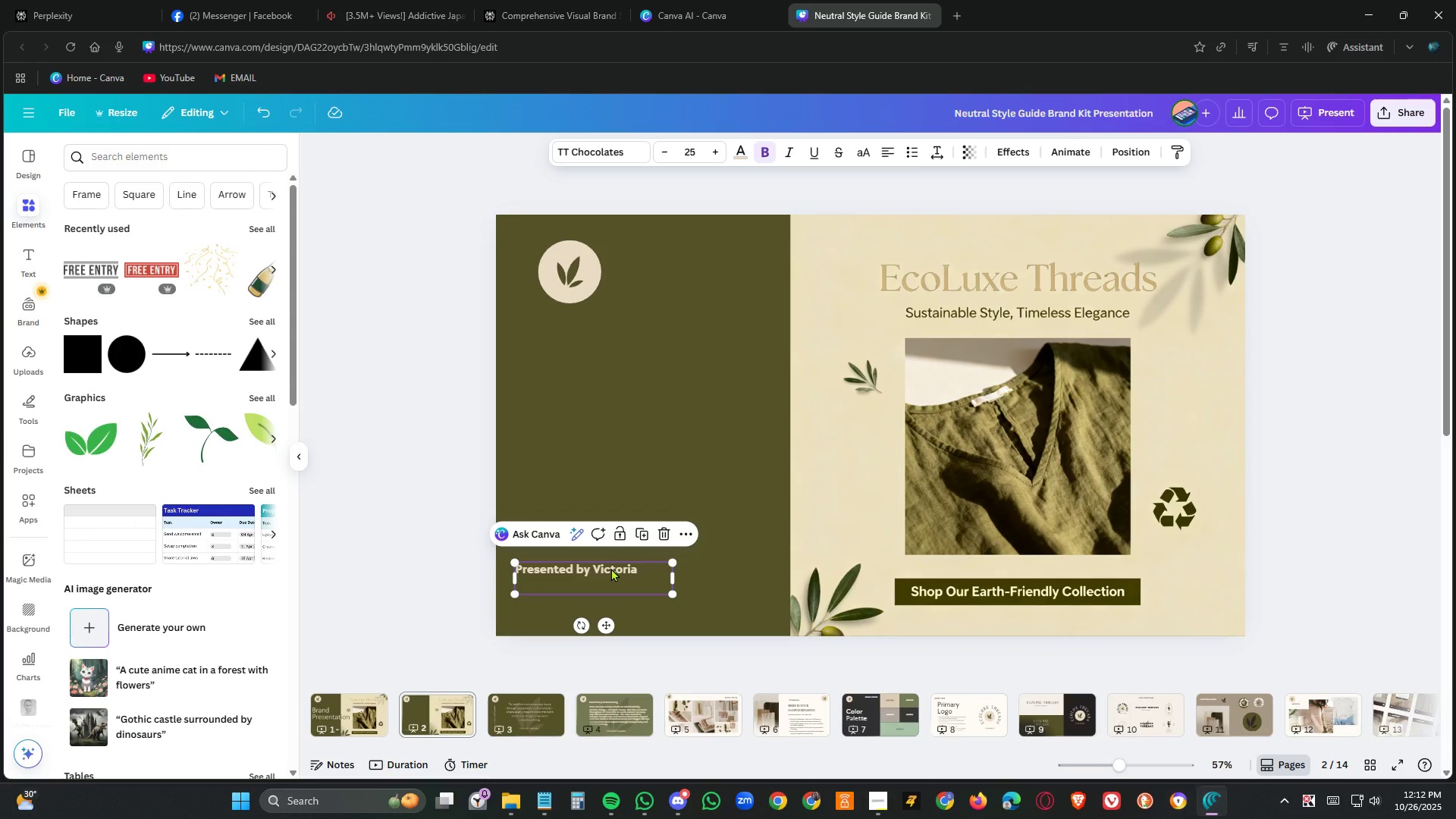 
key(Delete)
 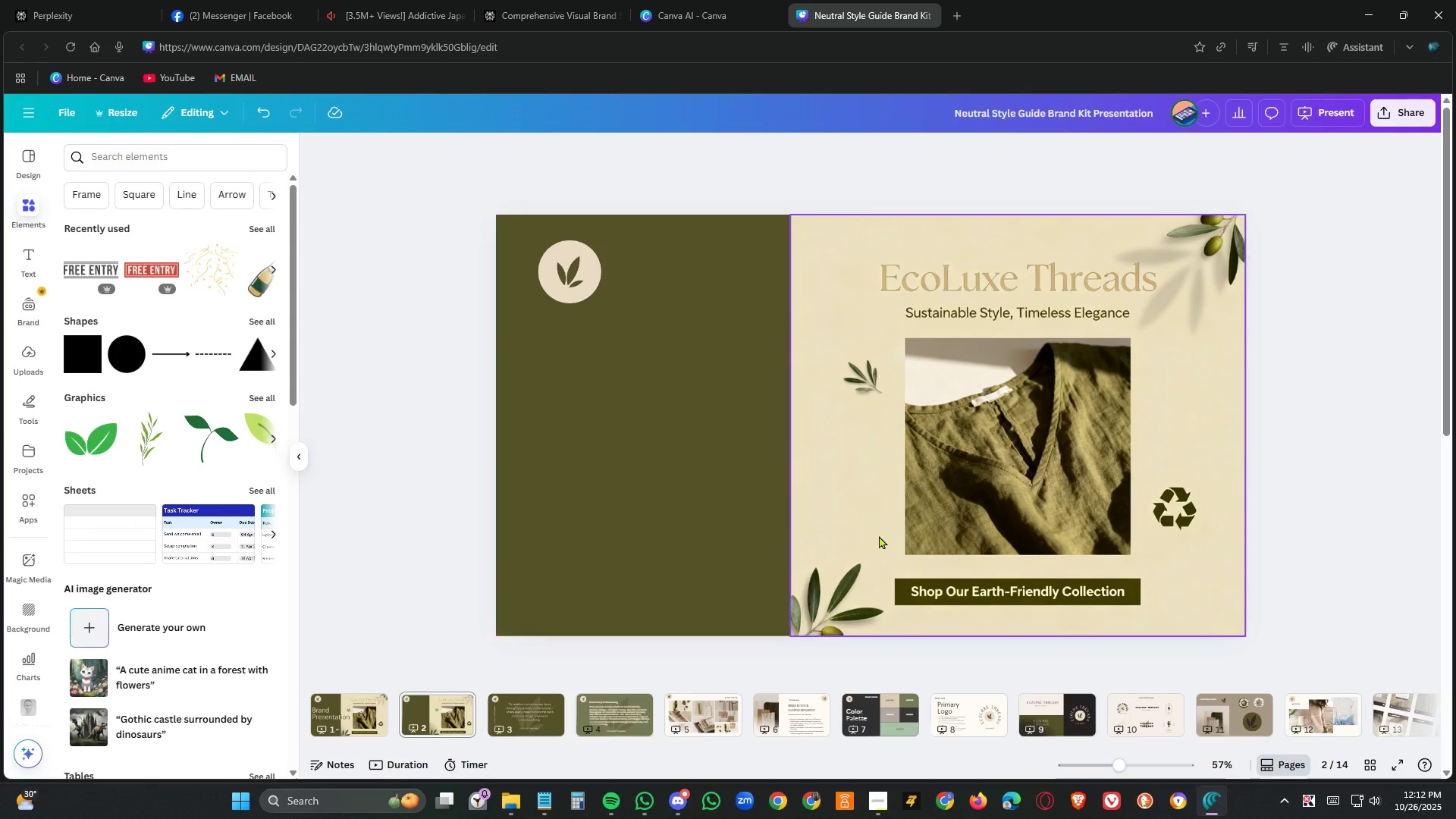 
left_click([890, 529])
 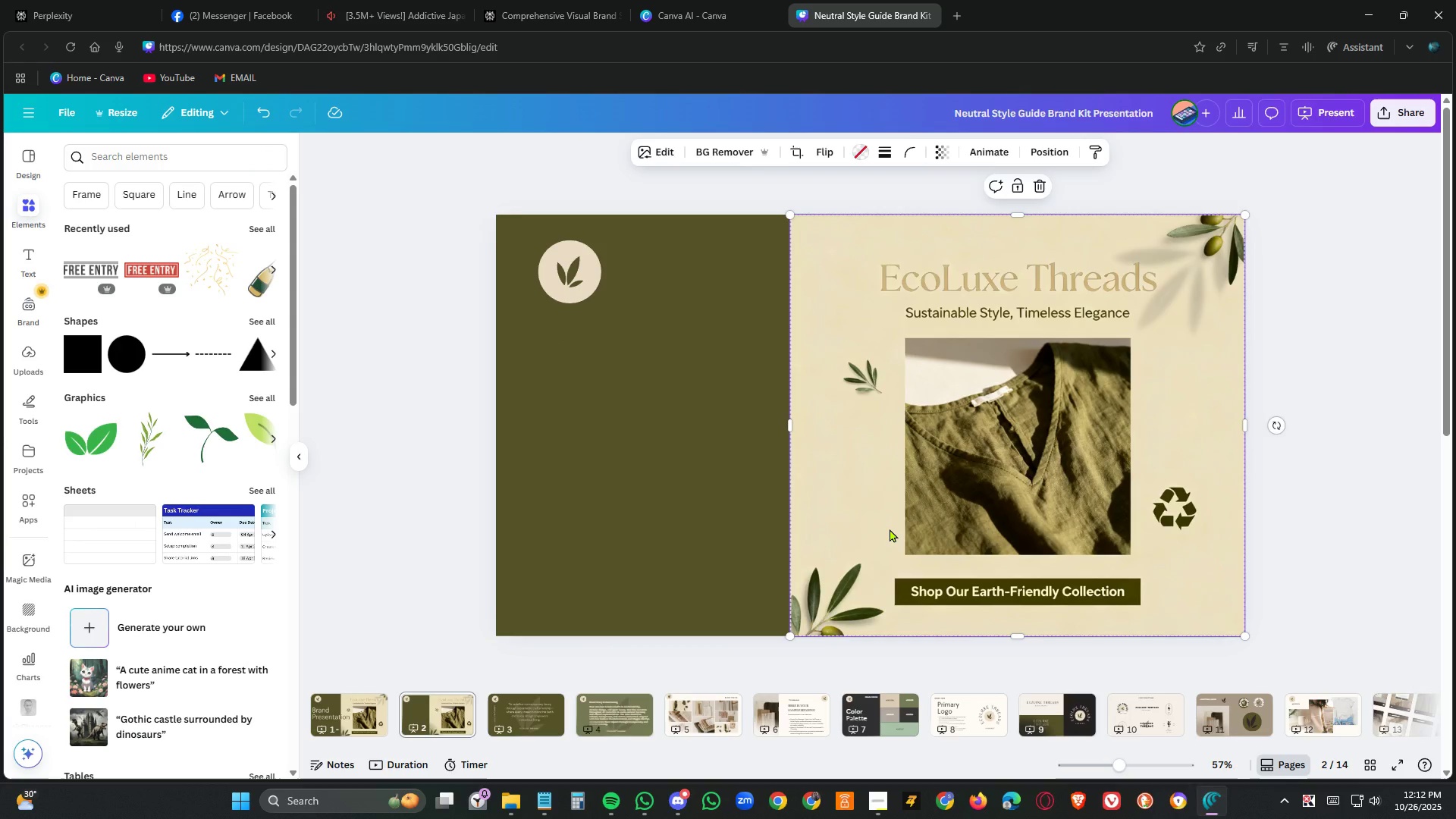 
key(Delete)
 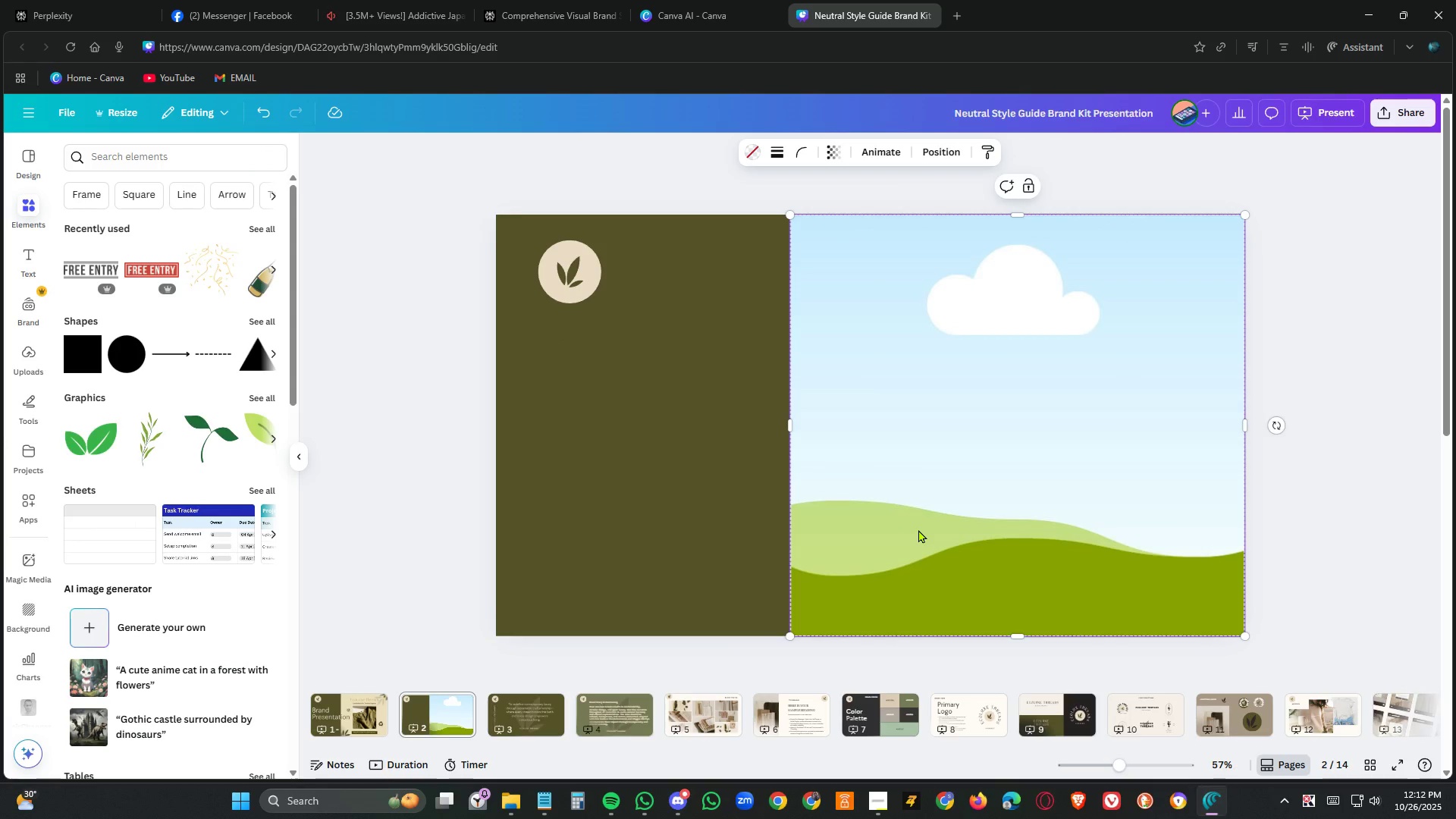 
left_click([918, 529])
 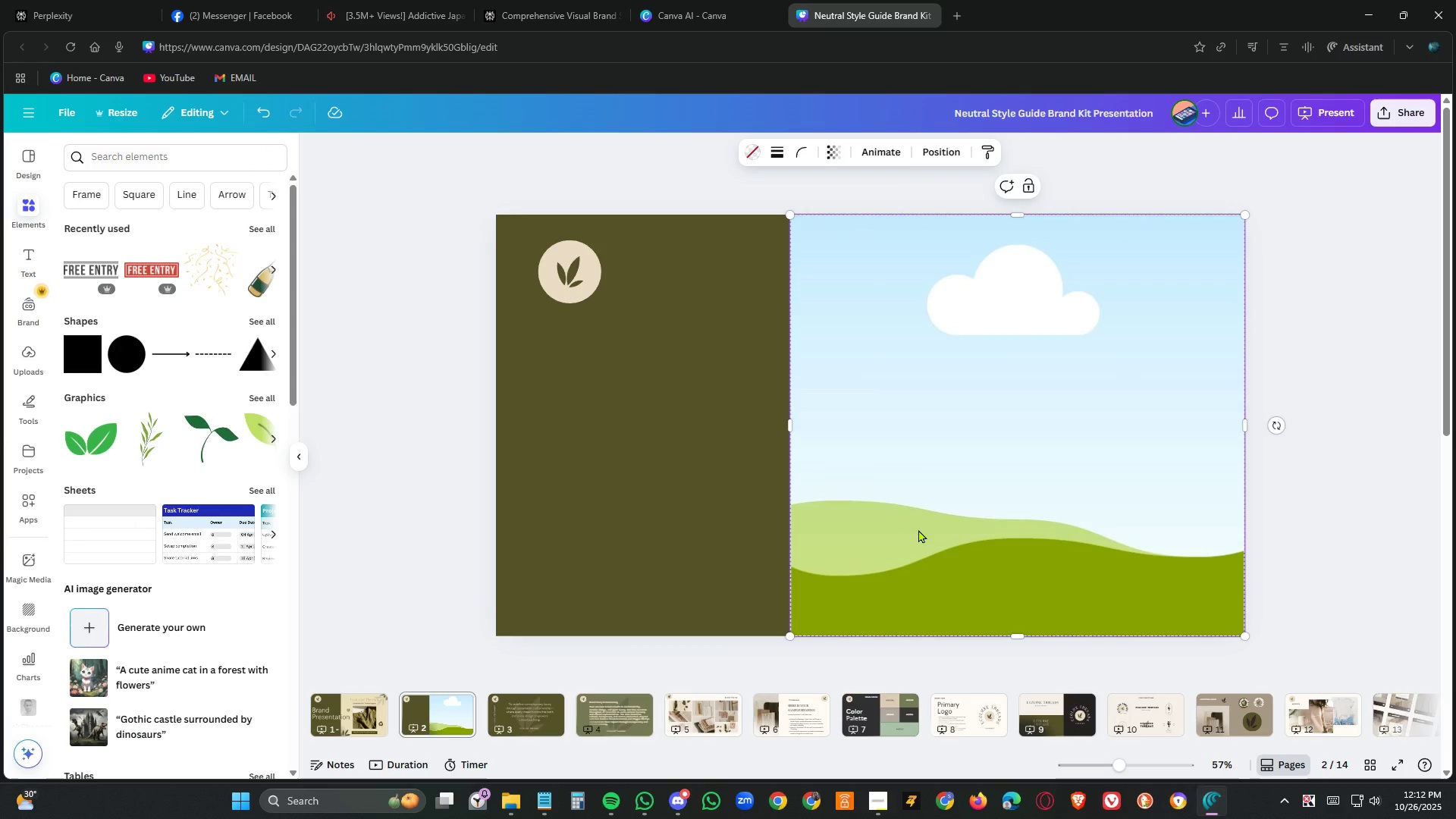 
key(Delete)
 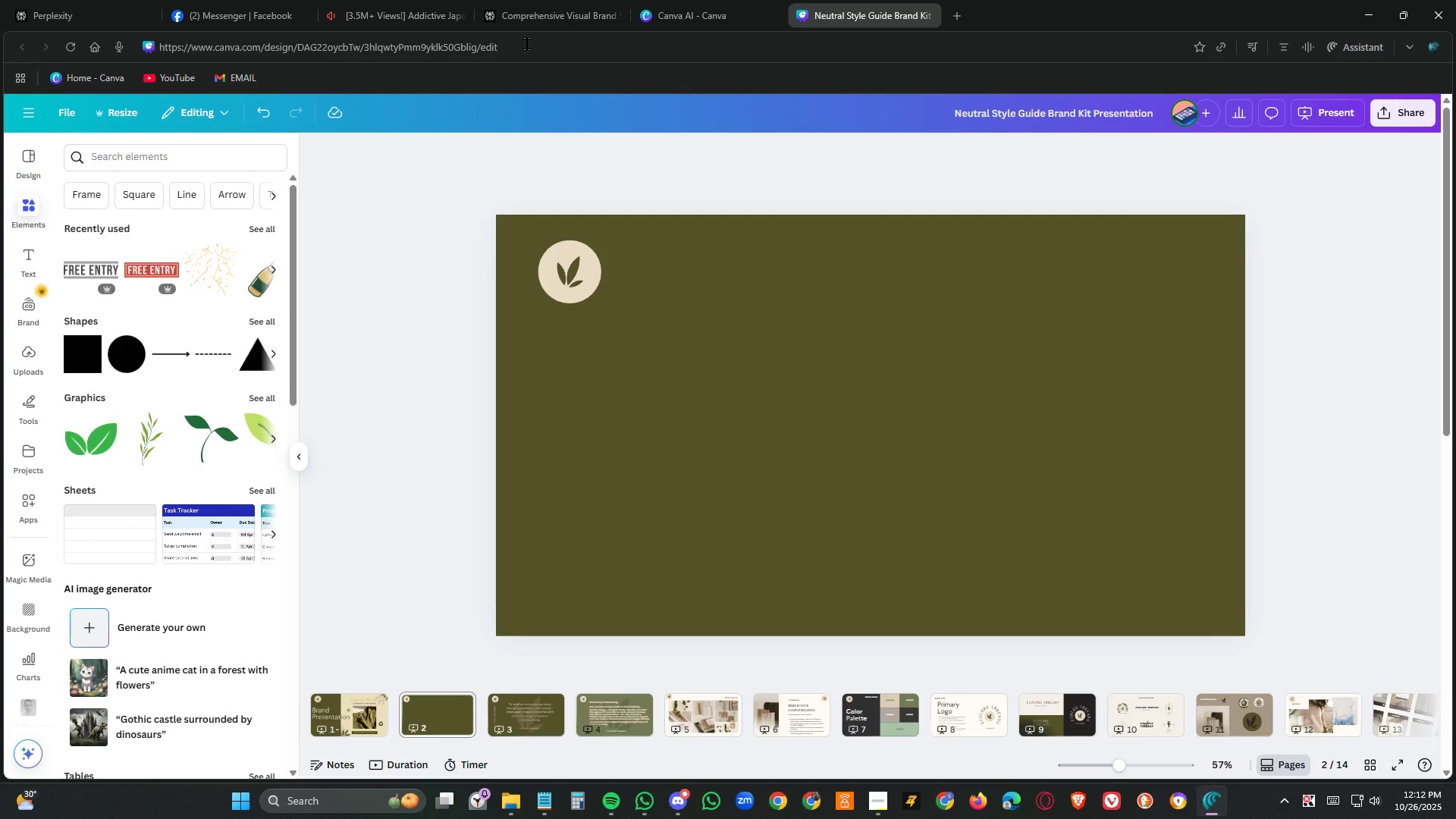 
left_click([519, 16])
 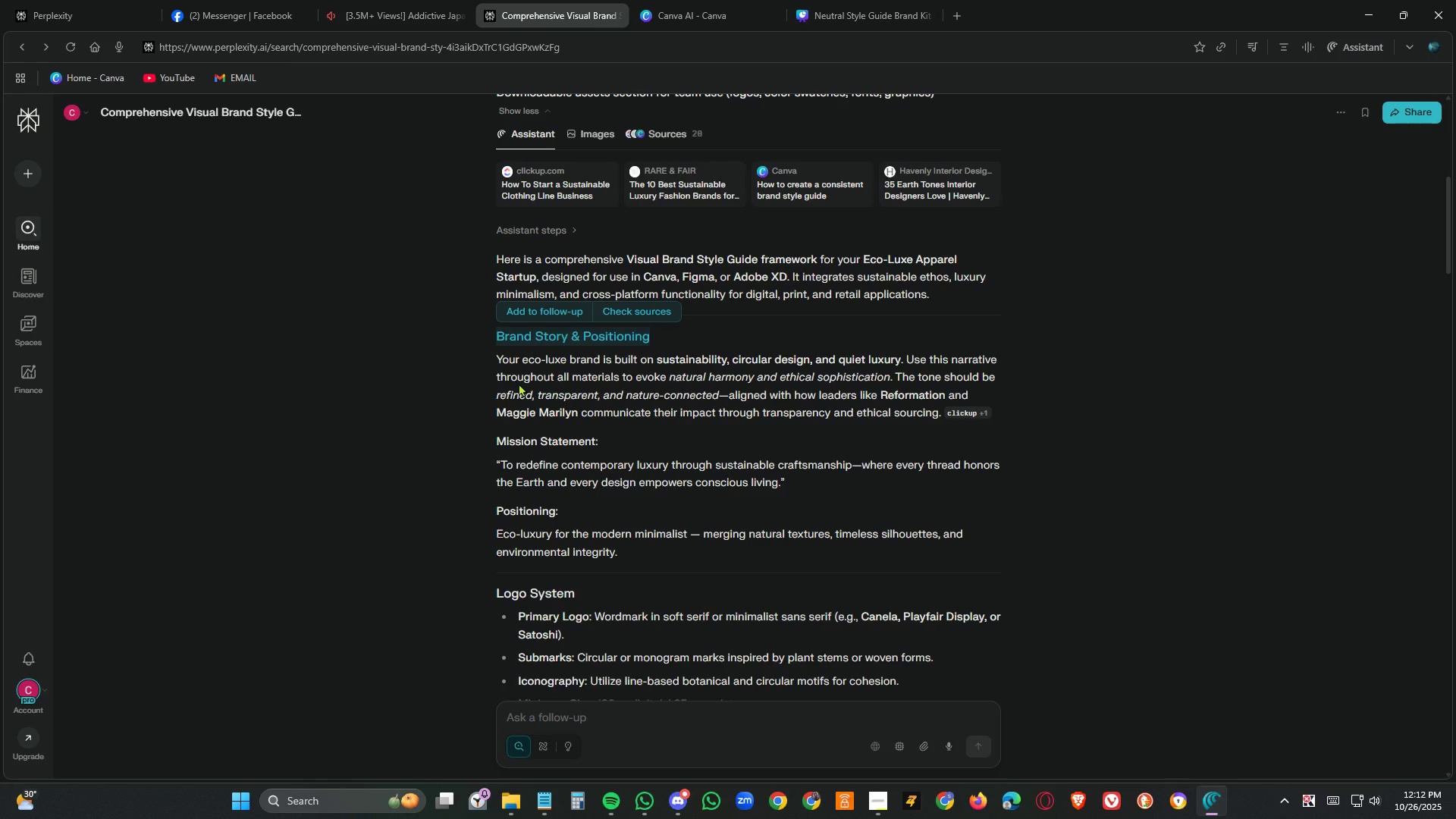 
left_click([420, 377])
 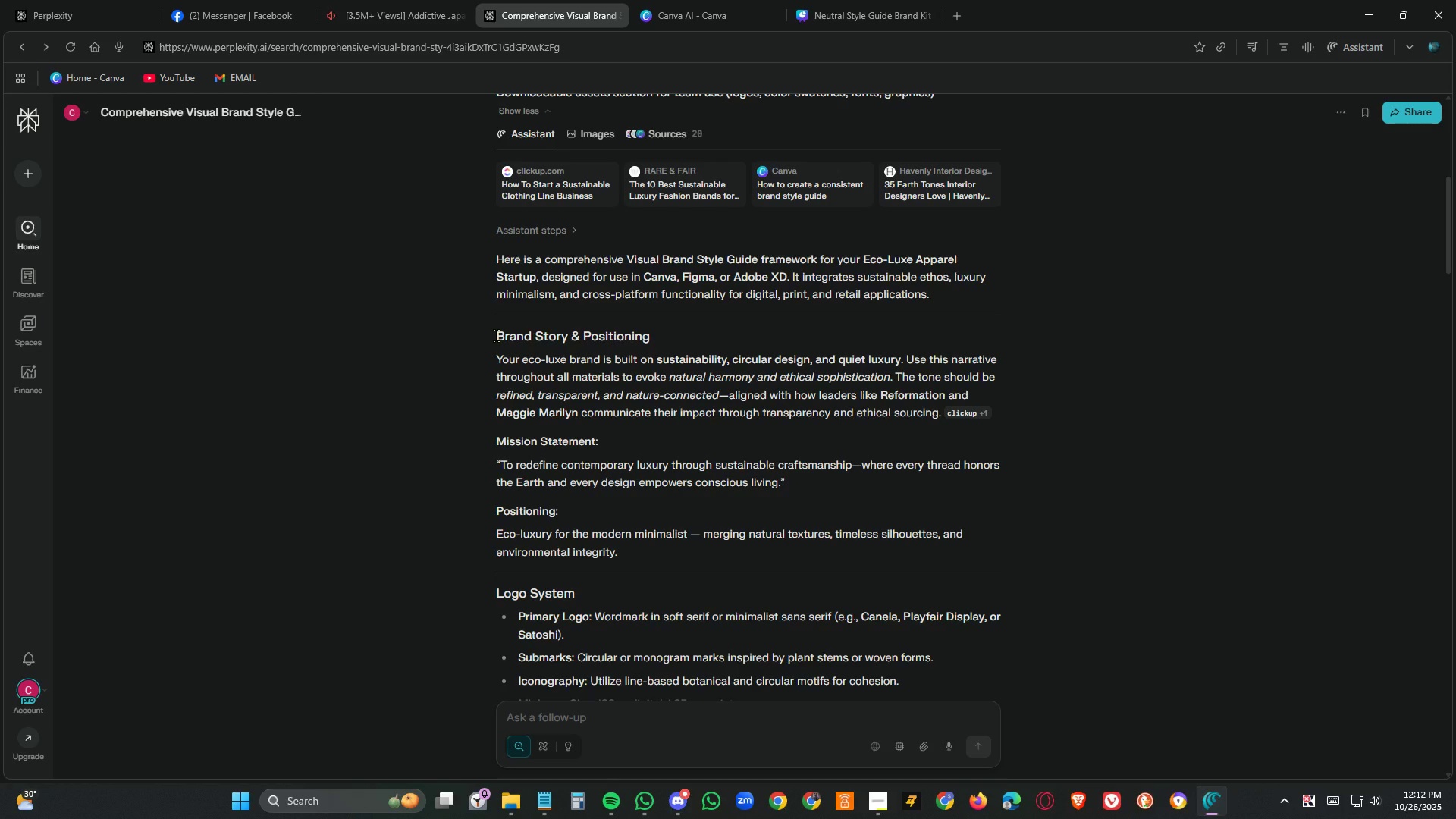 
left_click_drag(start_coordinate=[497, 336], to_coordinate=[940, 410])
 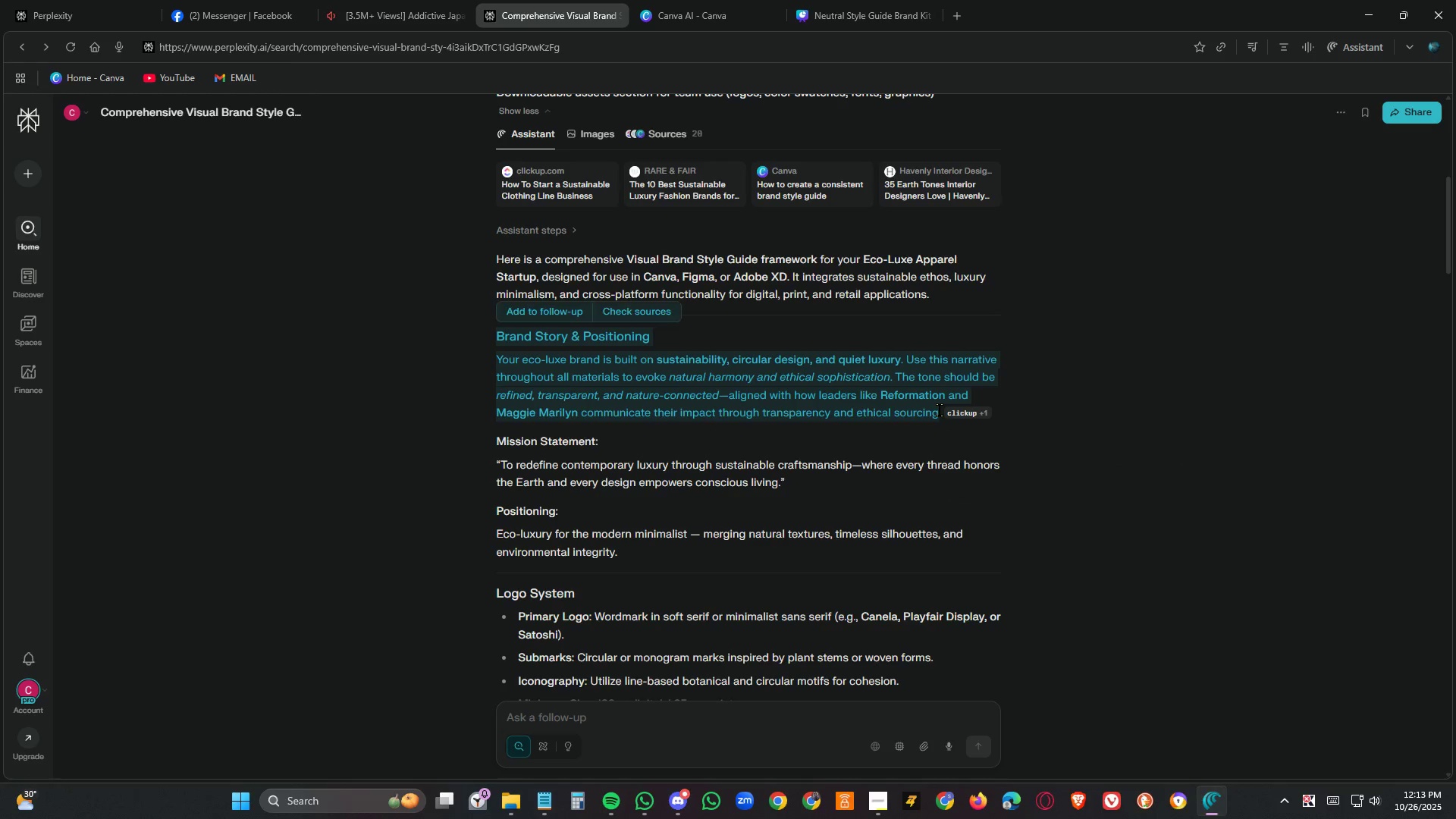 
key(Control+C)
 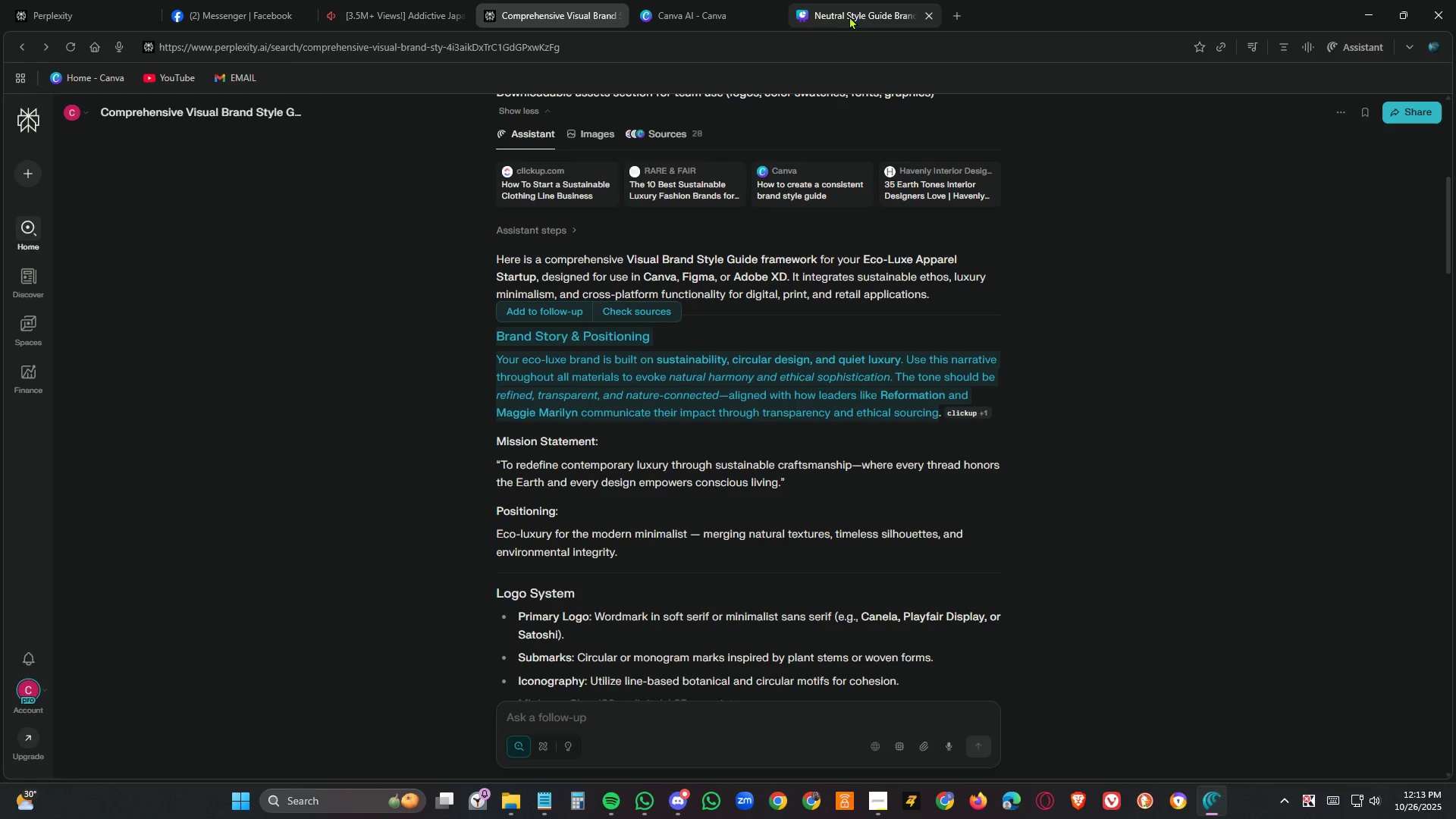 
left_click([850, 16])
 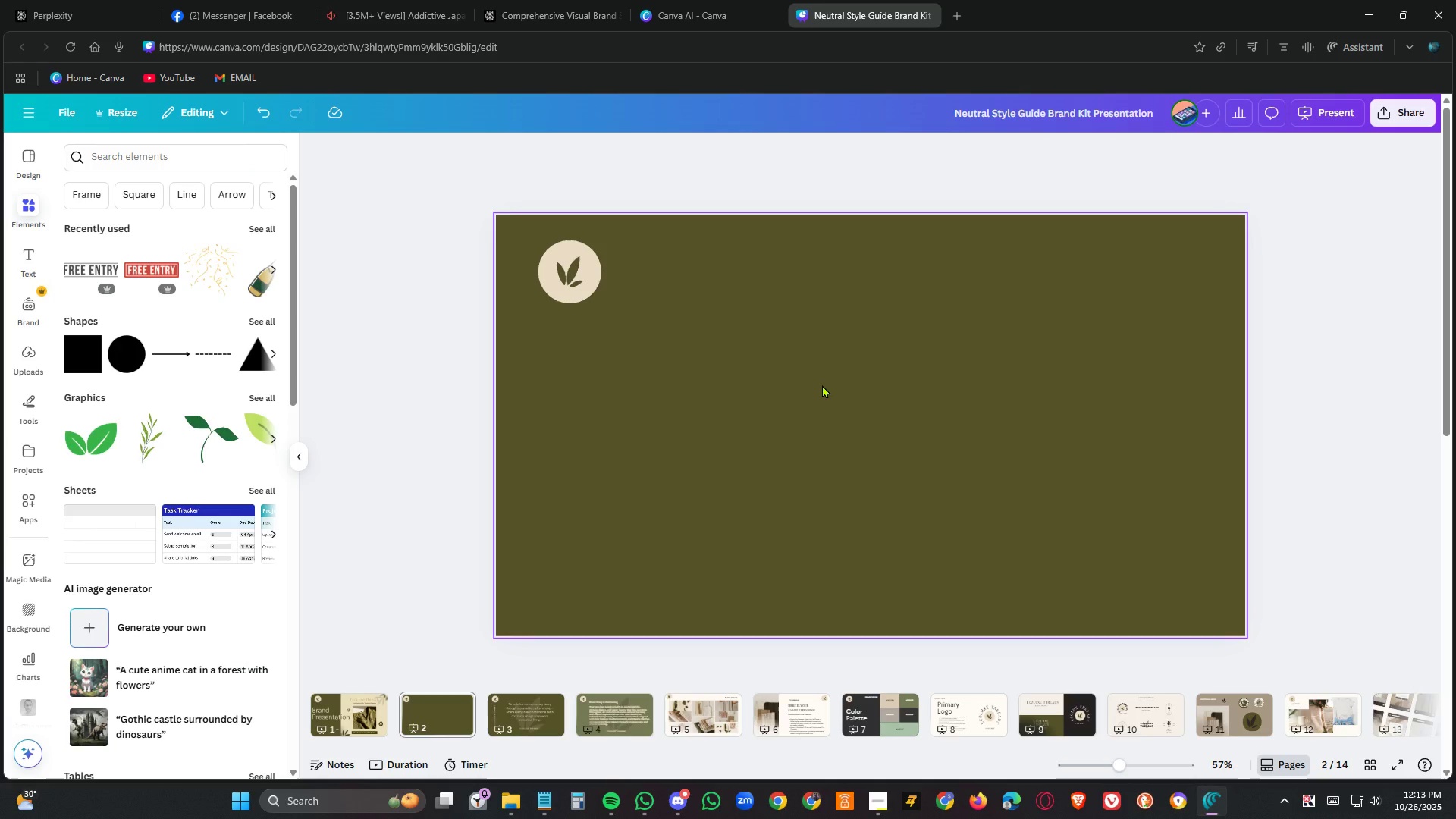 
left_click([822, 384])
 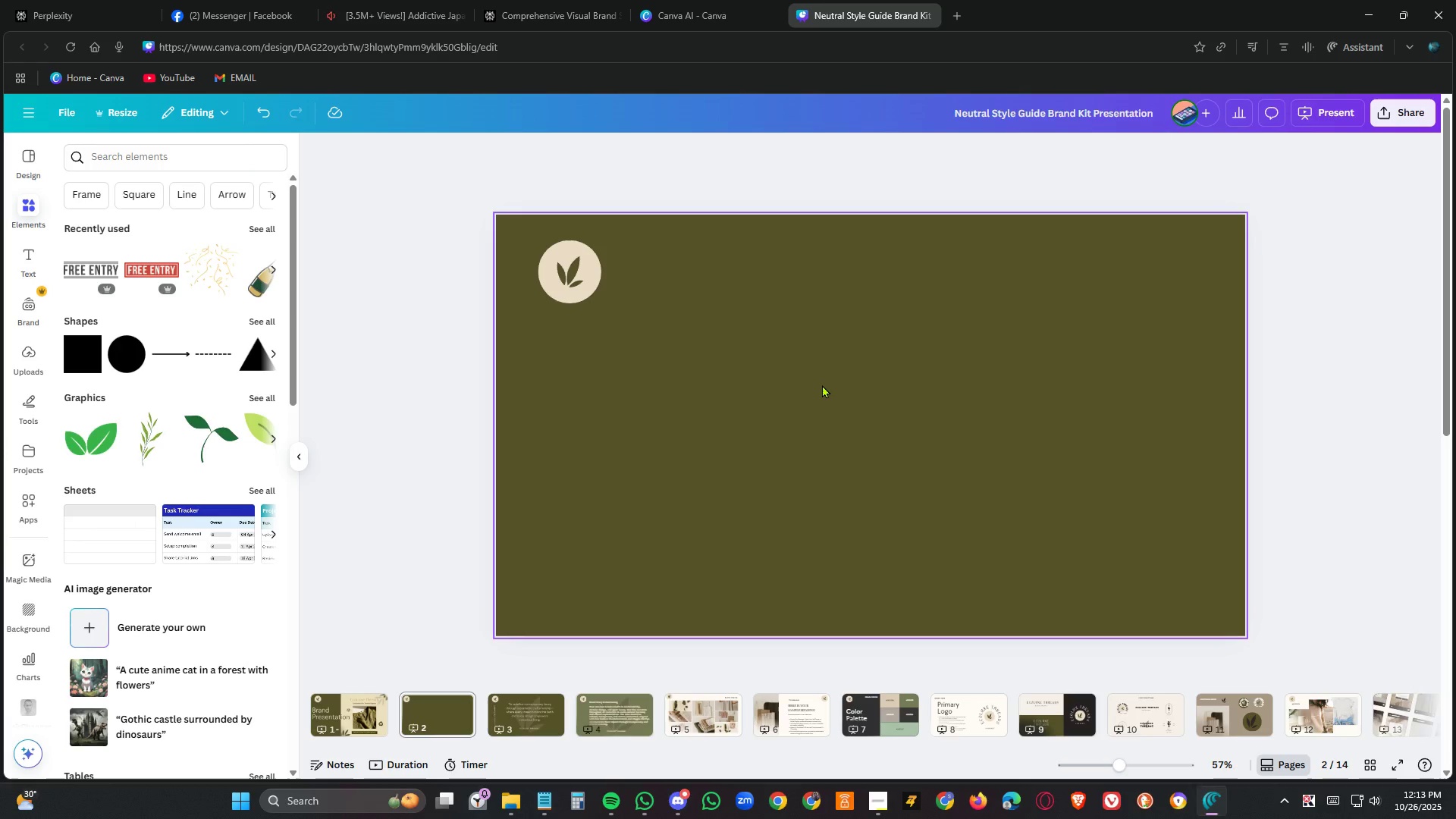 
key(Control+V)
 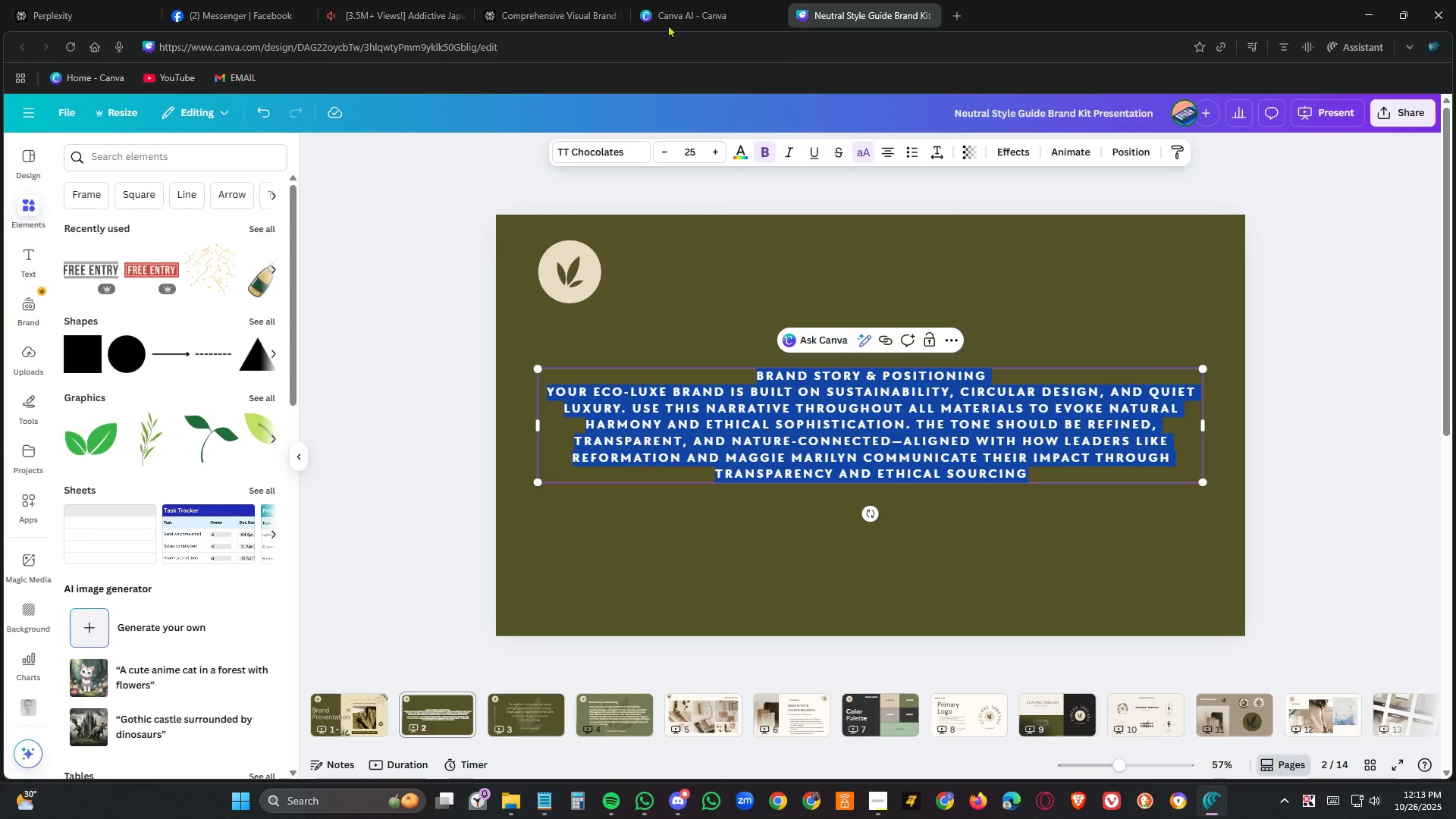 
left_click([692, 15])
 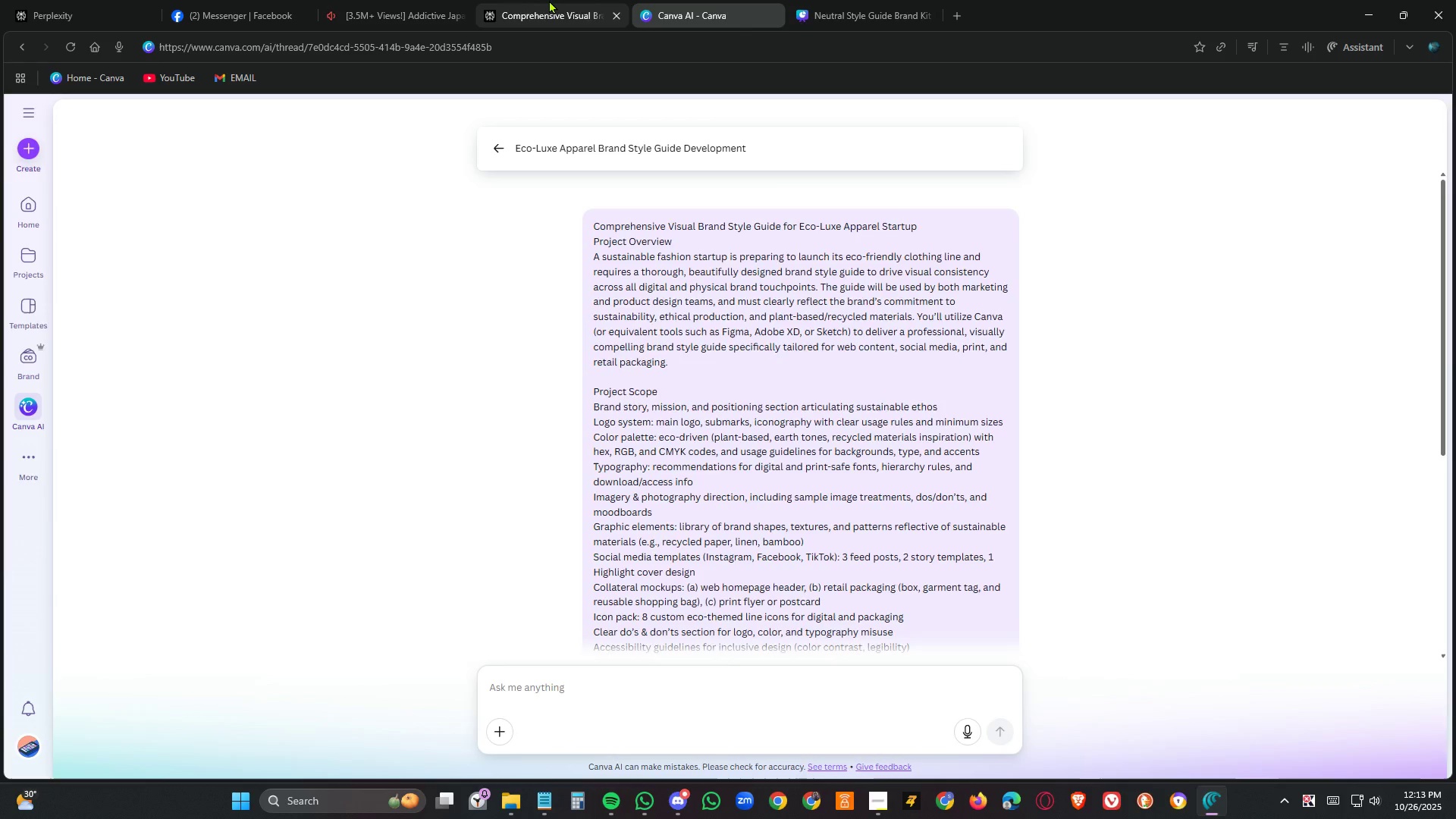 
left_click([549, 0])
 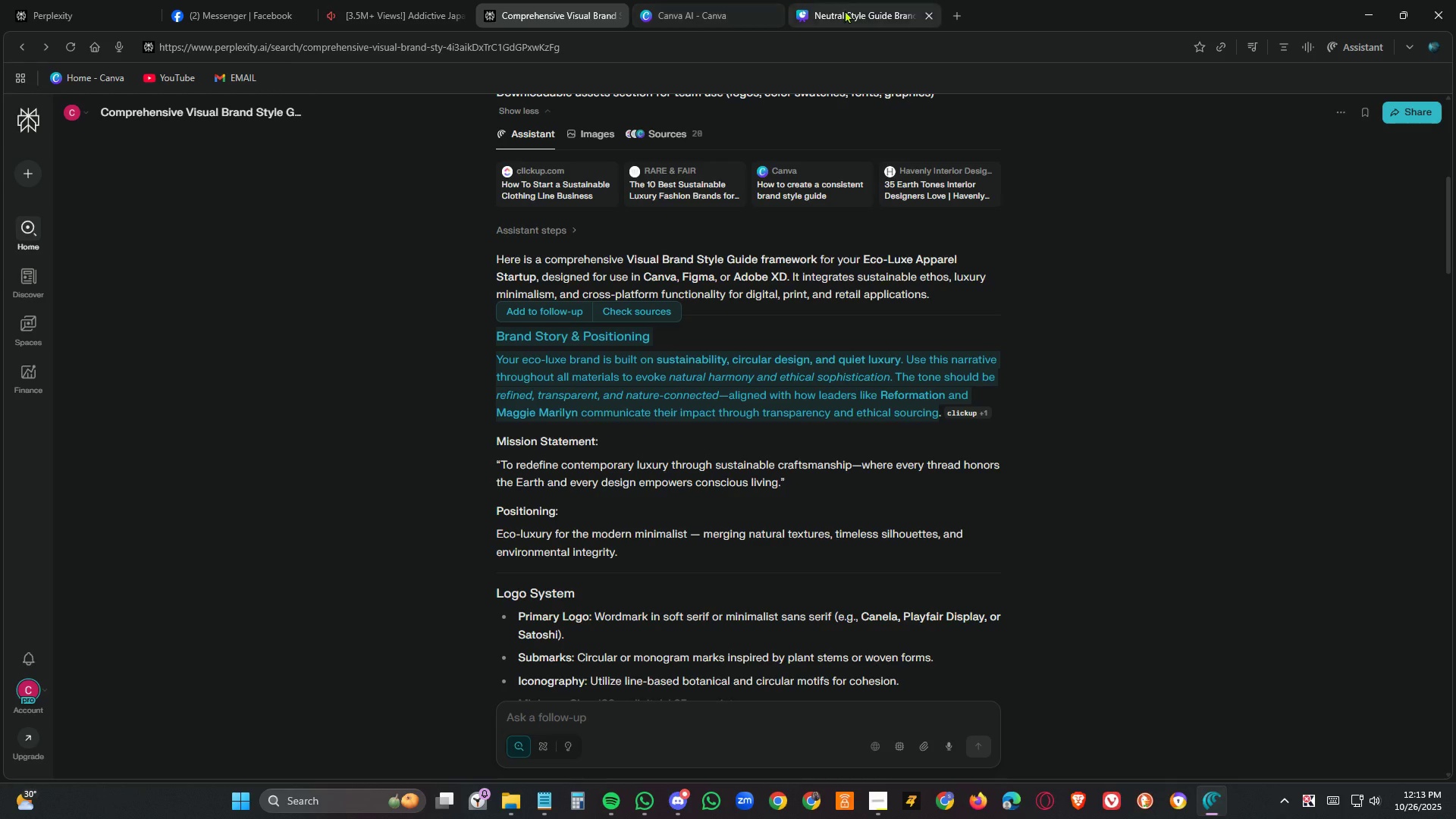 
left_click([698, 10])
 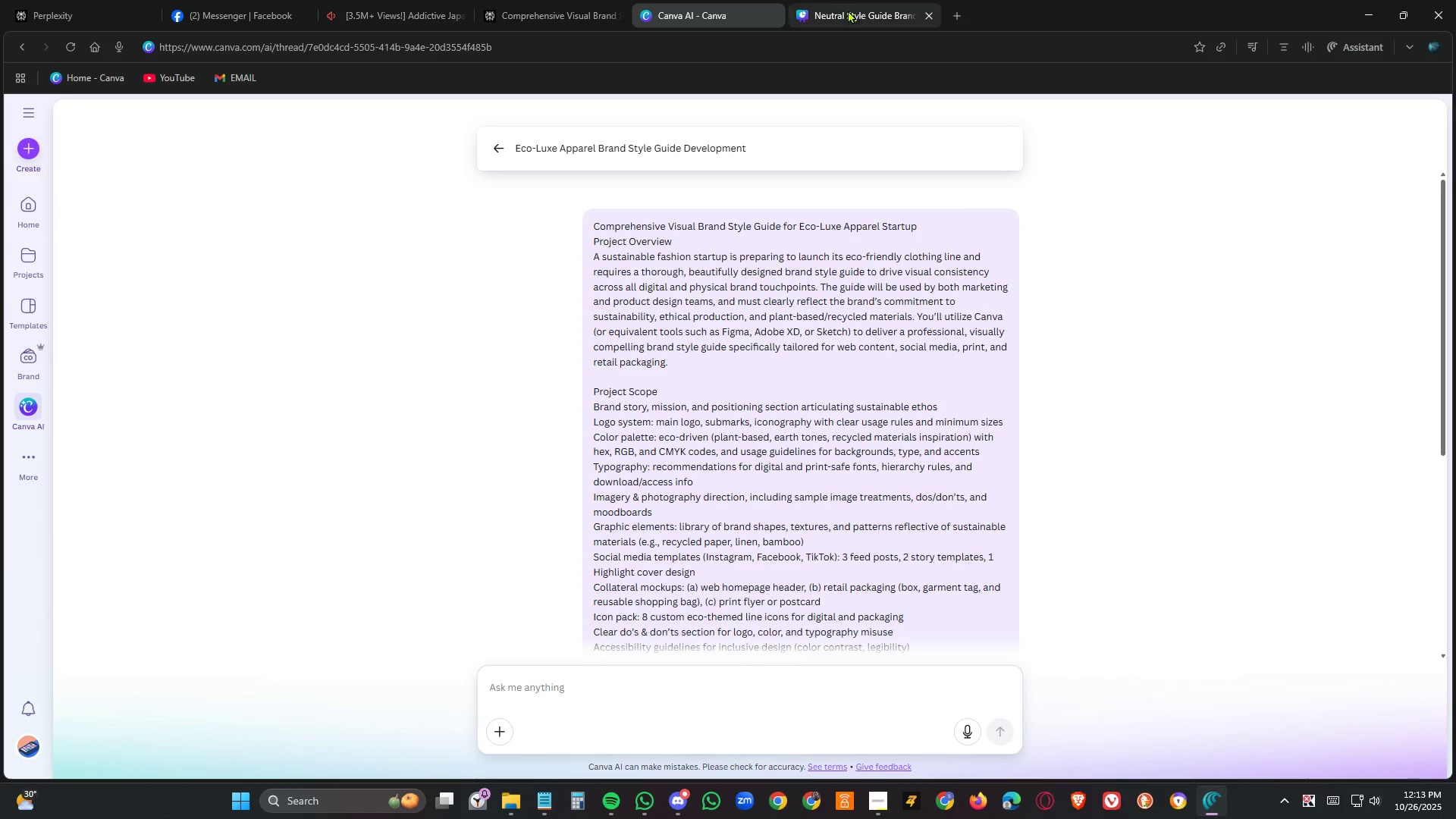 
left_click([848, 10])
 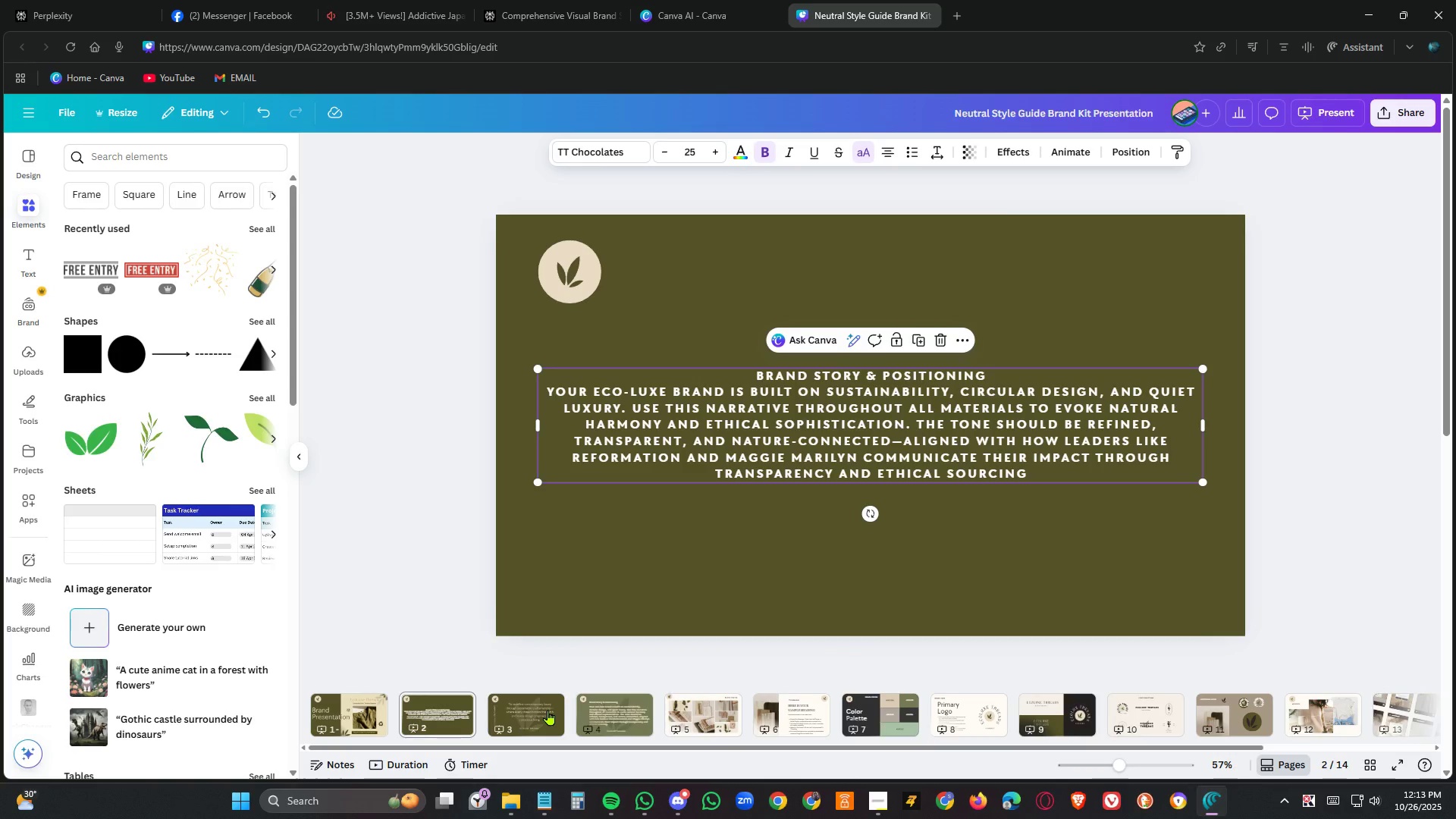 
left_click([548, 710])
 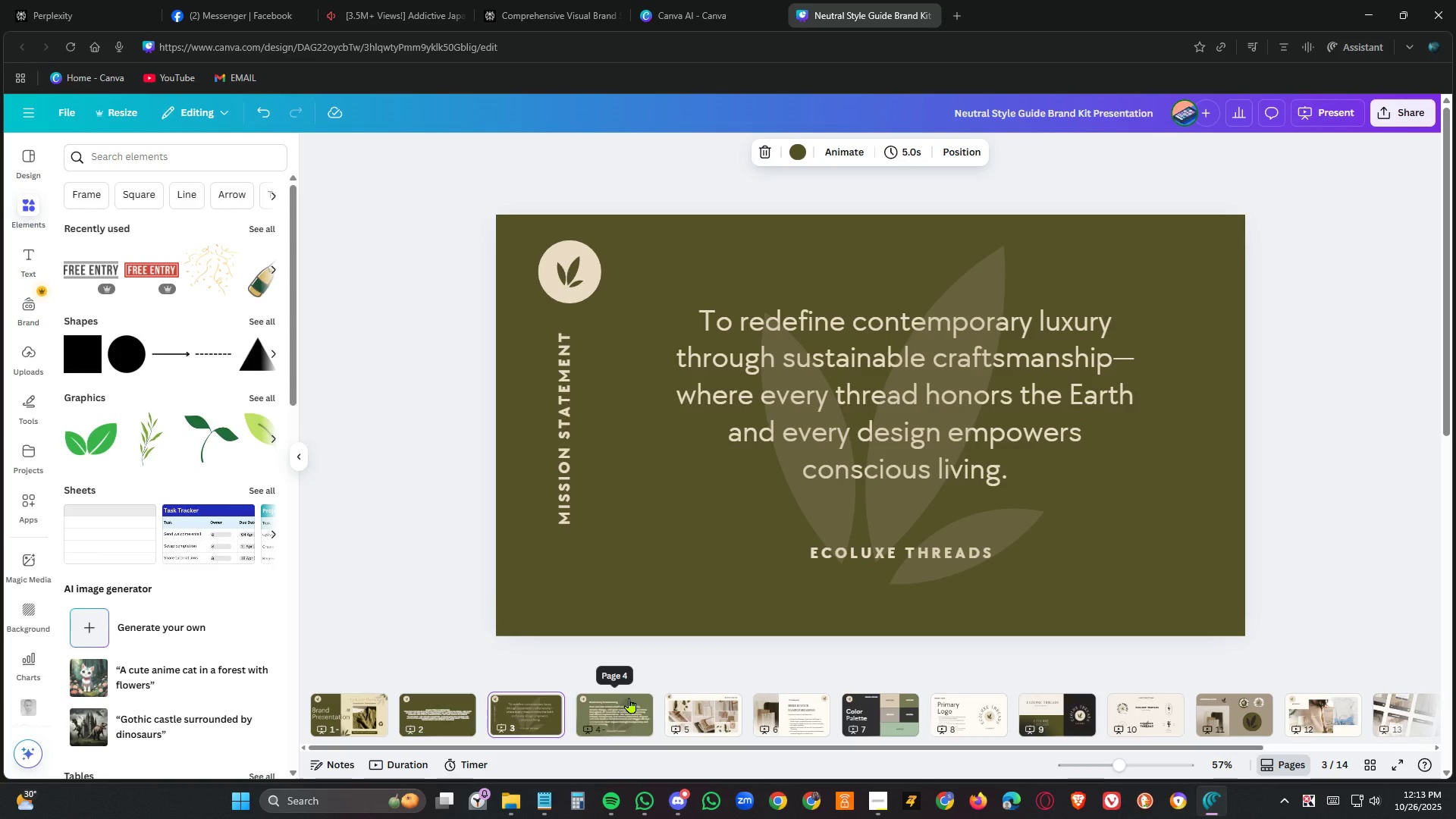 
left_click([629, 698])
 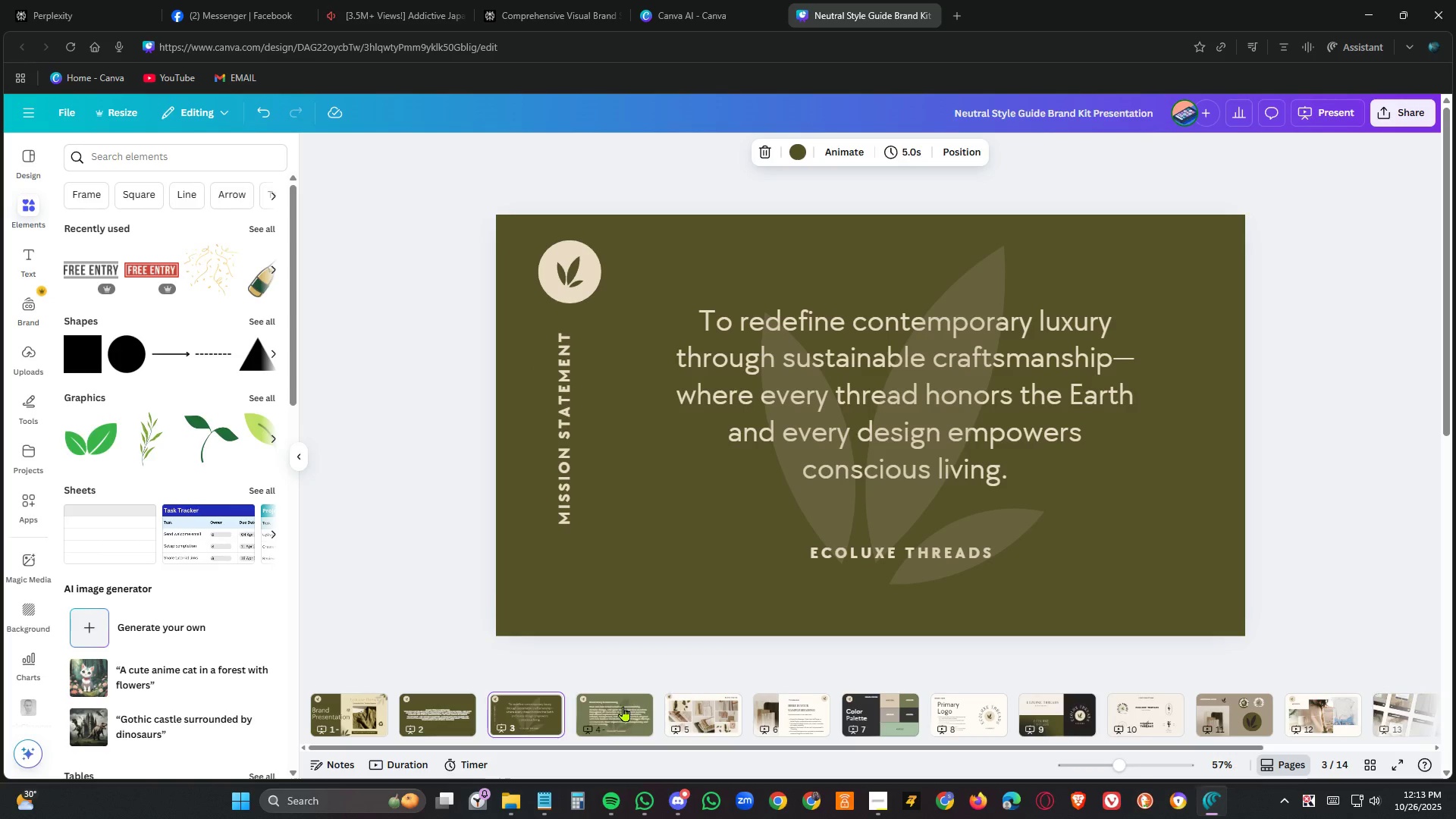 
left_click([623, 707])
 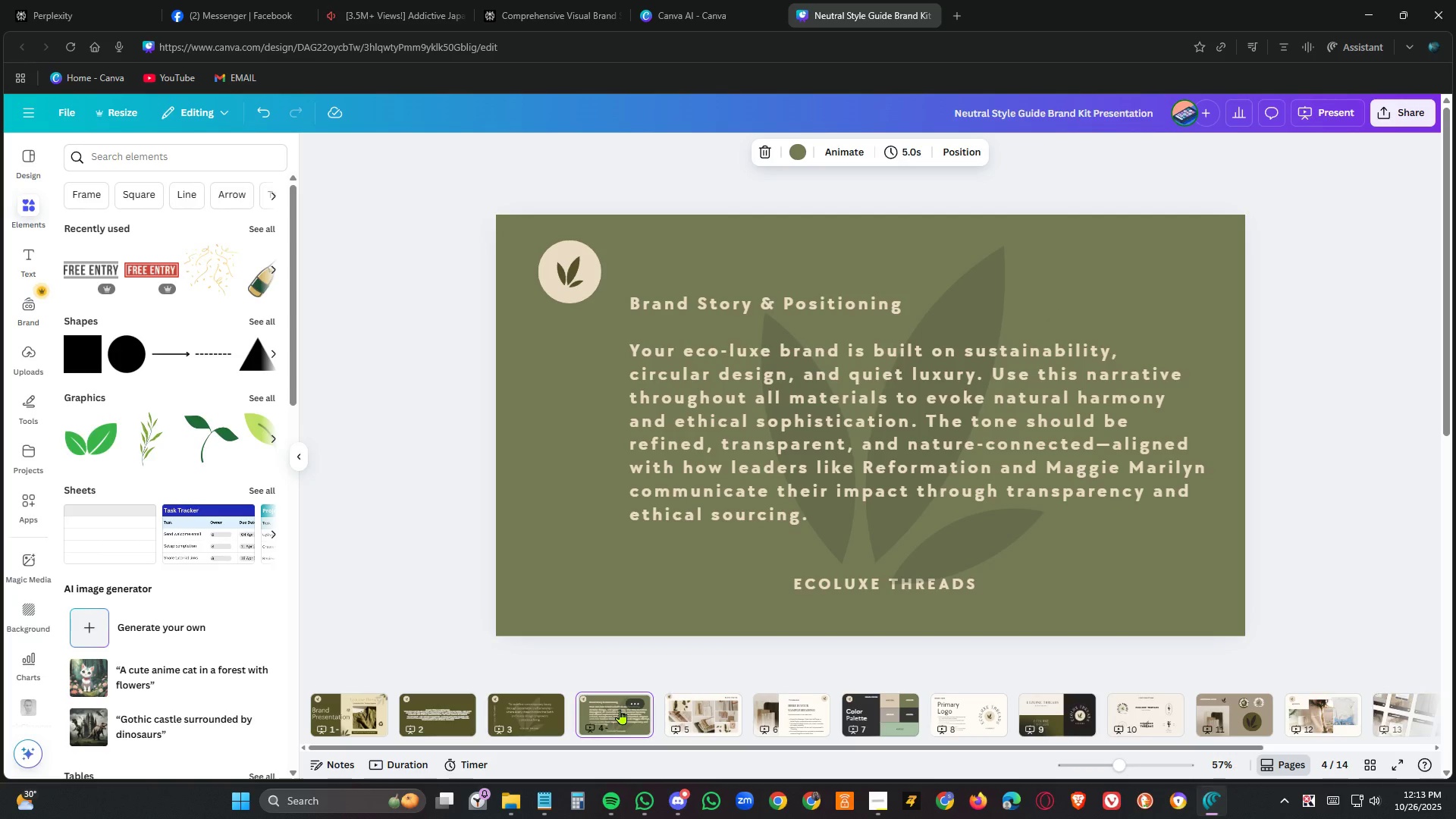 
left_click_drag(start_coordinate=[620, 709], to_coordinate=[436, 712])
 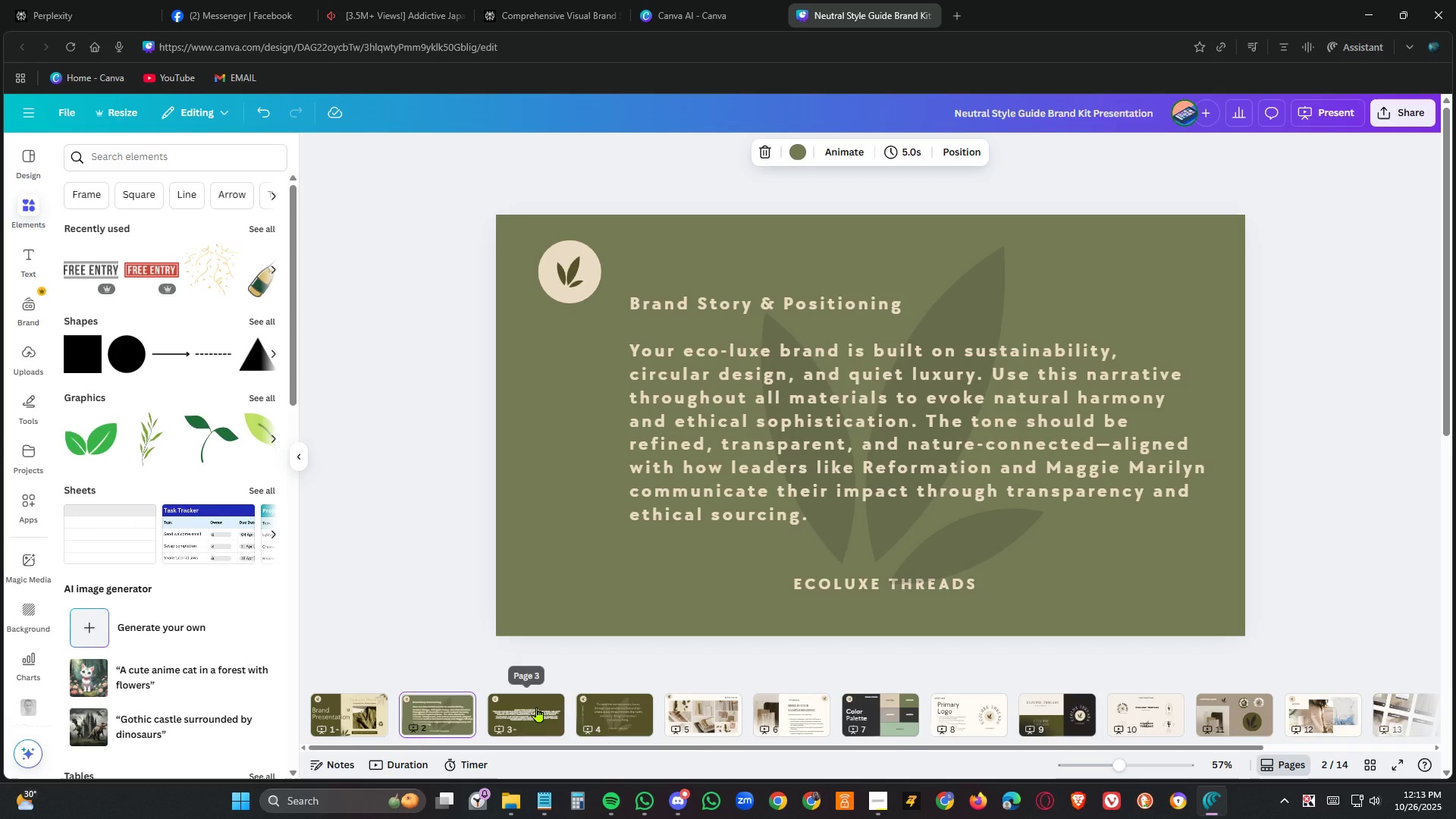 
left_click([537, 707])
 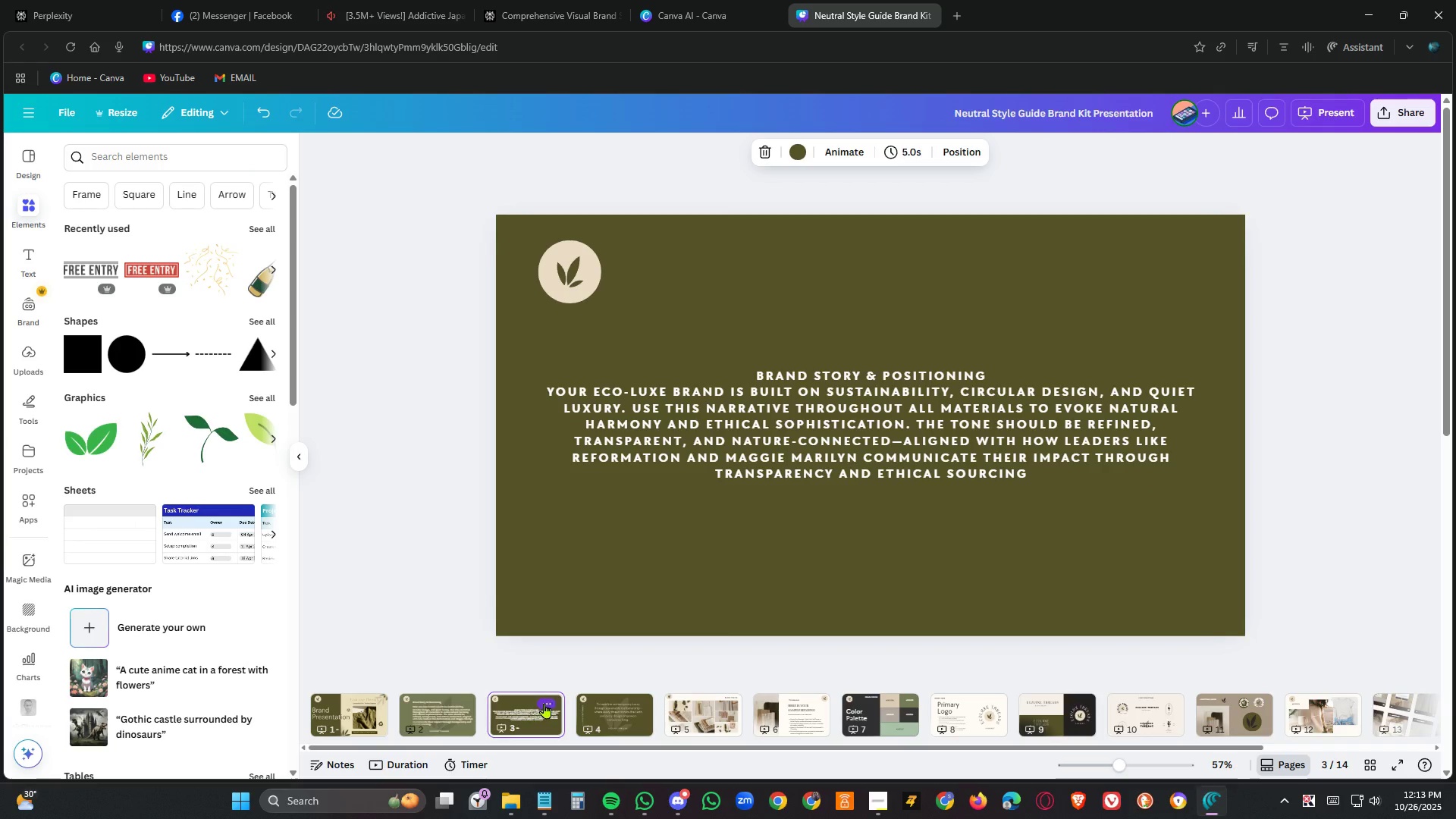 
left_click([544, 703])
 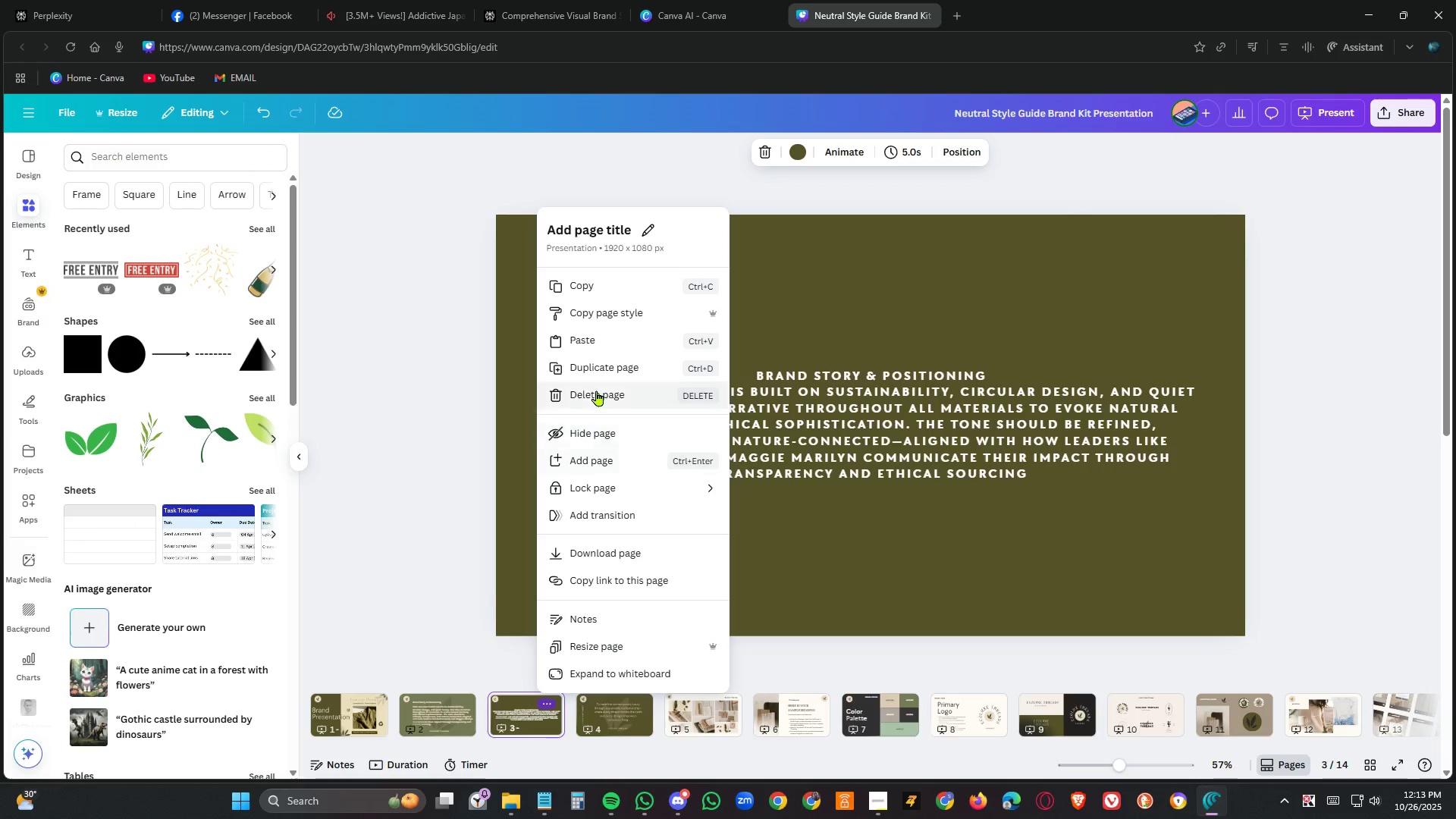 
left_click([598, 390])
 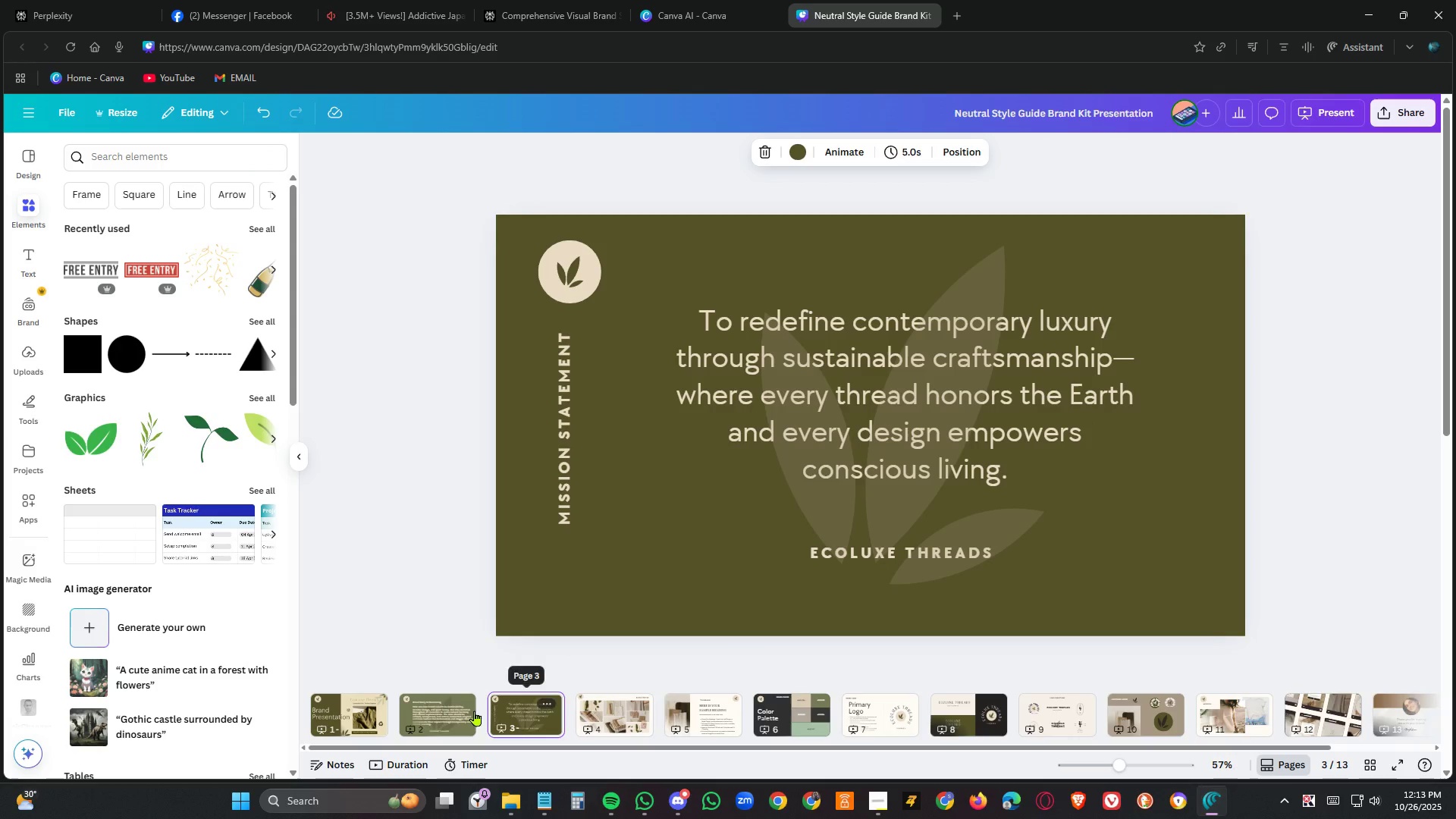 
left_click([363, 711])
 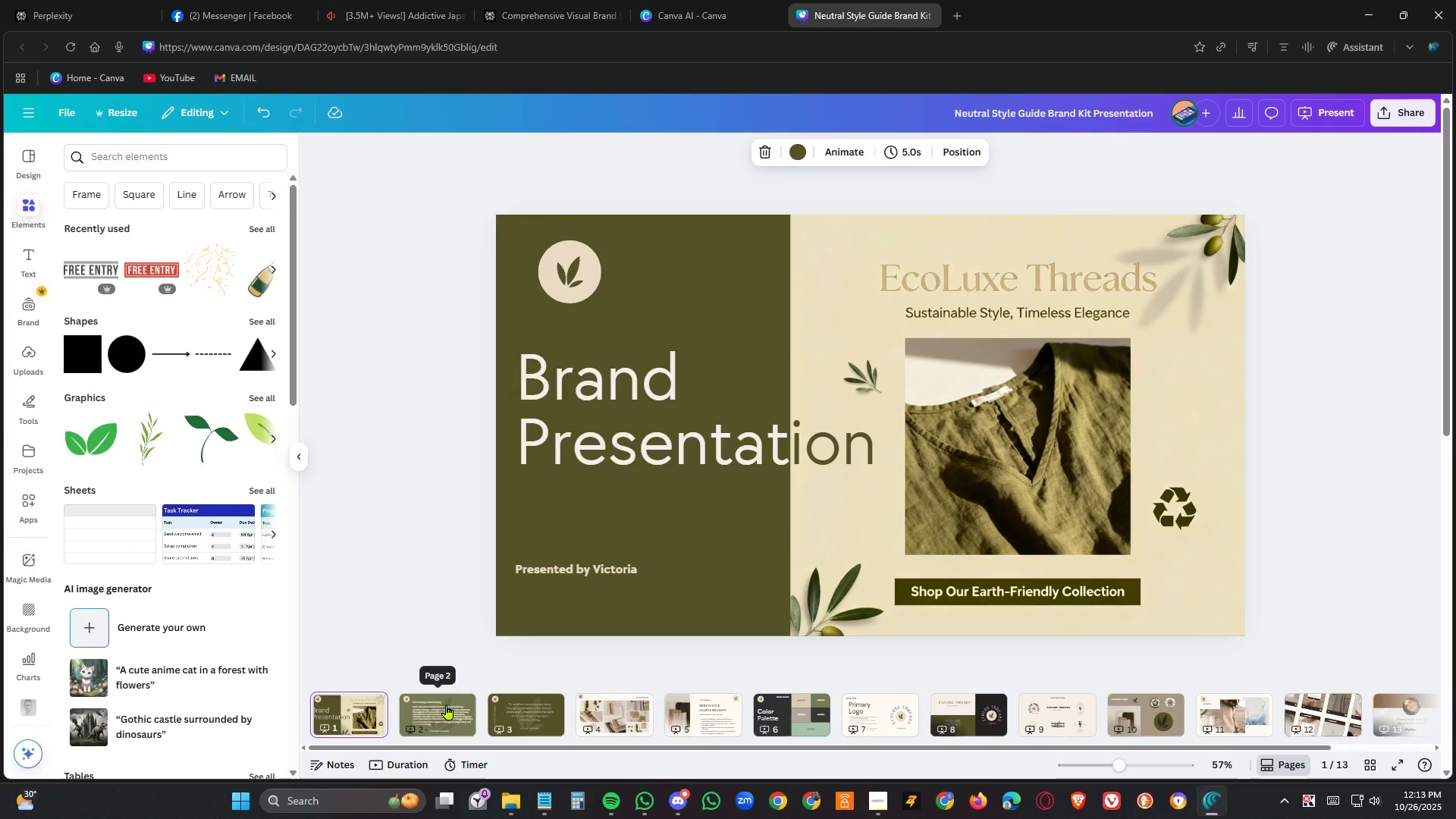 
left_click([447, 704])
 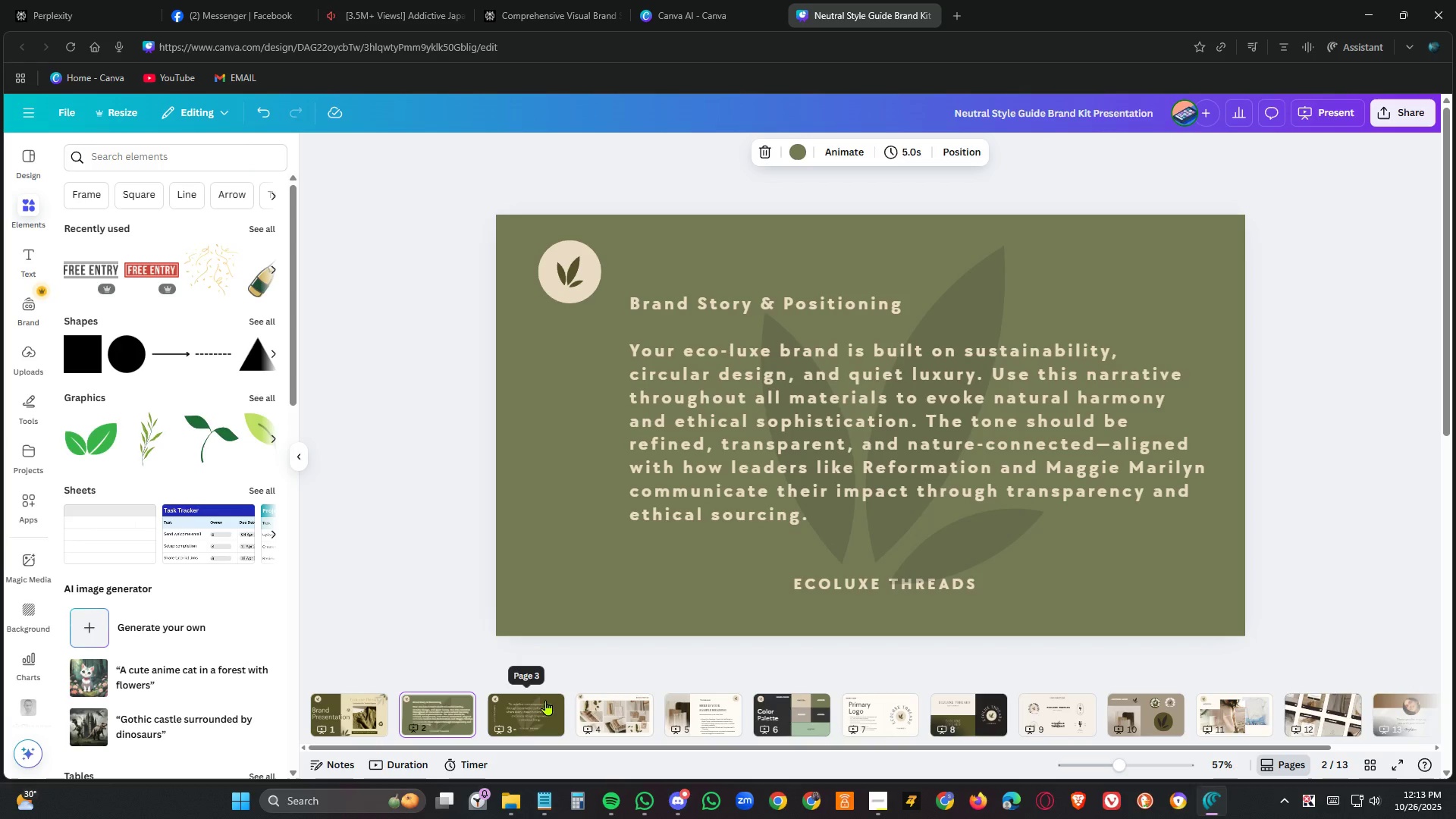 
left_click([544, 706])
 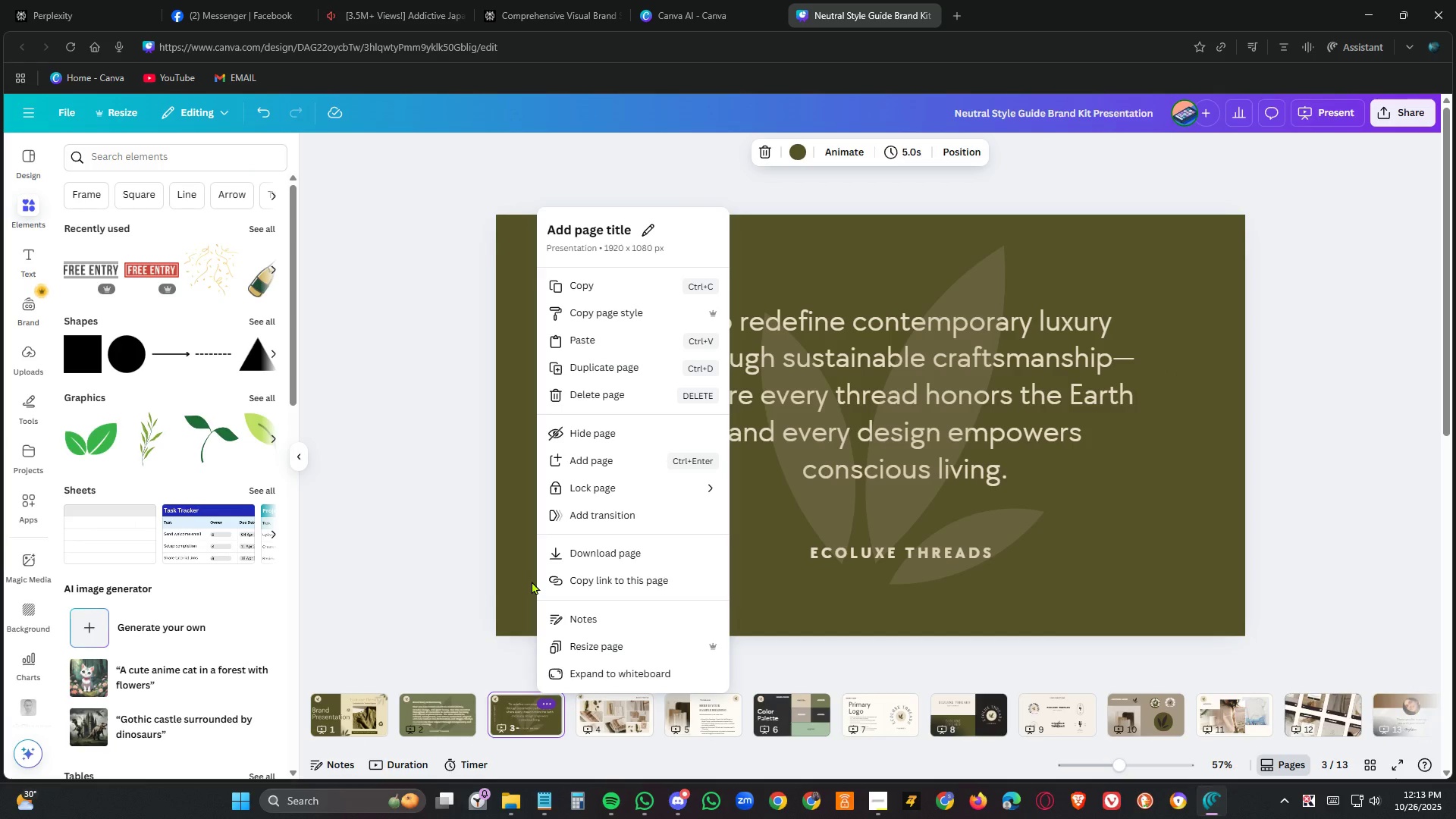 
left_click([518, 584])
 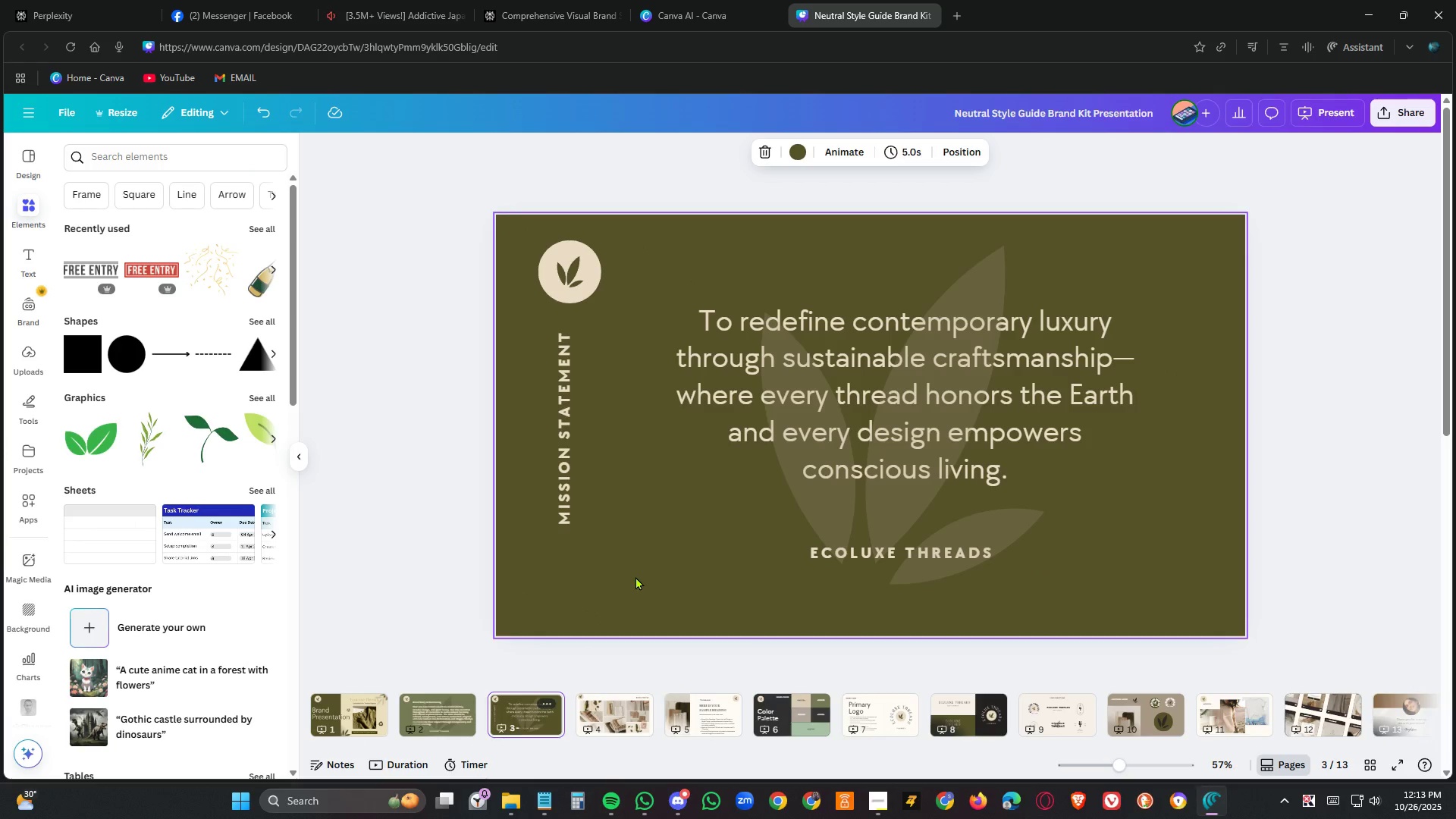 
left_click([661, 557])
 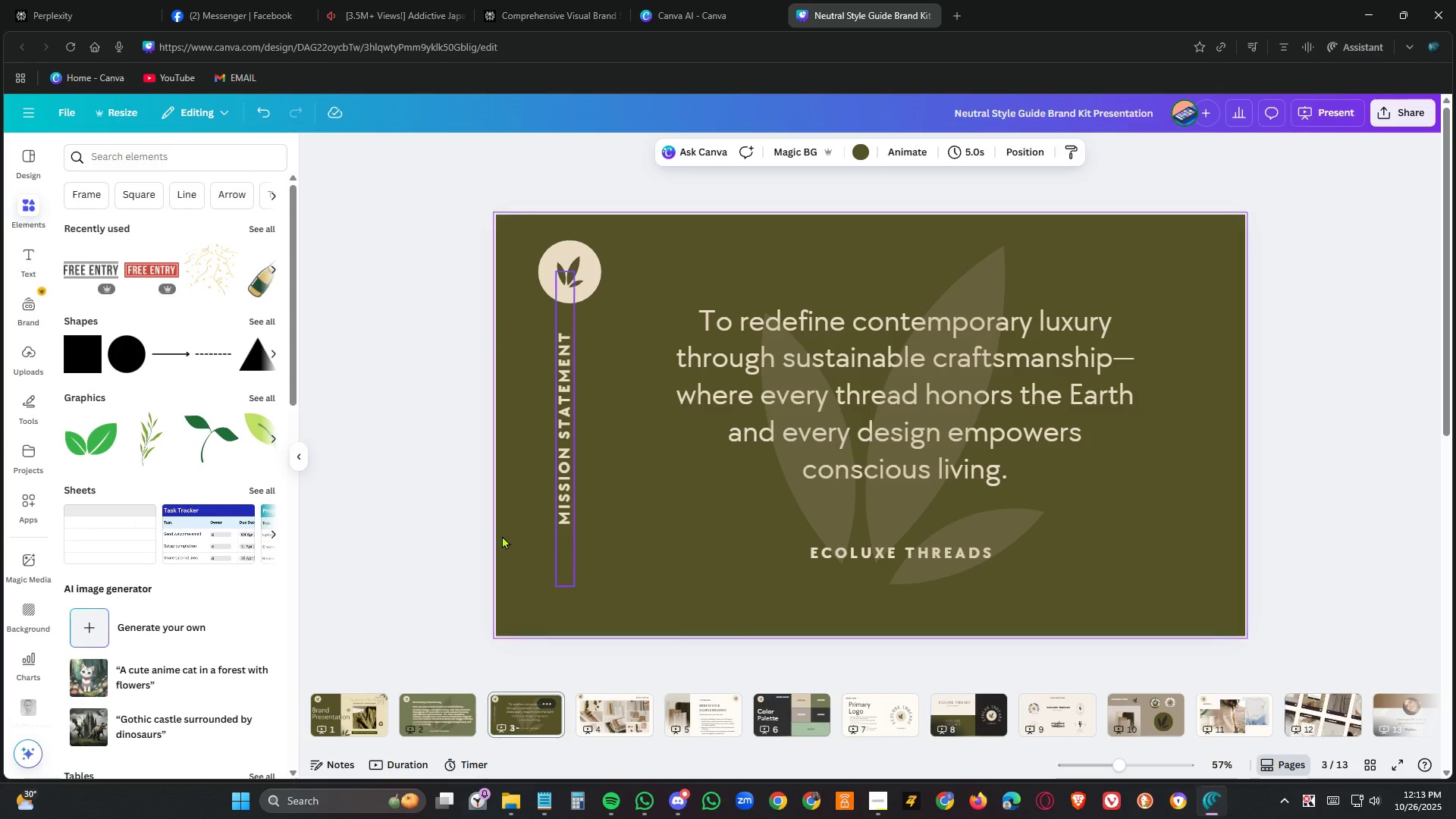 
left_click([349, 704])
 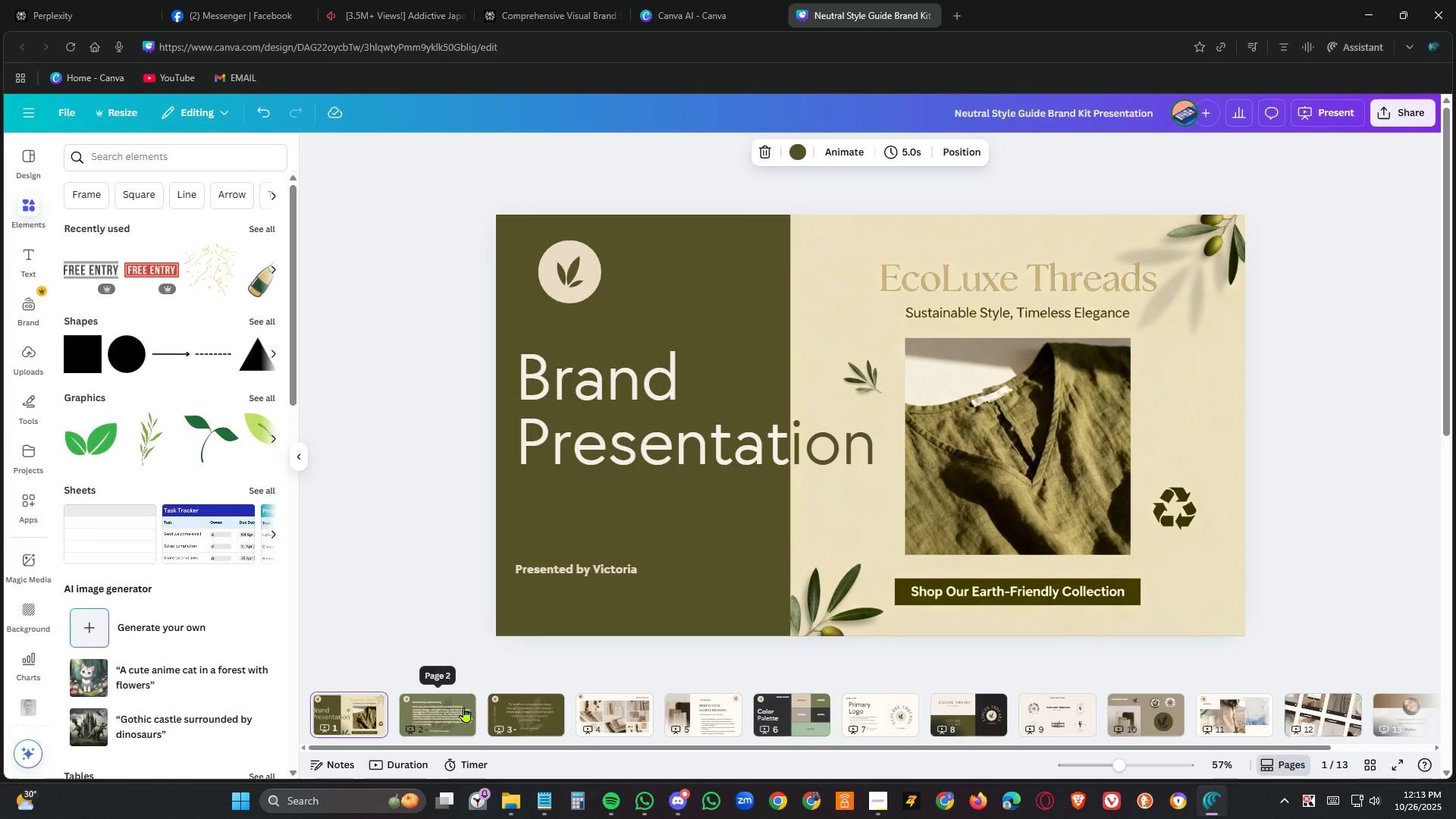 
left_click([464, 707])
 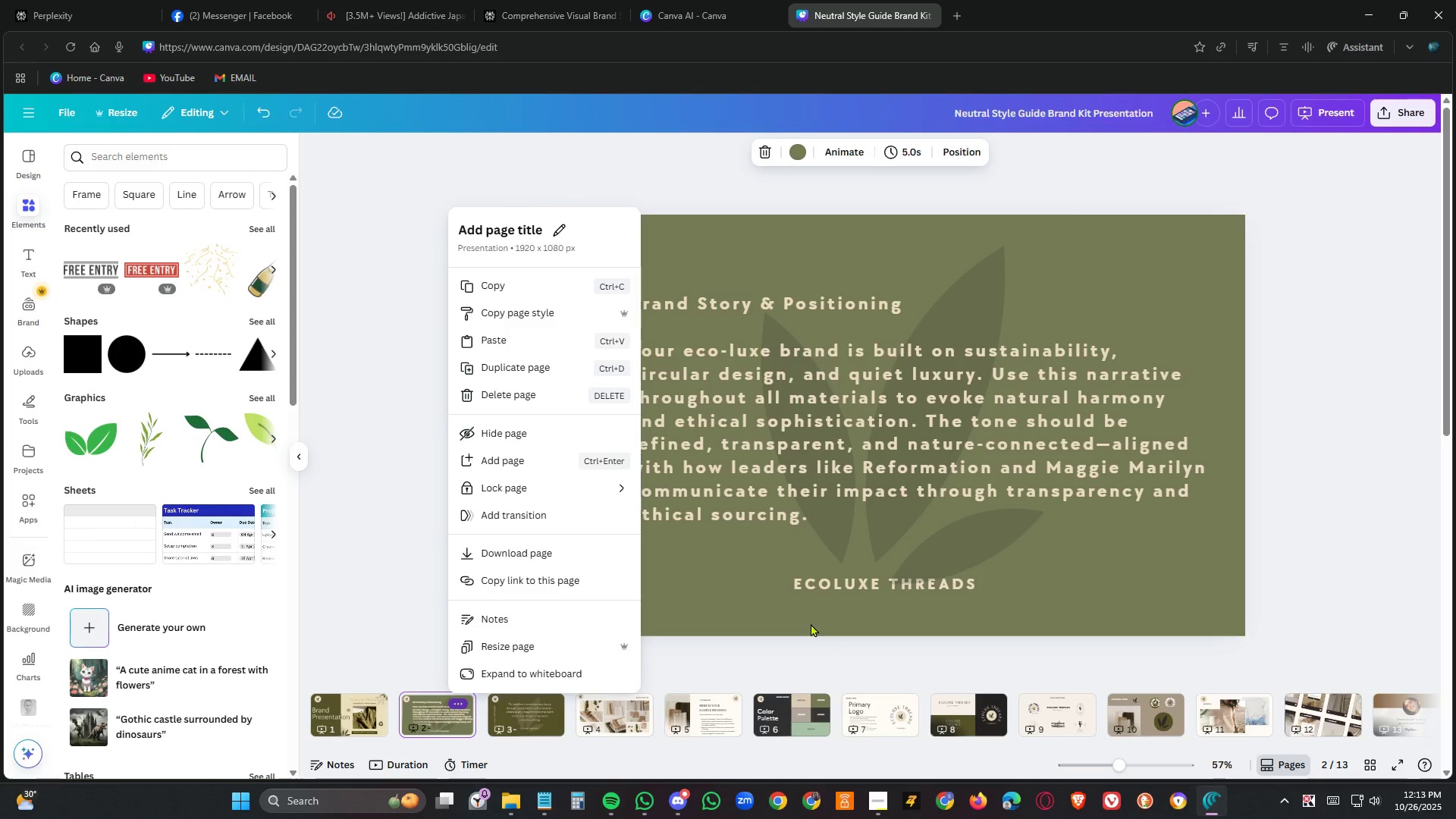 
left_click([748, 591])
 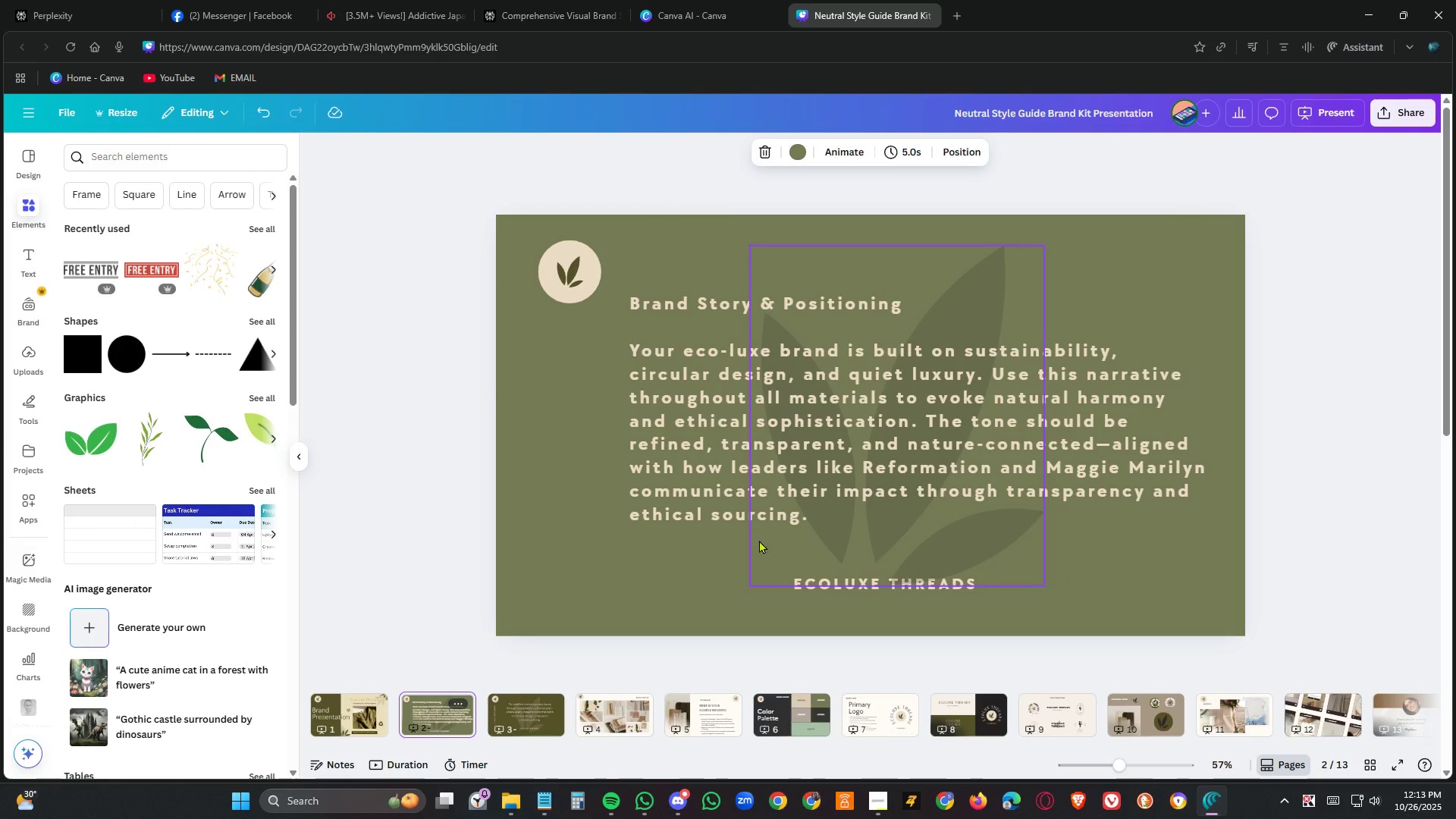 
double_click([757, 513])
 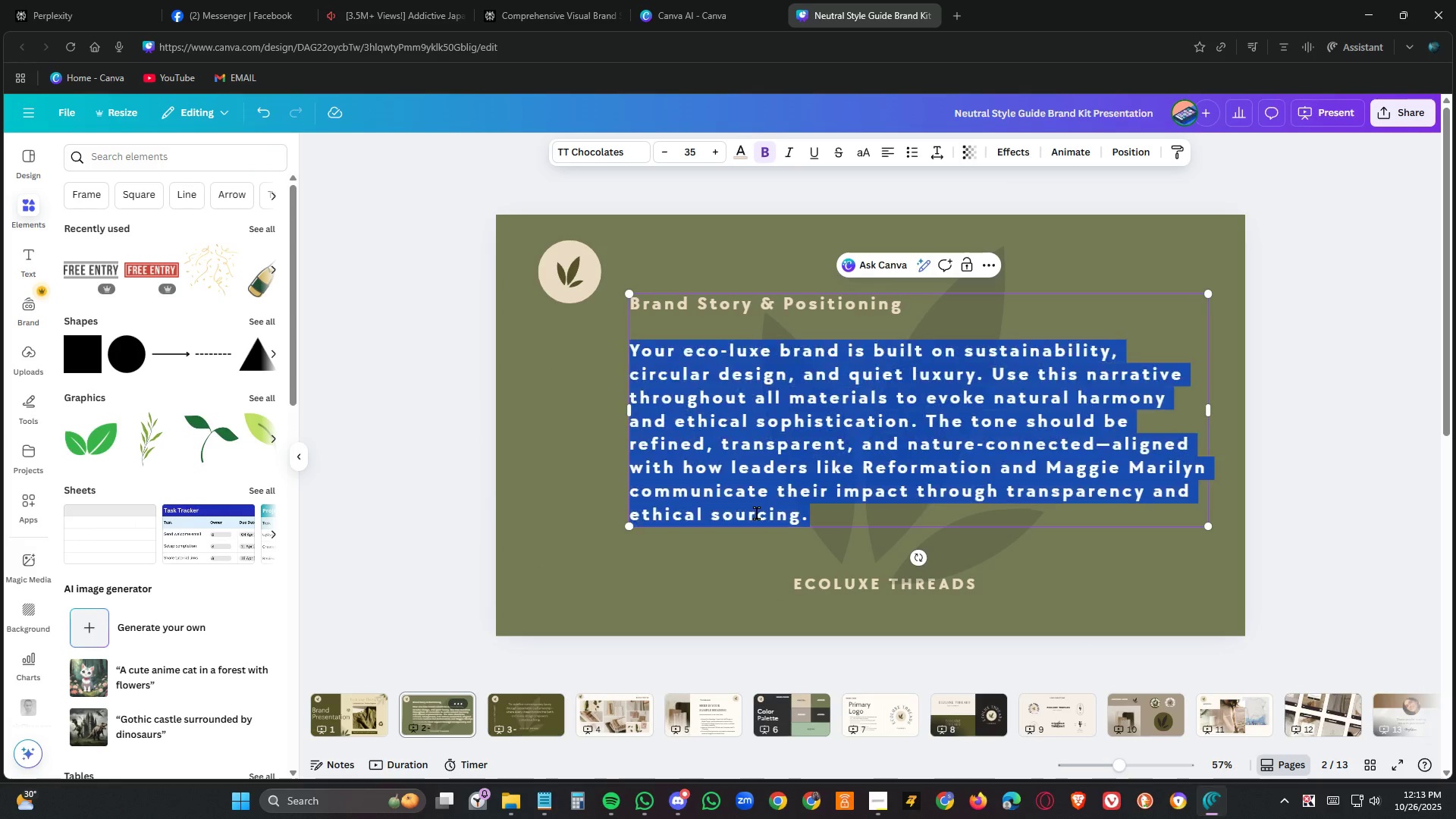 
triple_click([757, 513])
 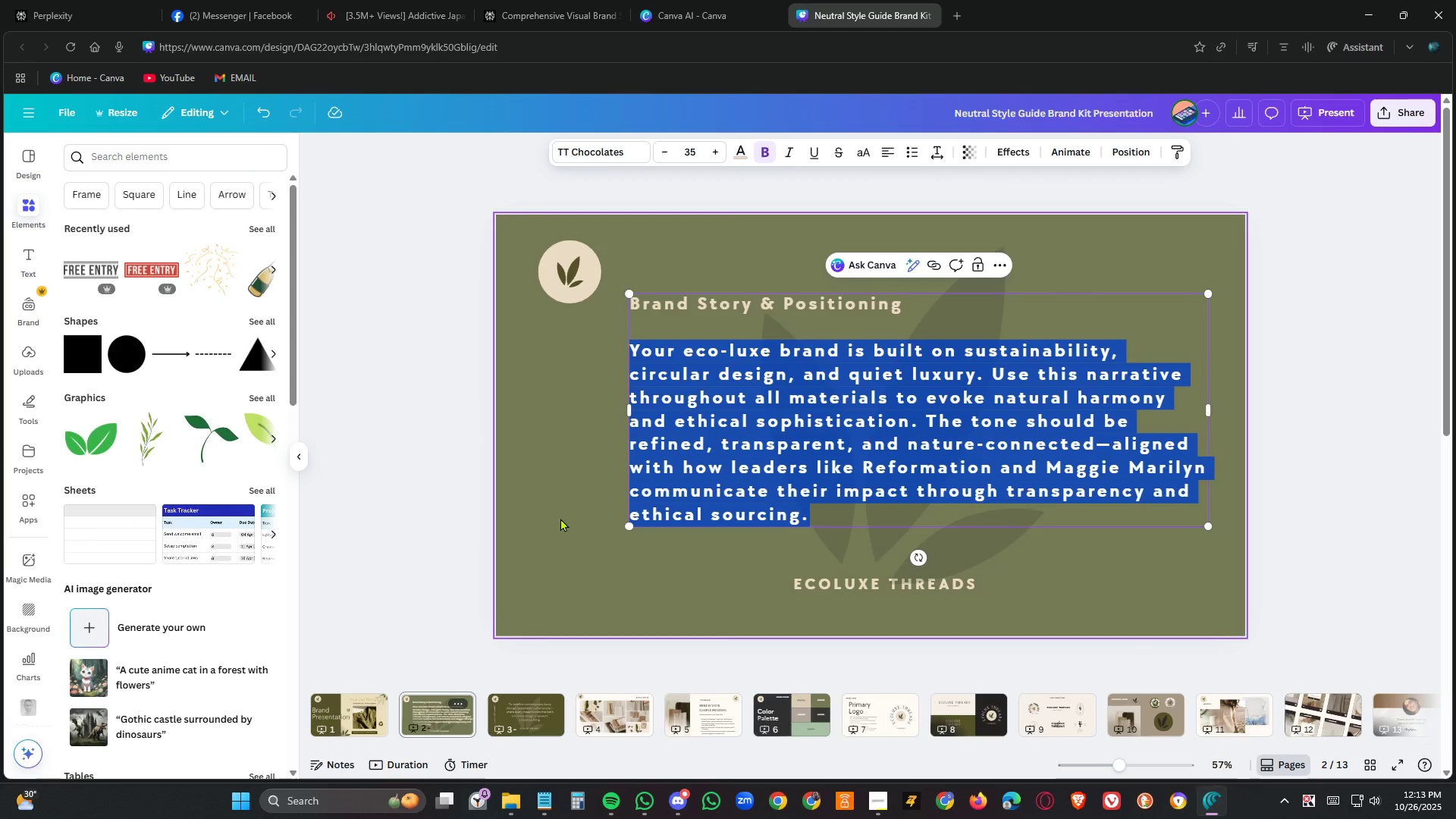 
left_click([560, 518])
 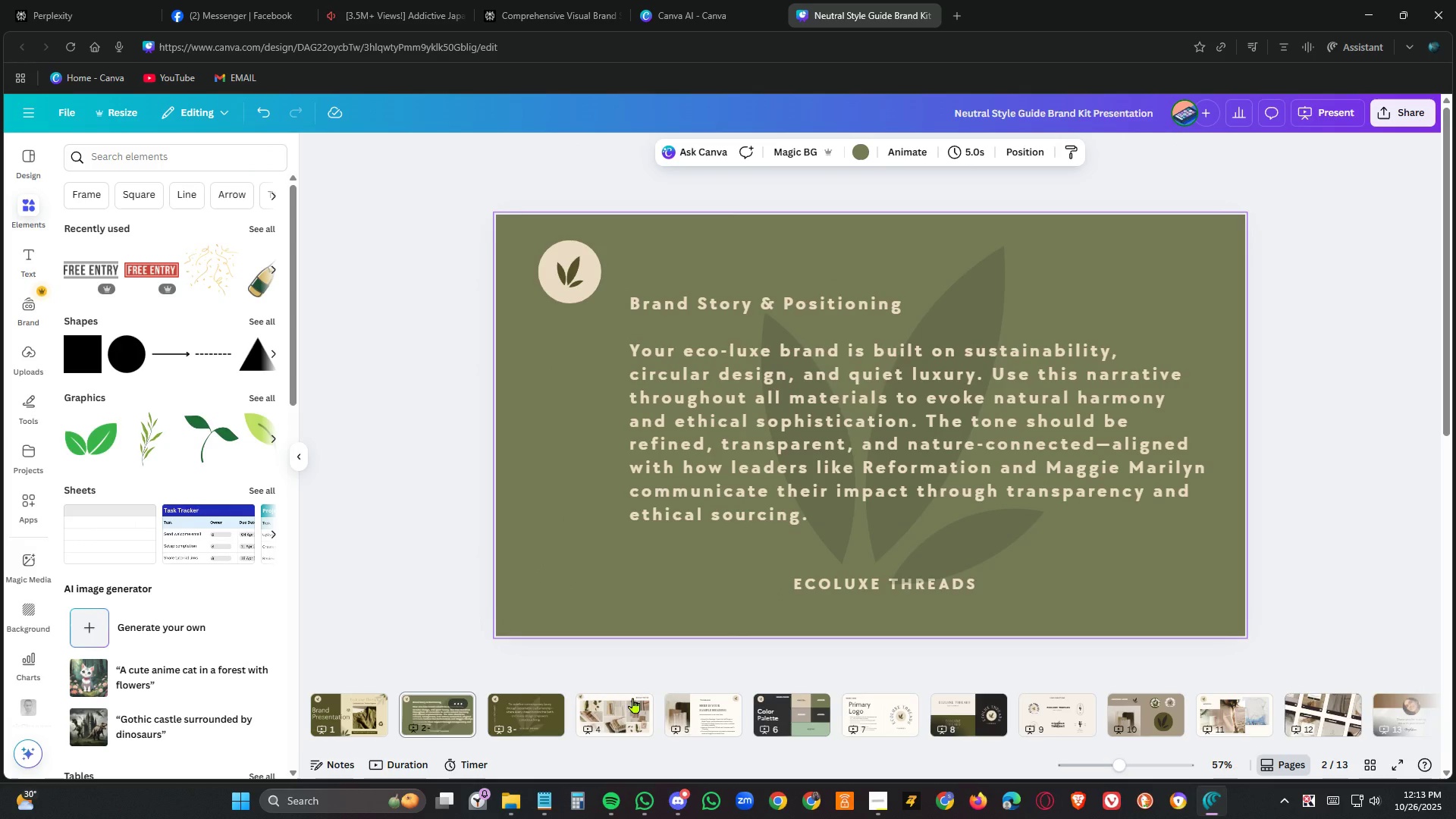 
left_click([620, 715])
 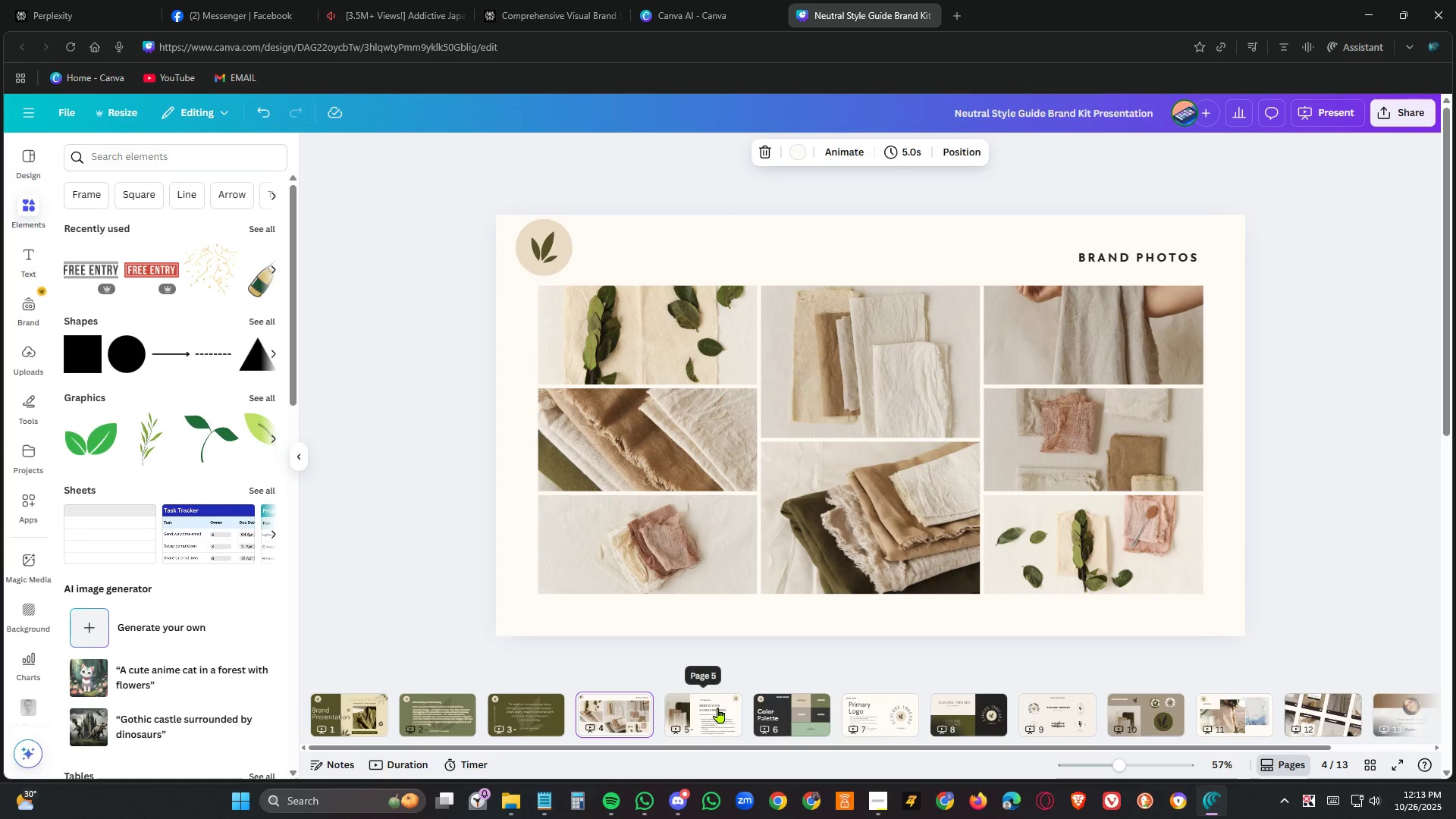 
left_click([718, 708])
 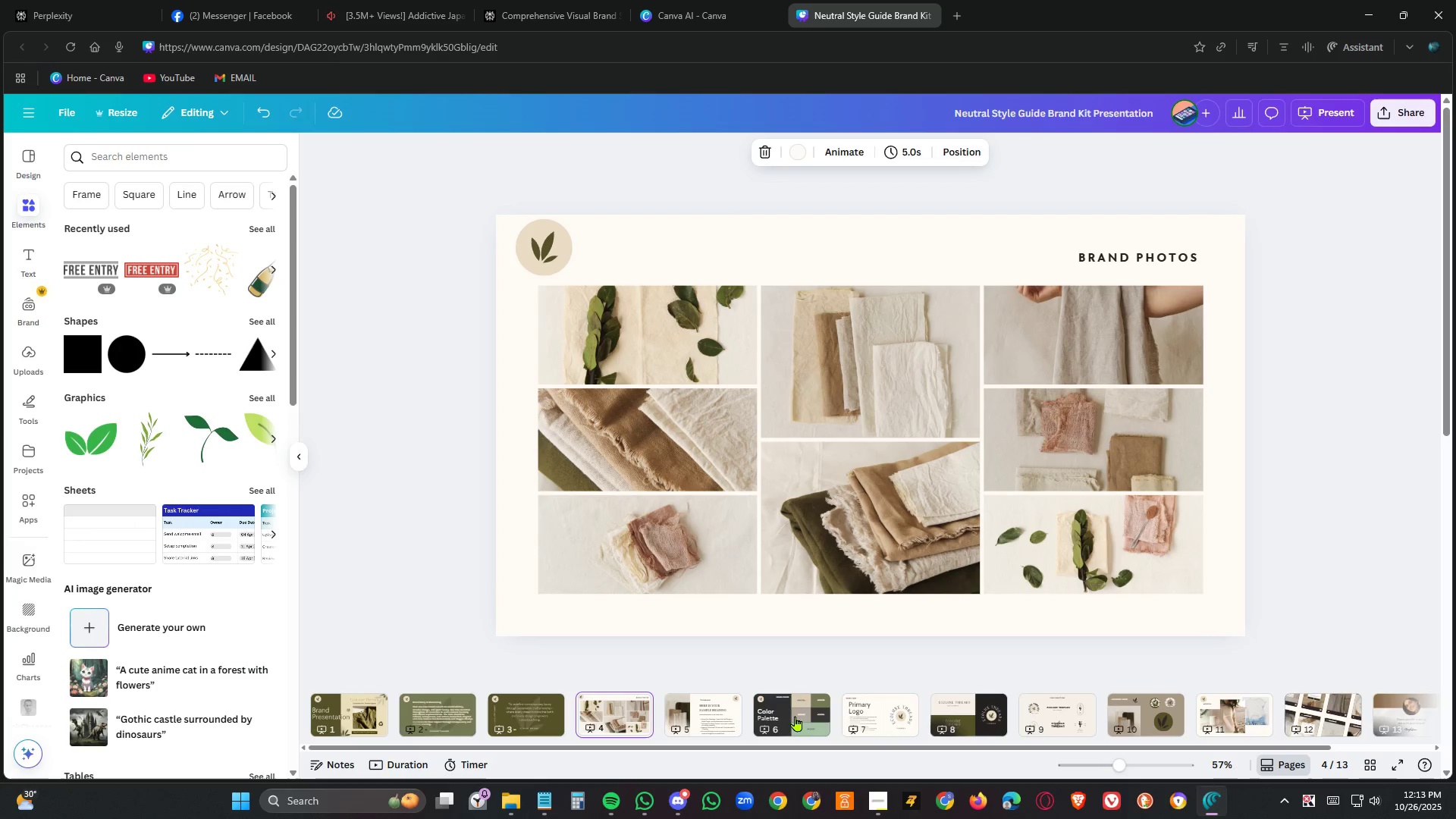 
left_click([802, 714])
 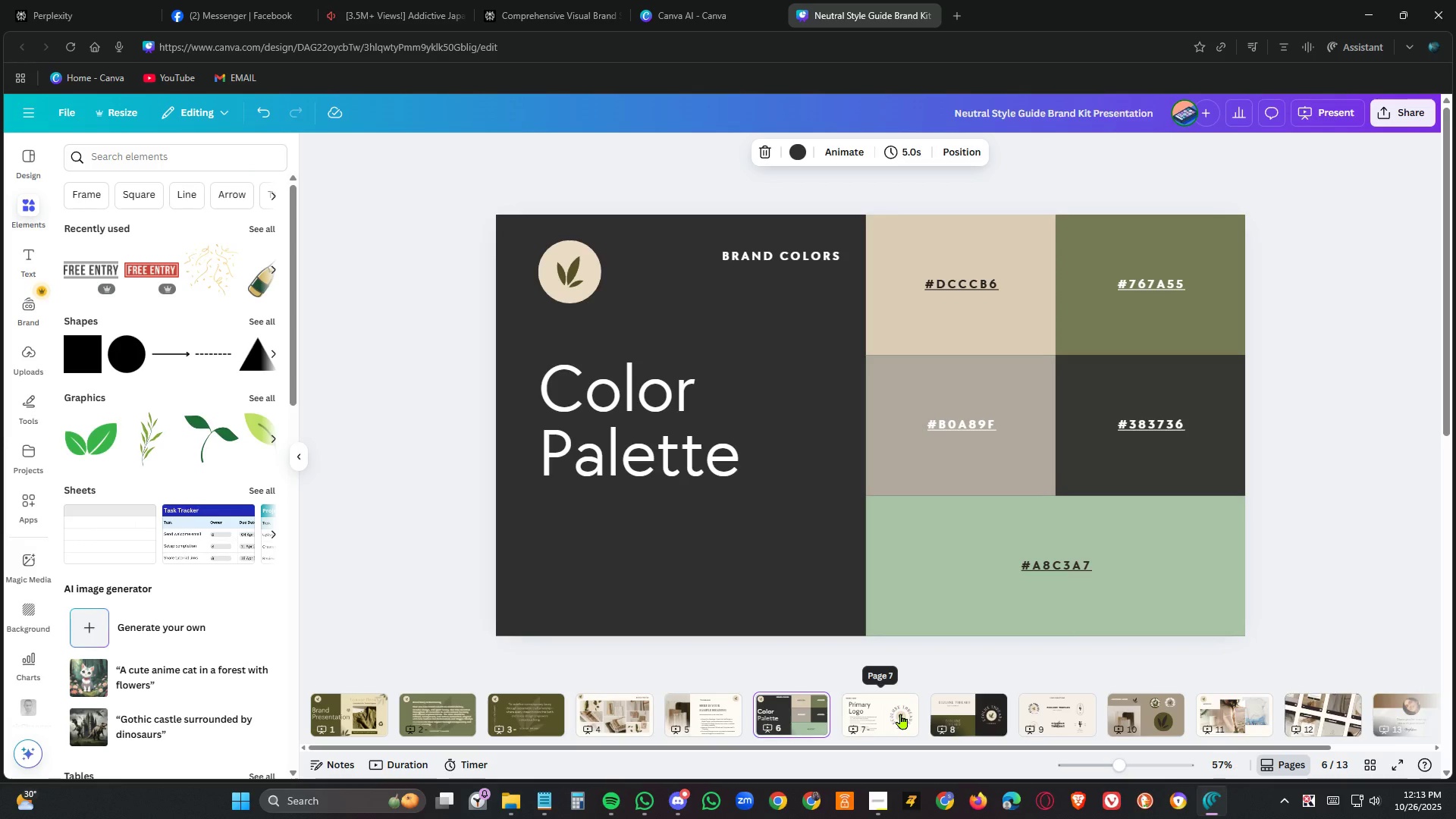 
left_click([901, 714])
 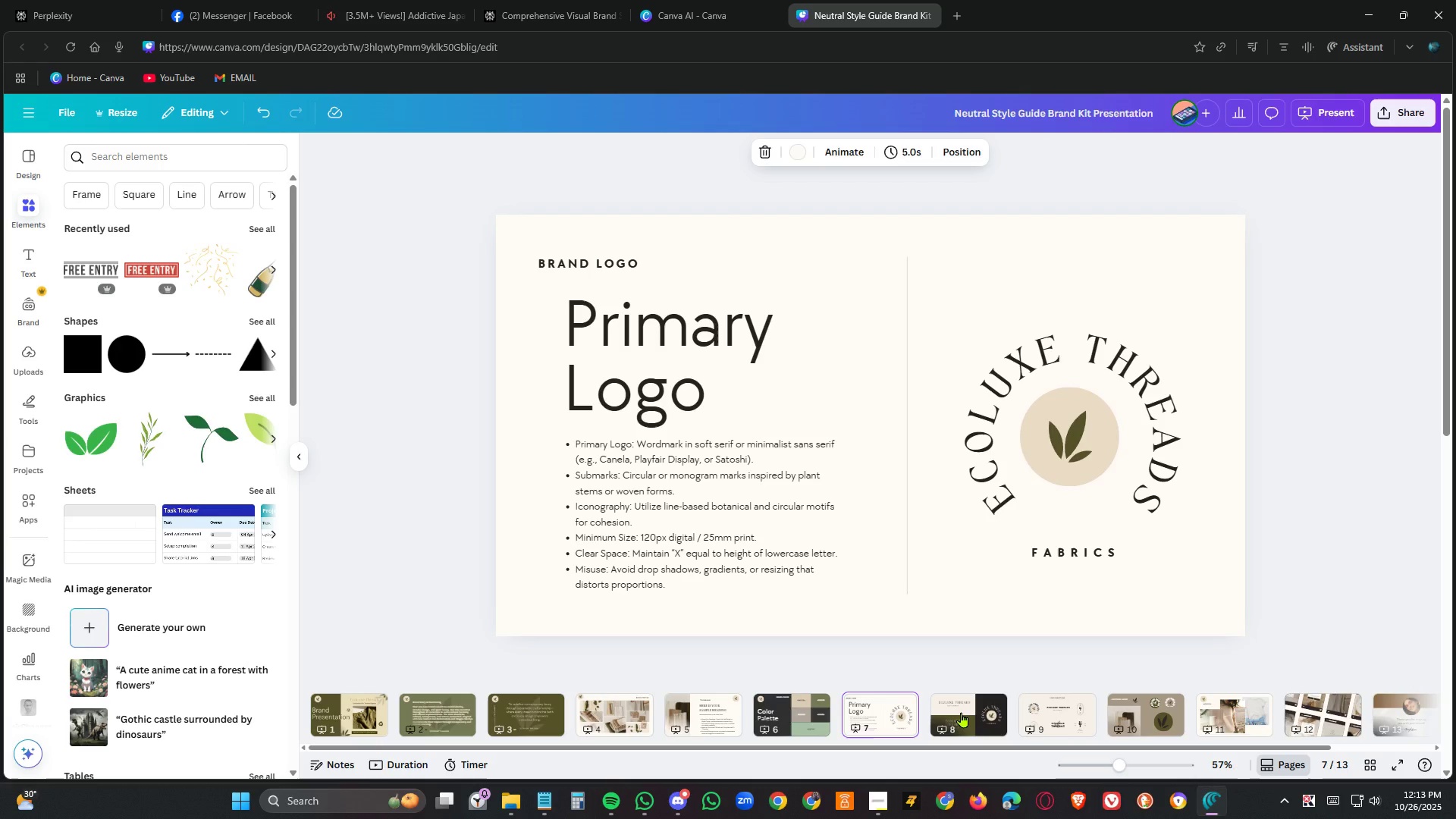 
left_click([962, 712])
 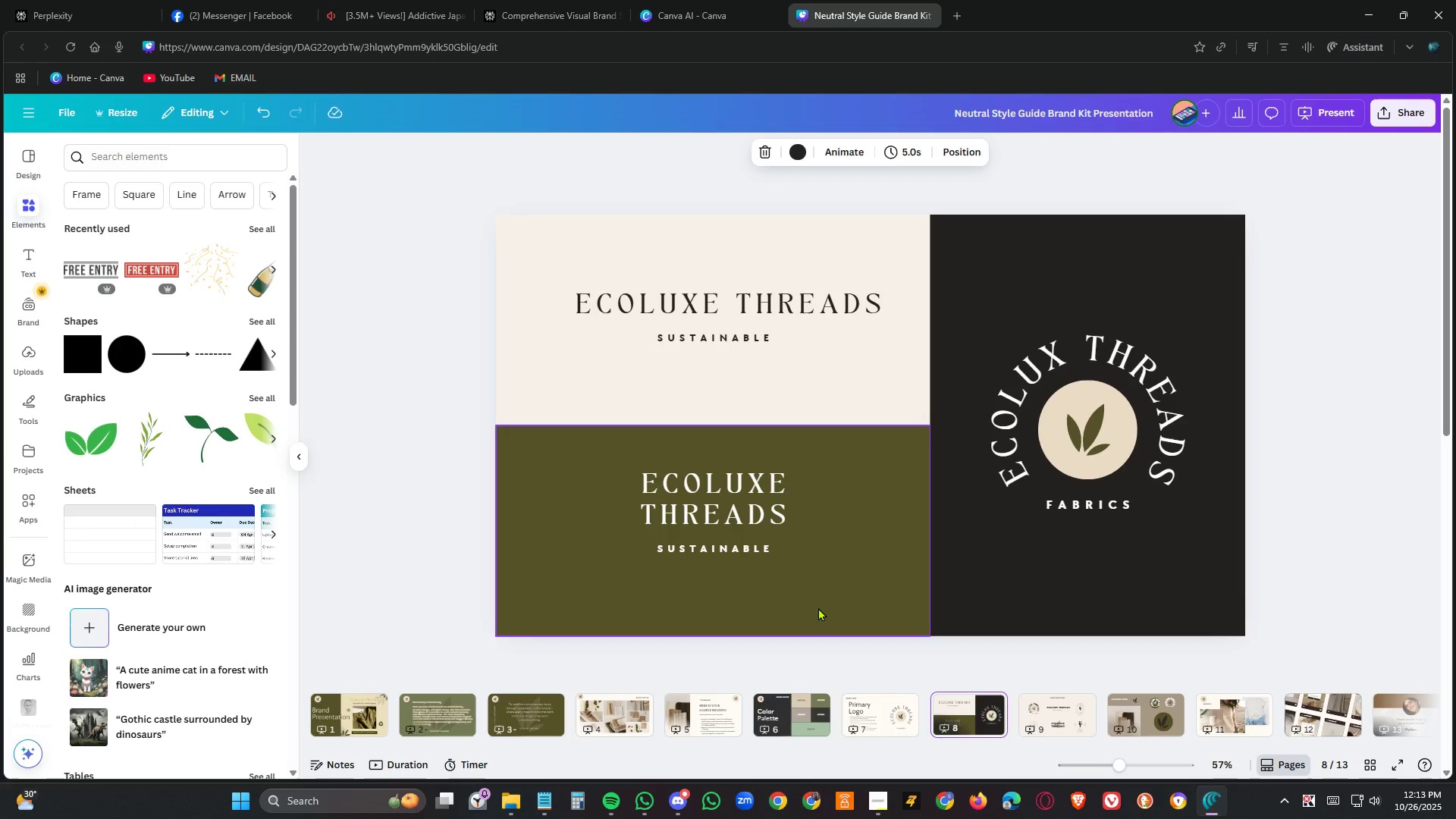 
left_click([818, 607])
 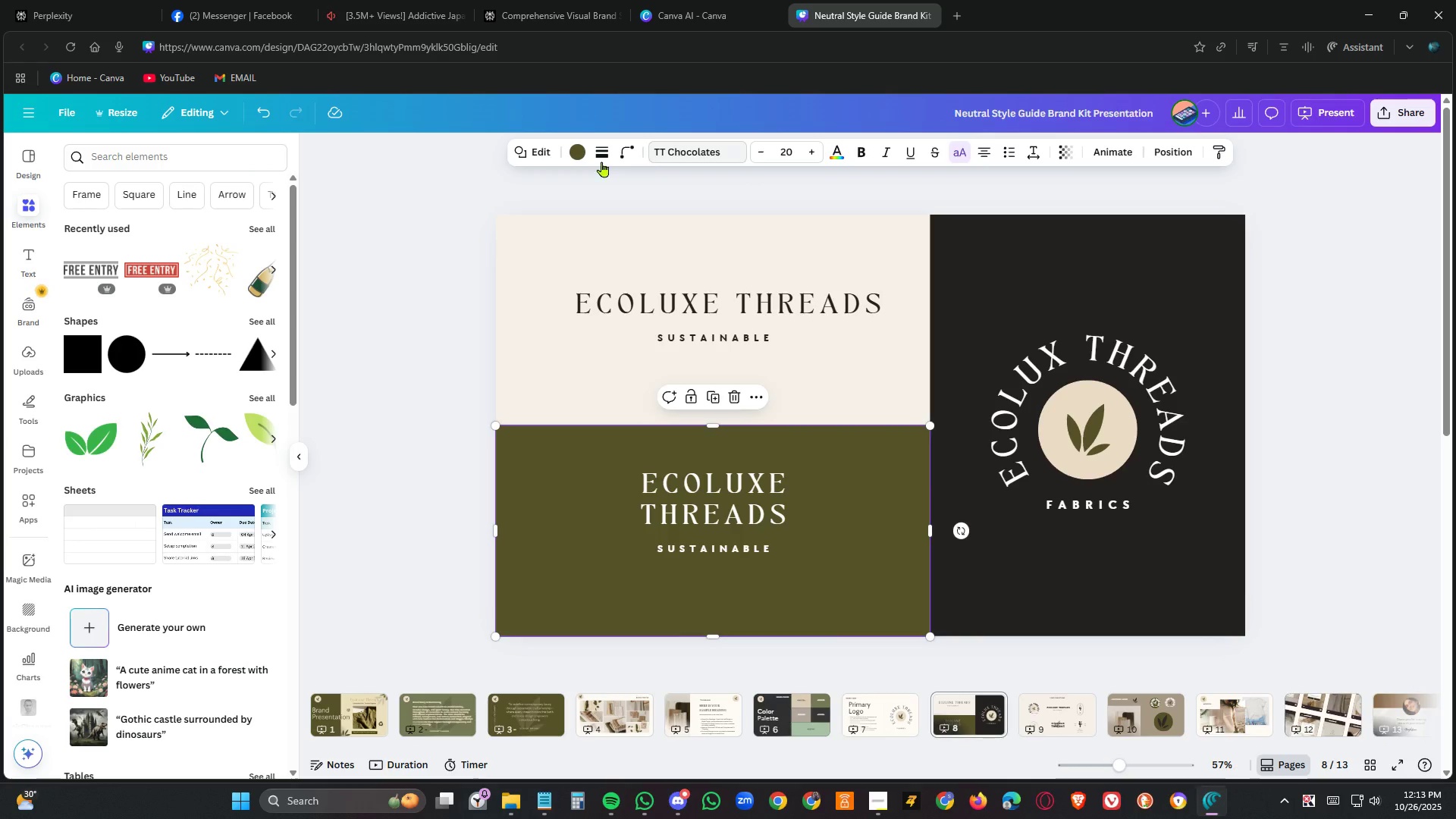 
left_click([581, 151])
 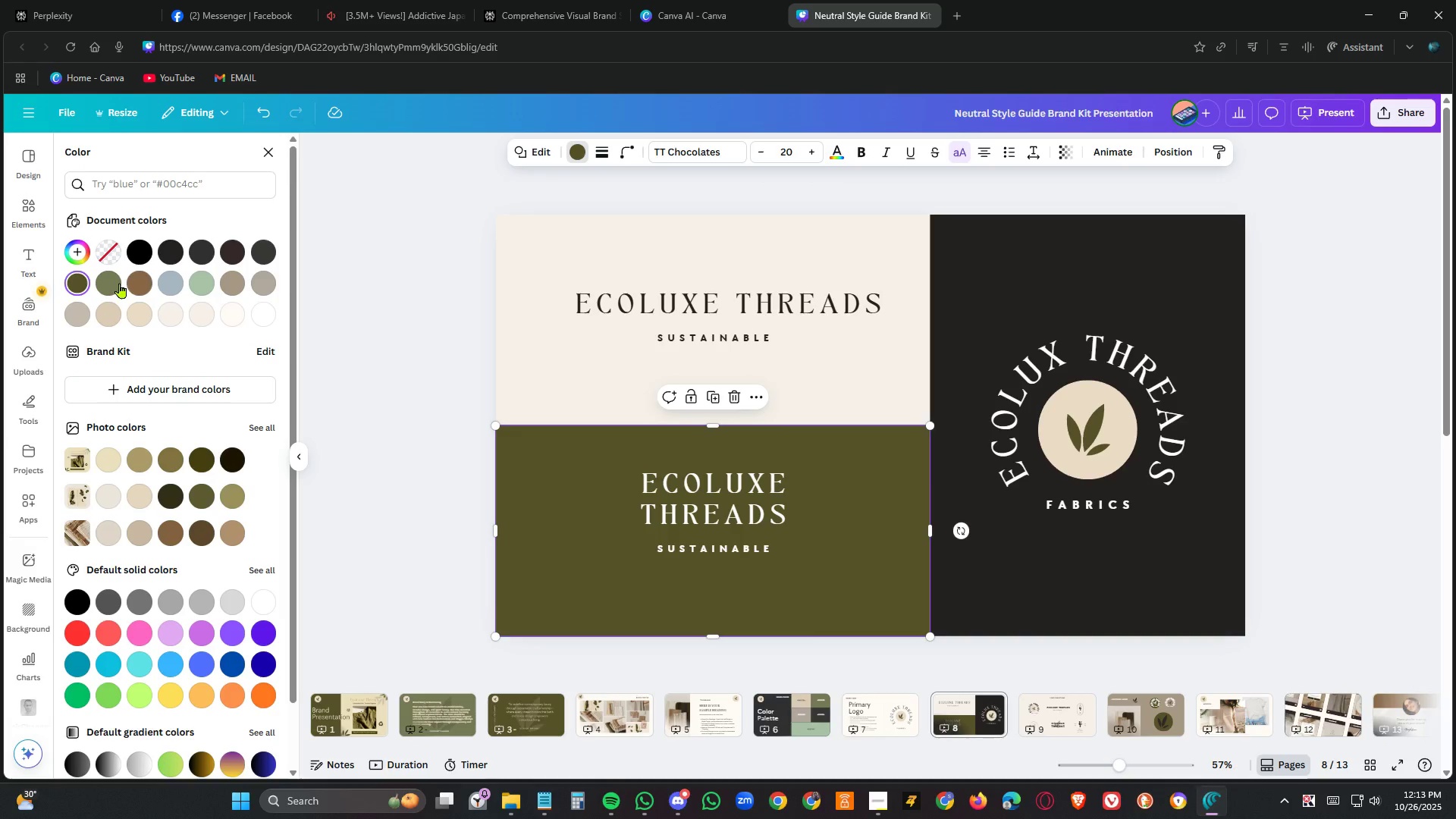 
left_click([120, 283])
 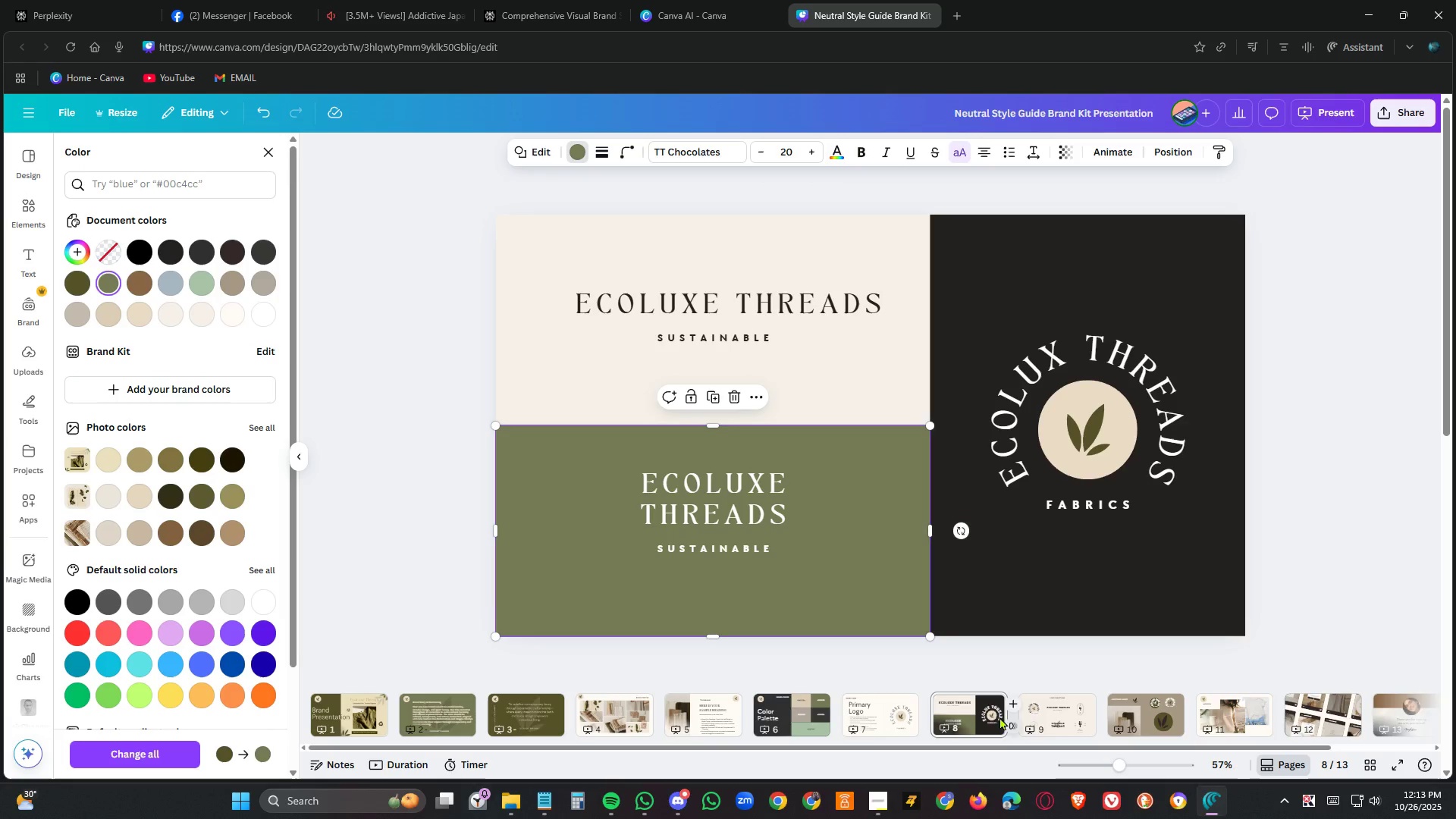 
left_click([995, 716])
 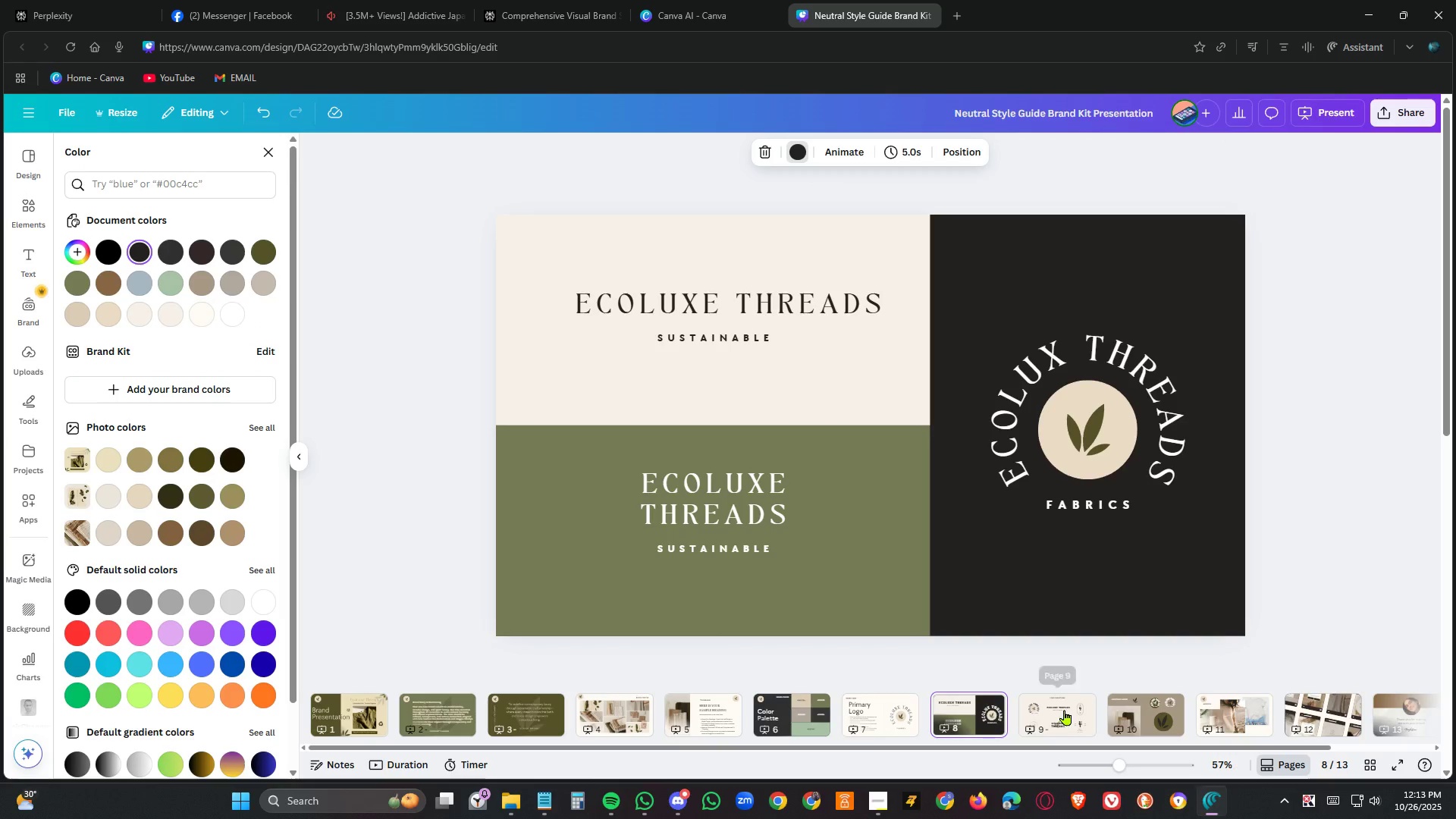 
left_click([1065, 710])
 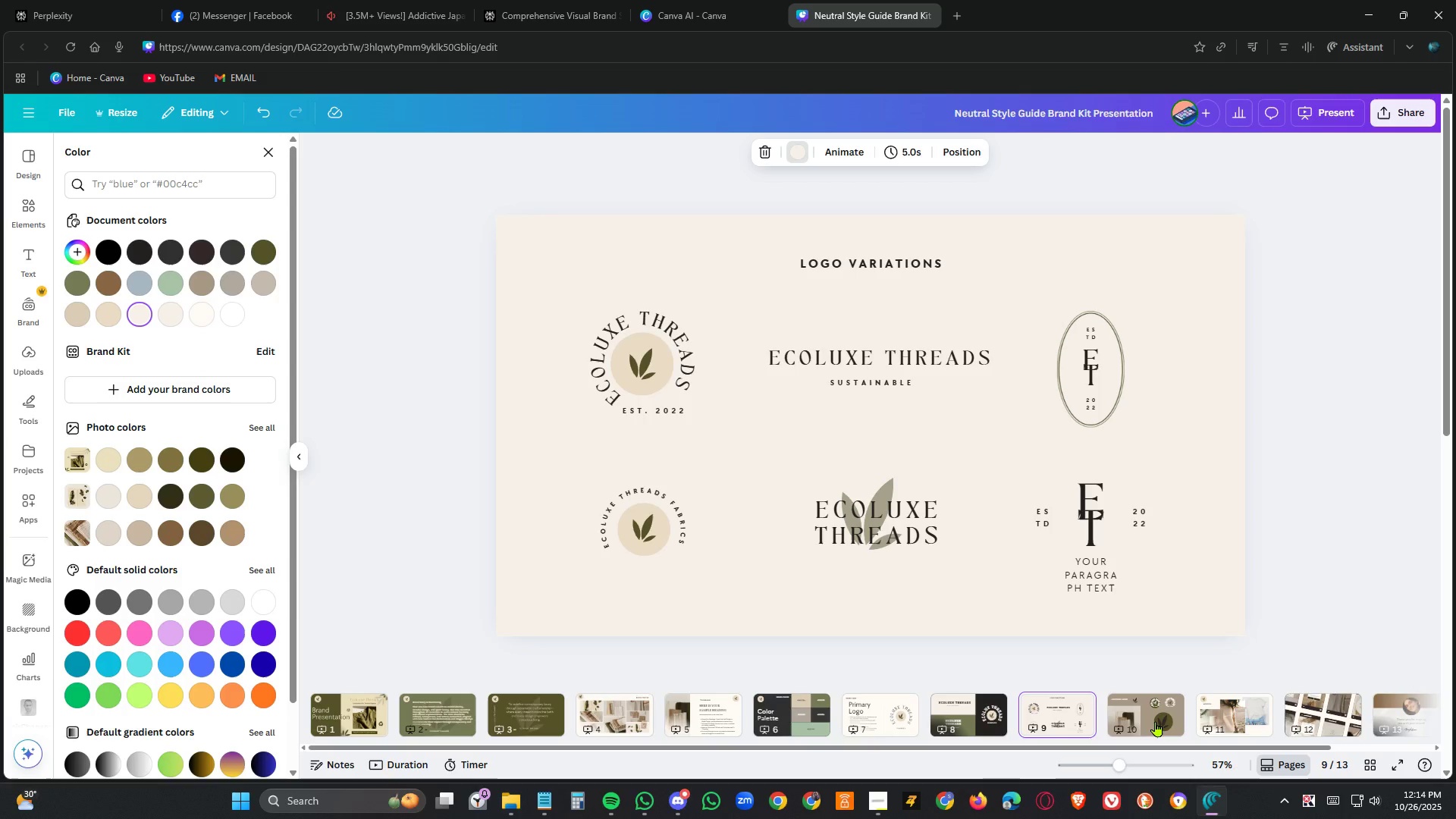 
left_click([1156, 721])
 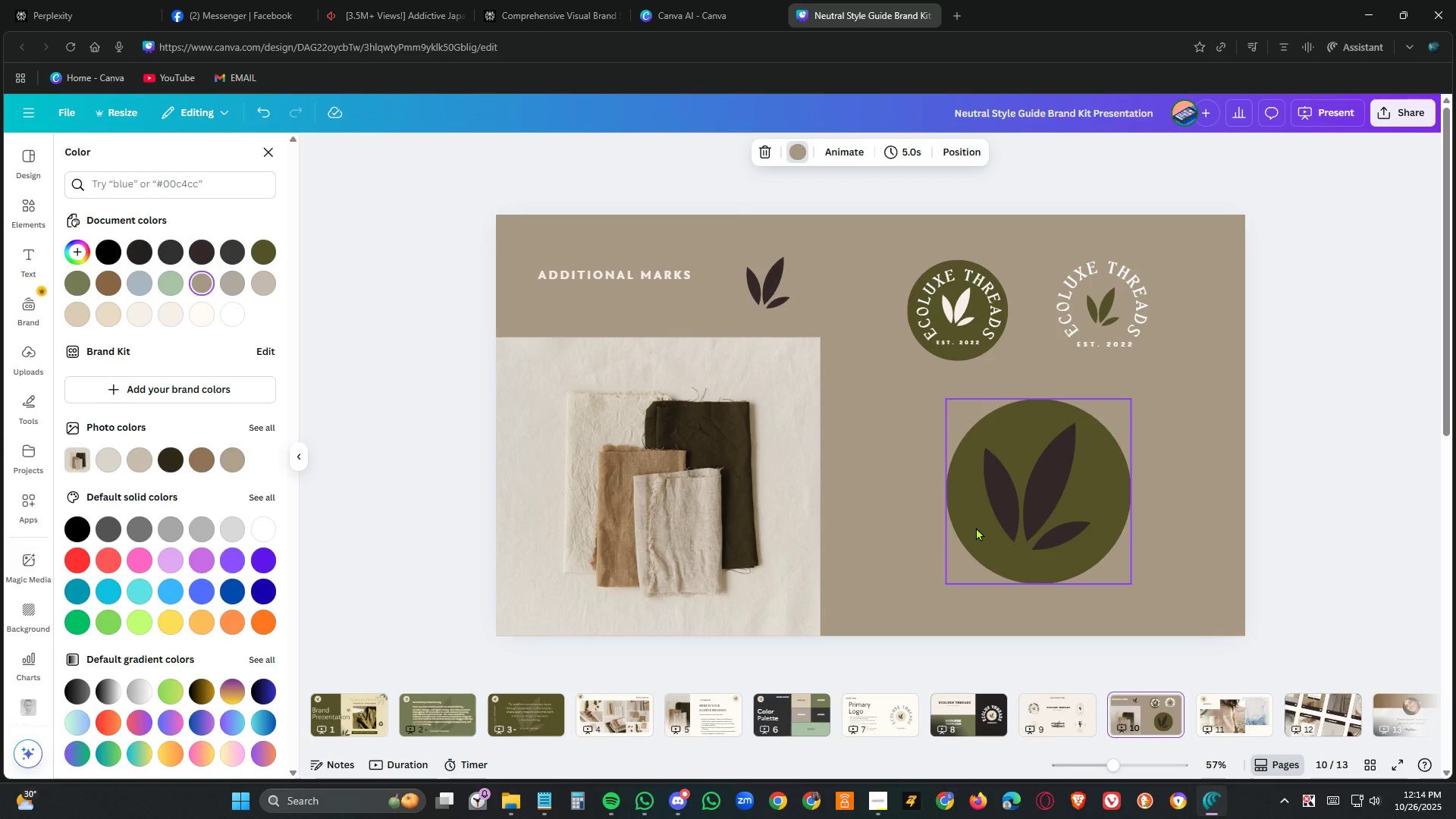 
left_click([976, 527])
 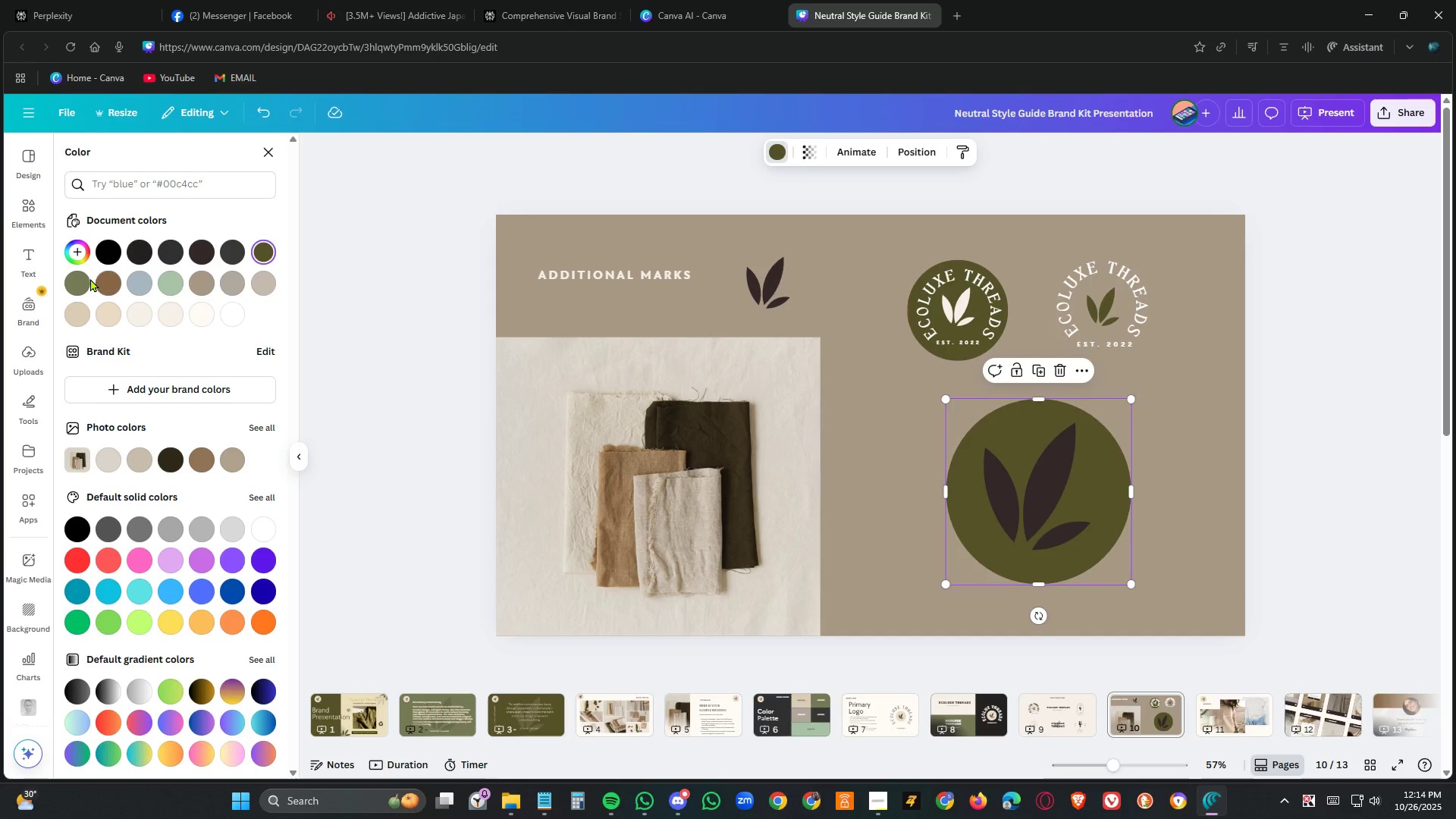 
left_click([86, 279])
 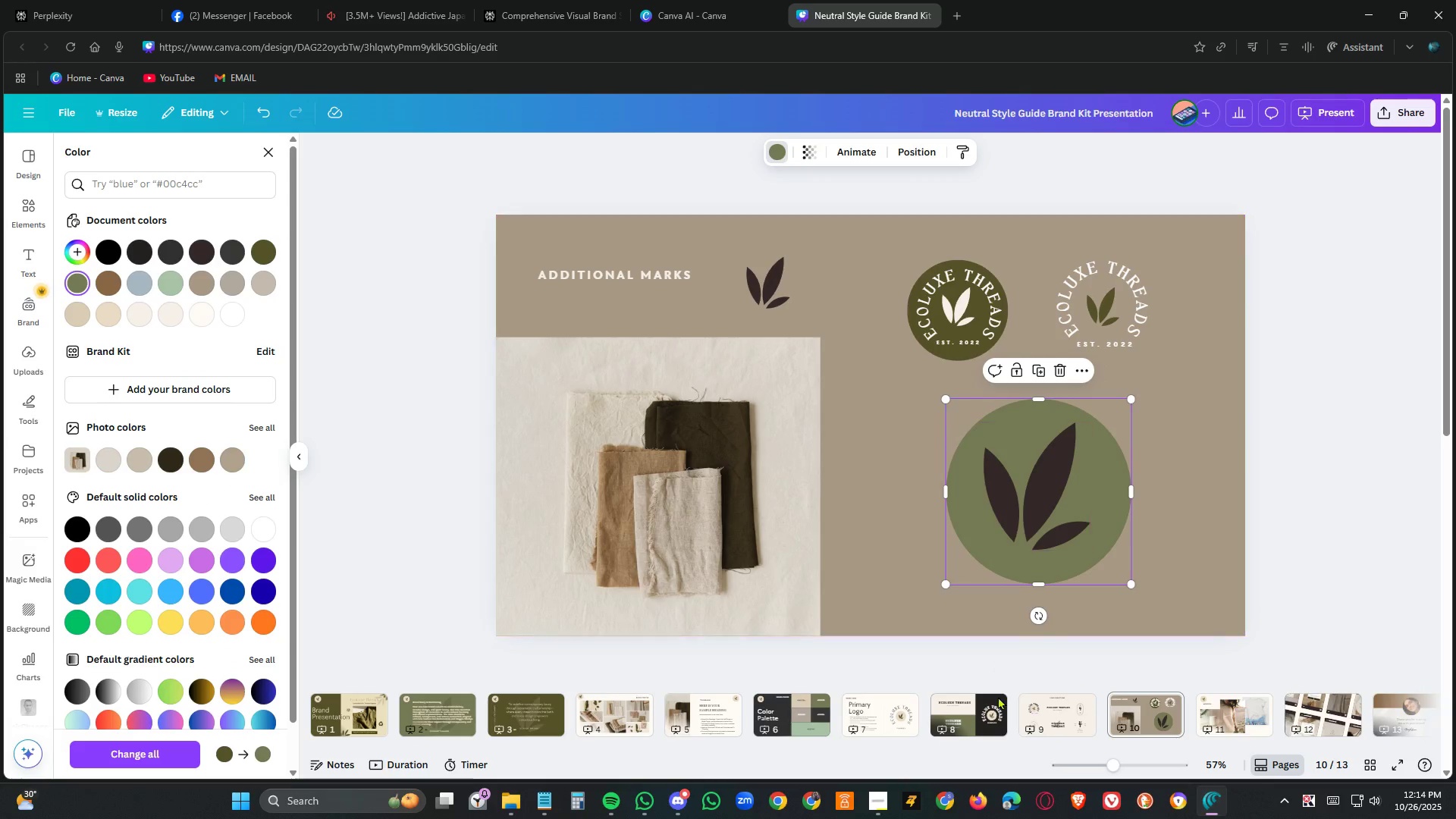 
left_click([1038, 704])
 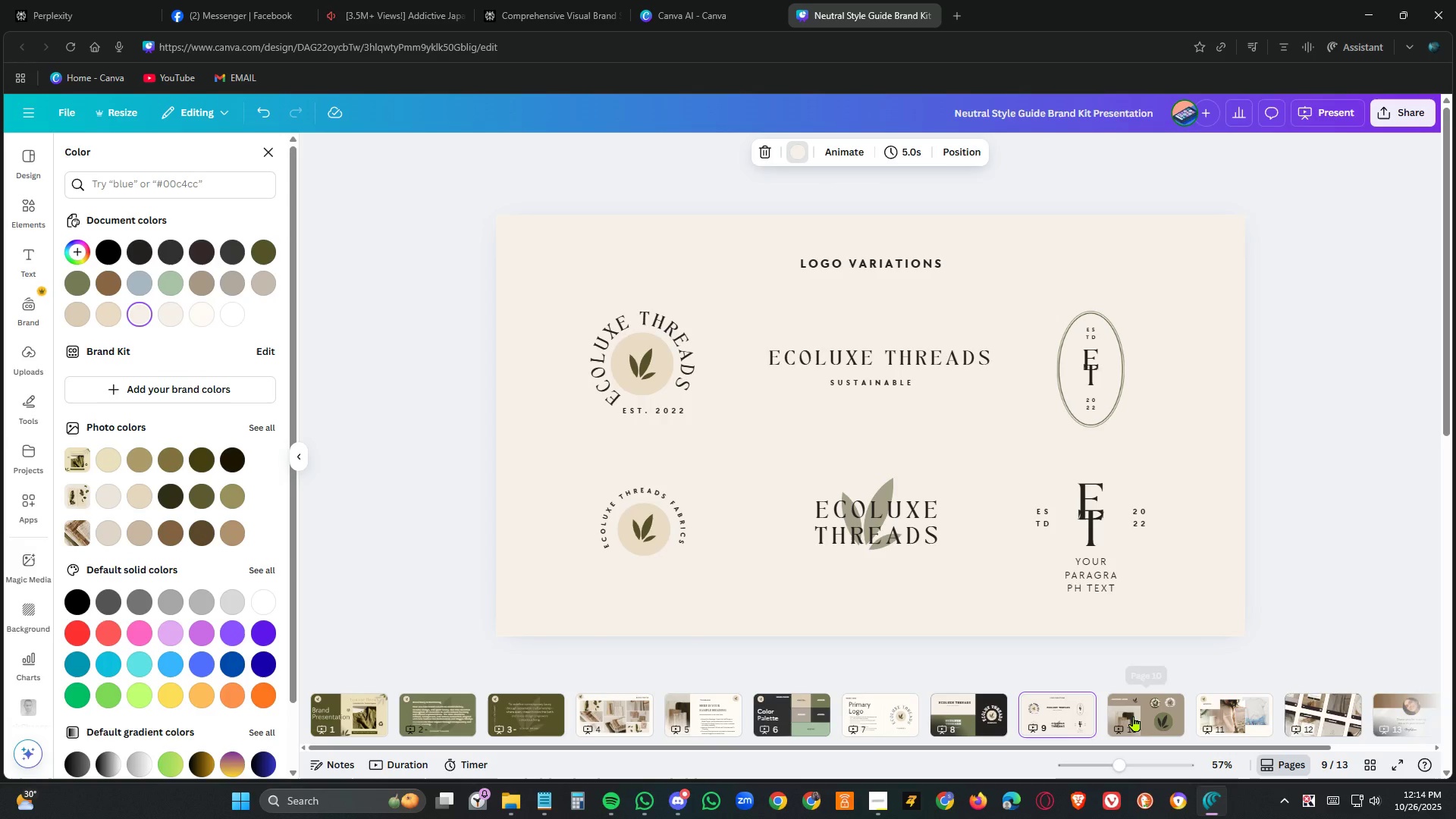 
left_click([1134, 716])
 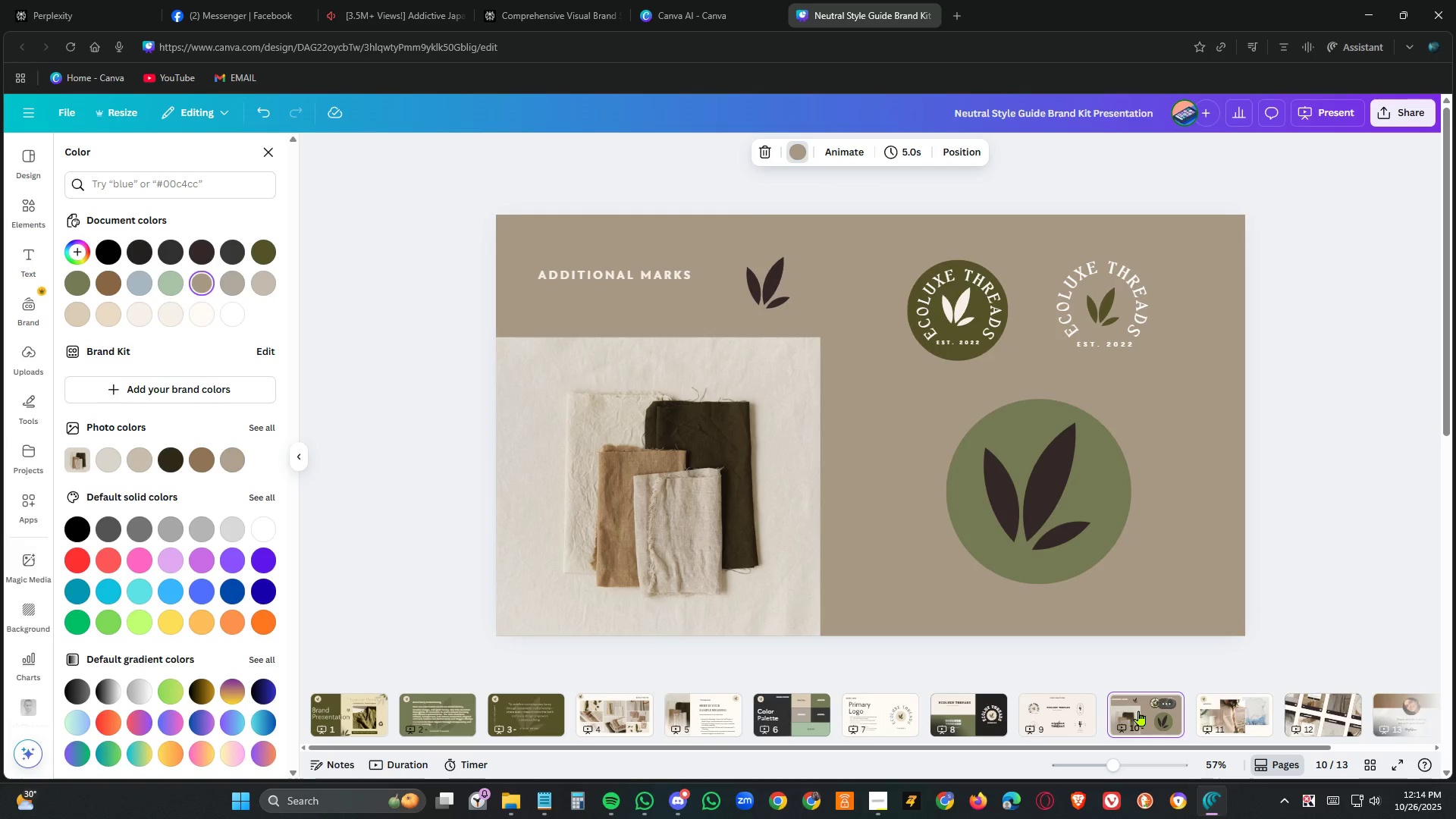 
left_click([1219, 716])
 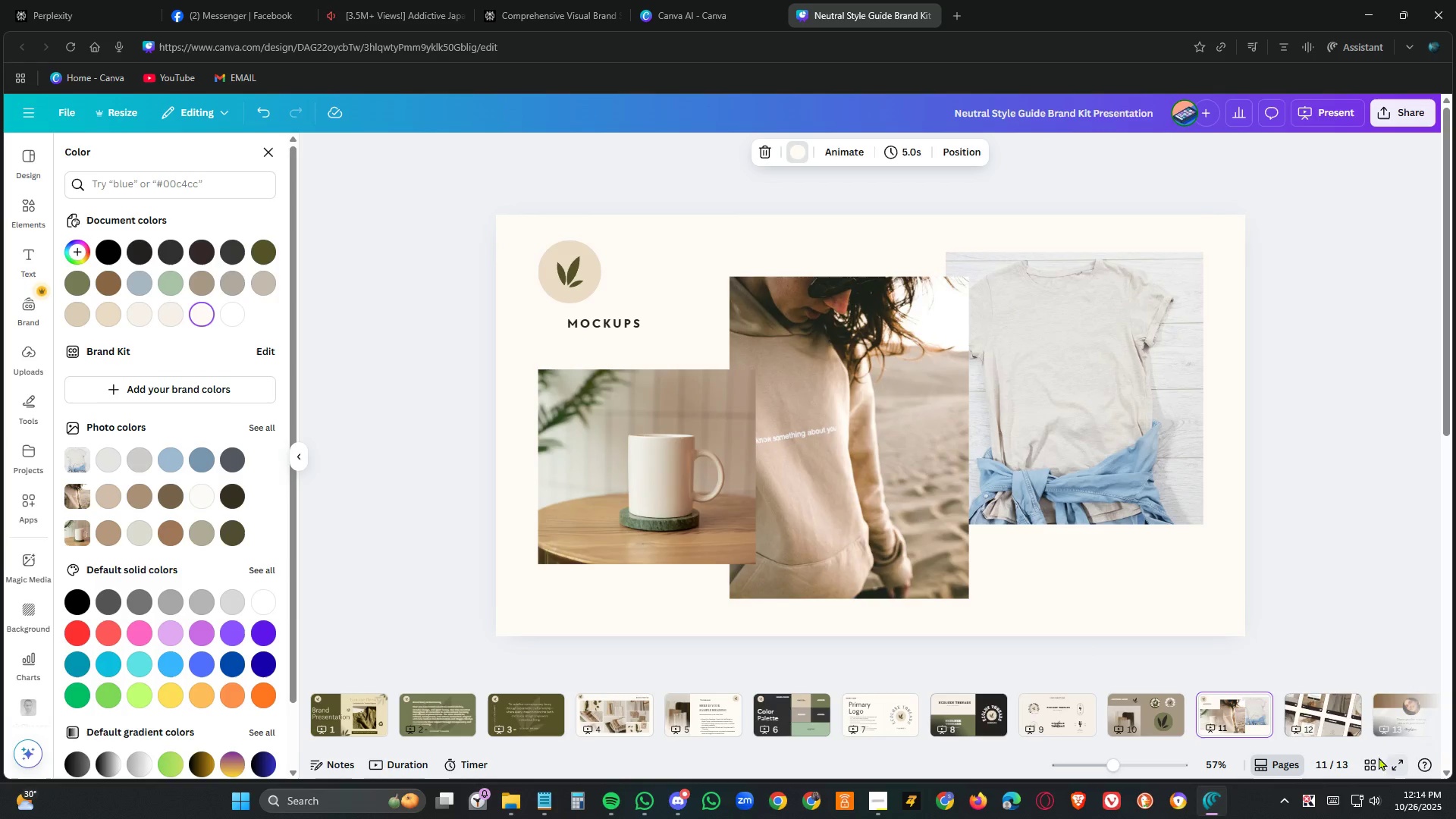 
left_click([1331, 711])
 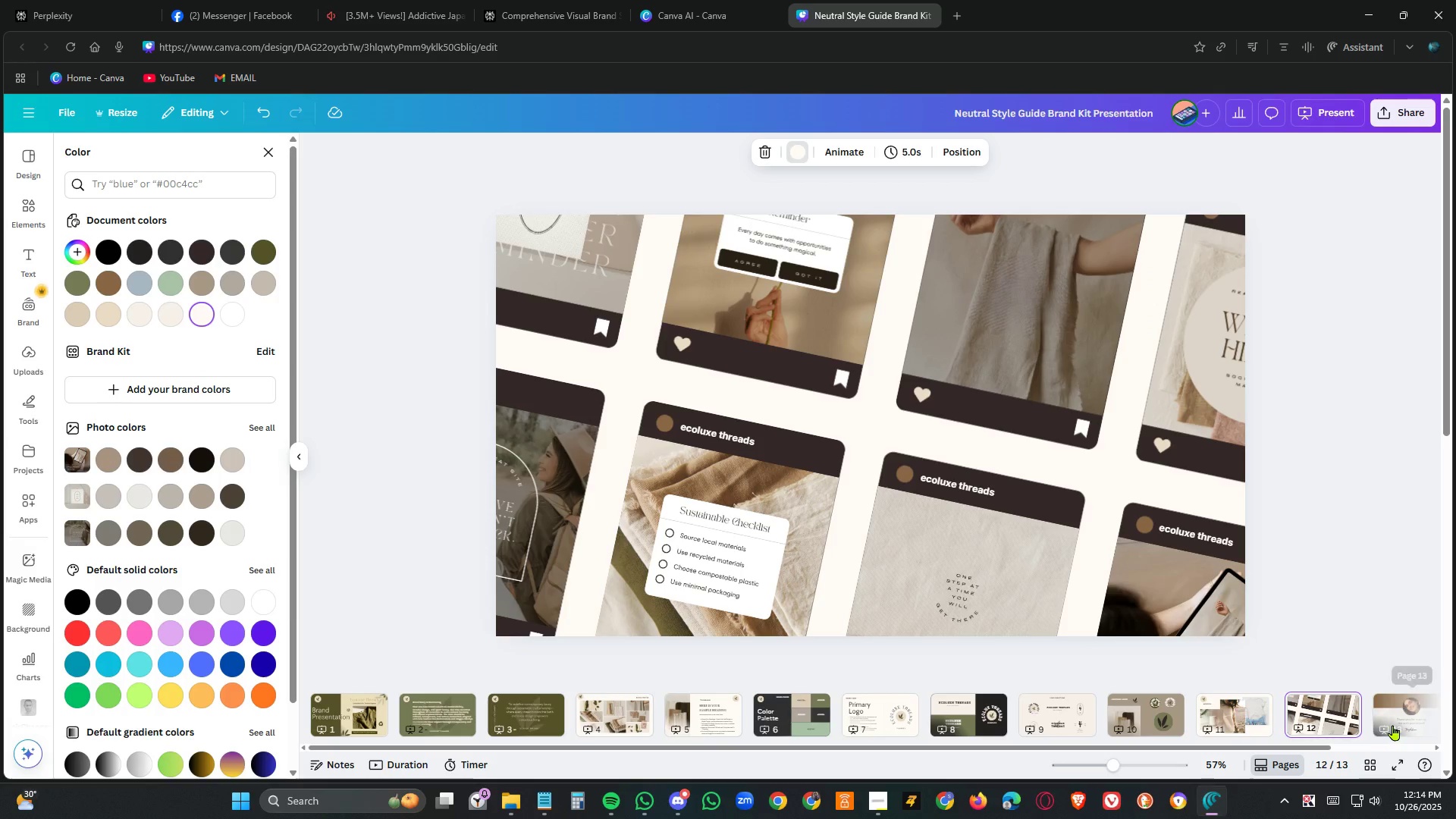 
left_click([1393, 725])